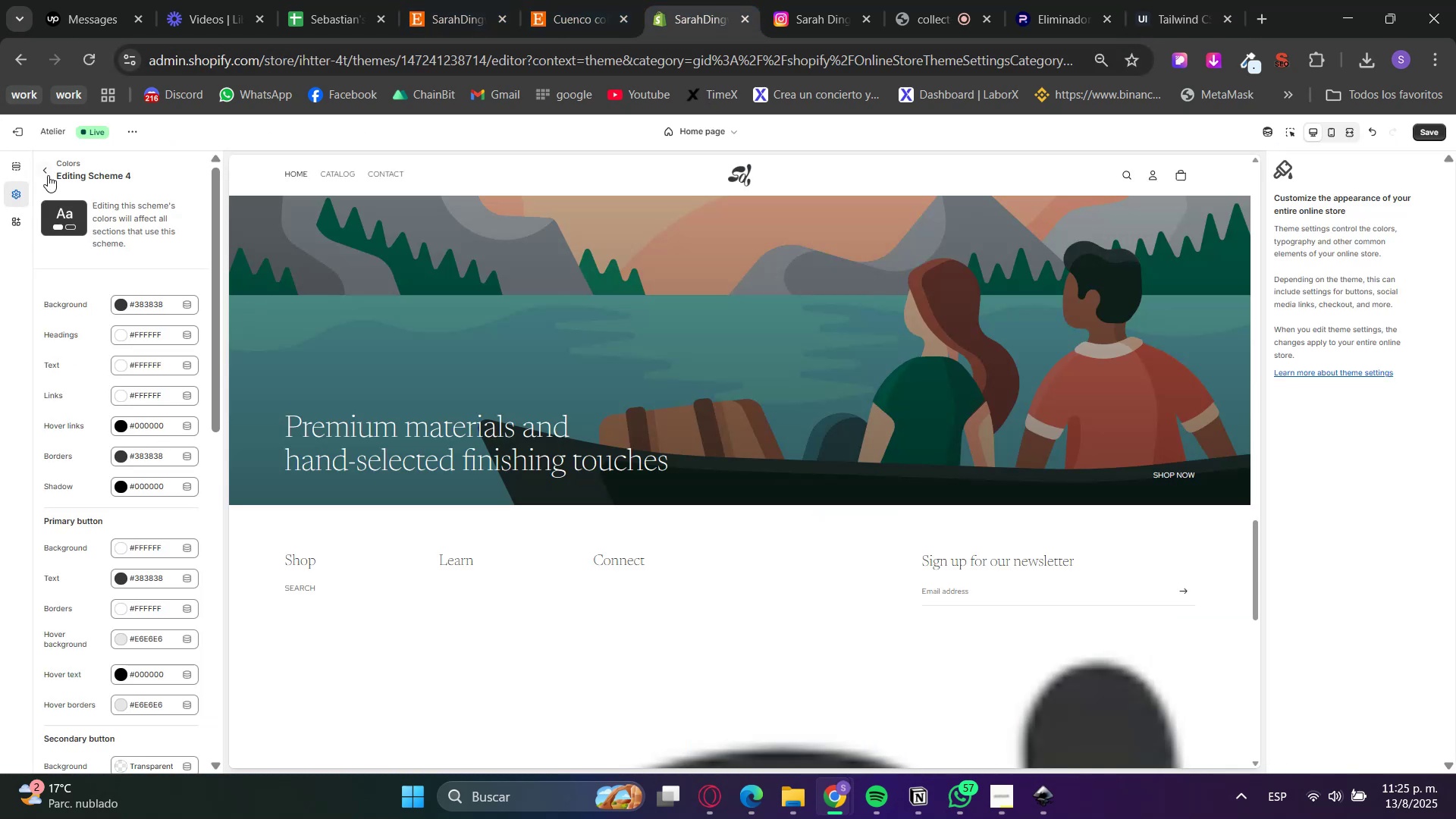 
left_click([46, 173])
 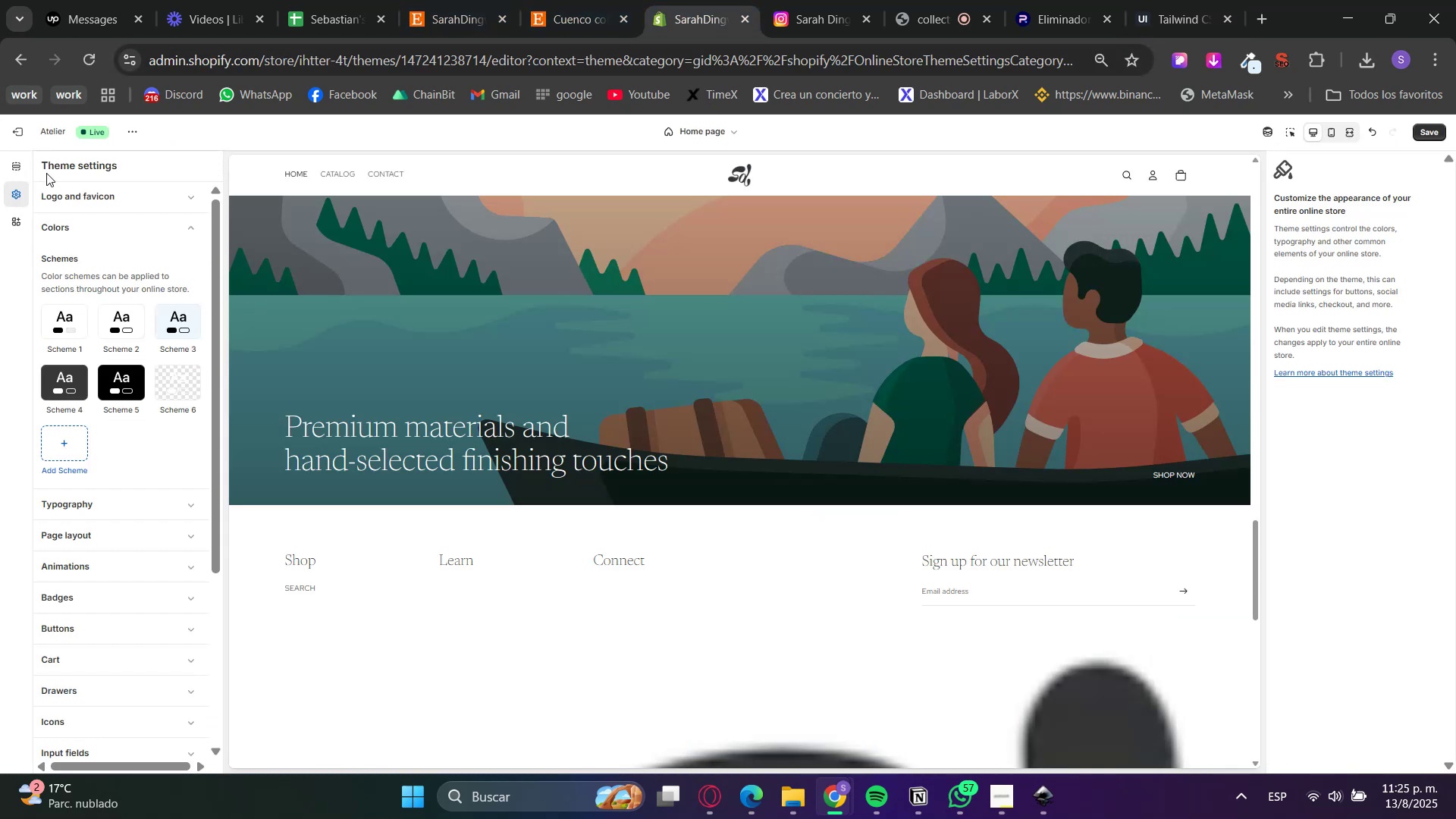 
left_click([49, 397])
 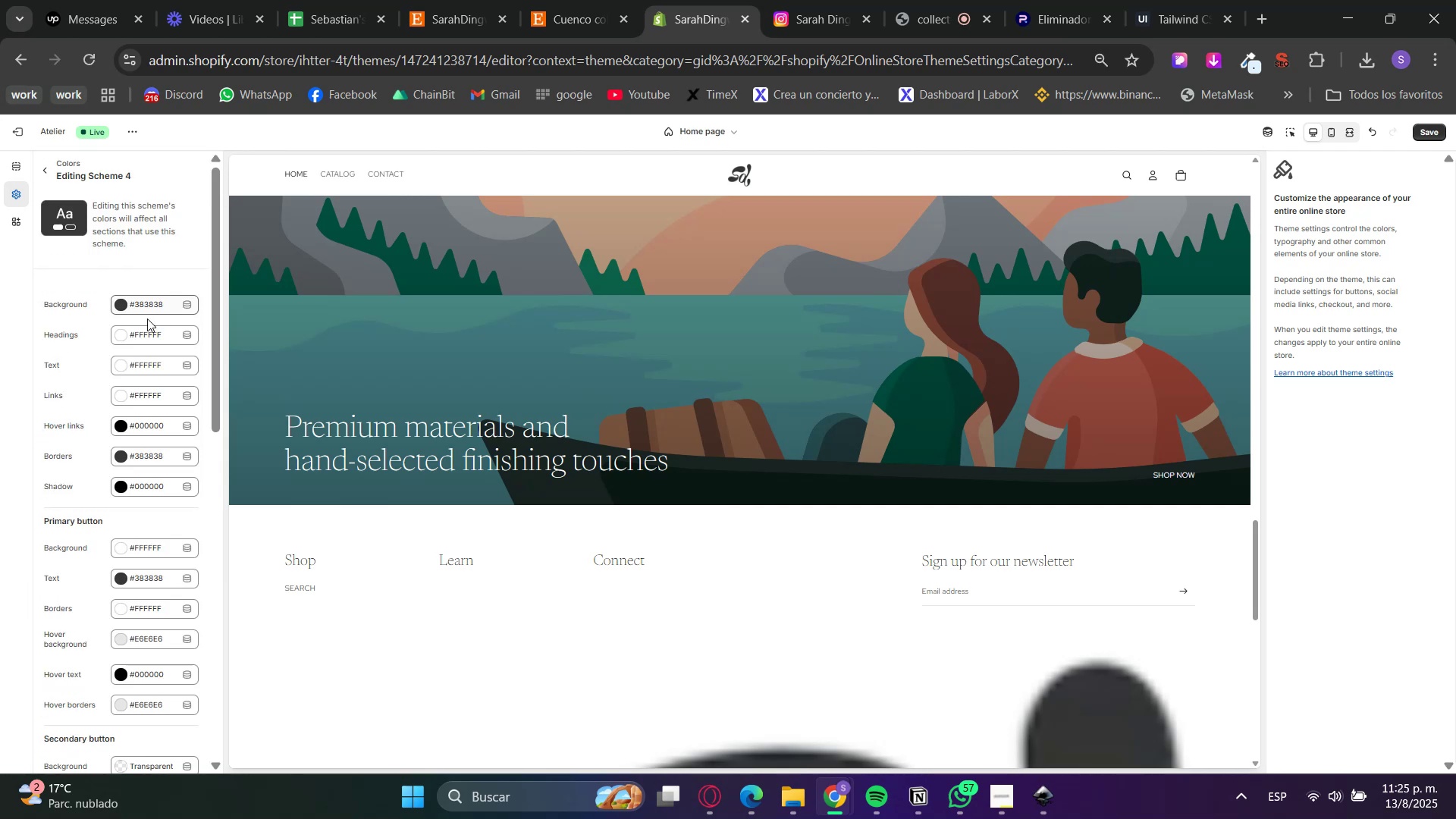 
left_click([146, 310])
 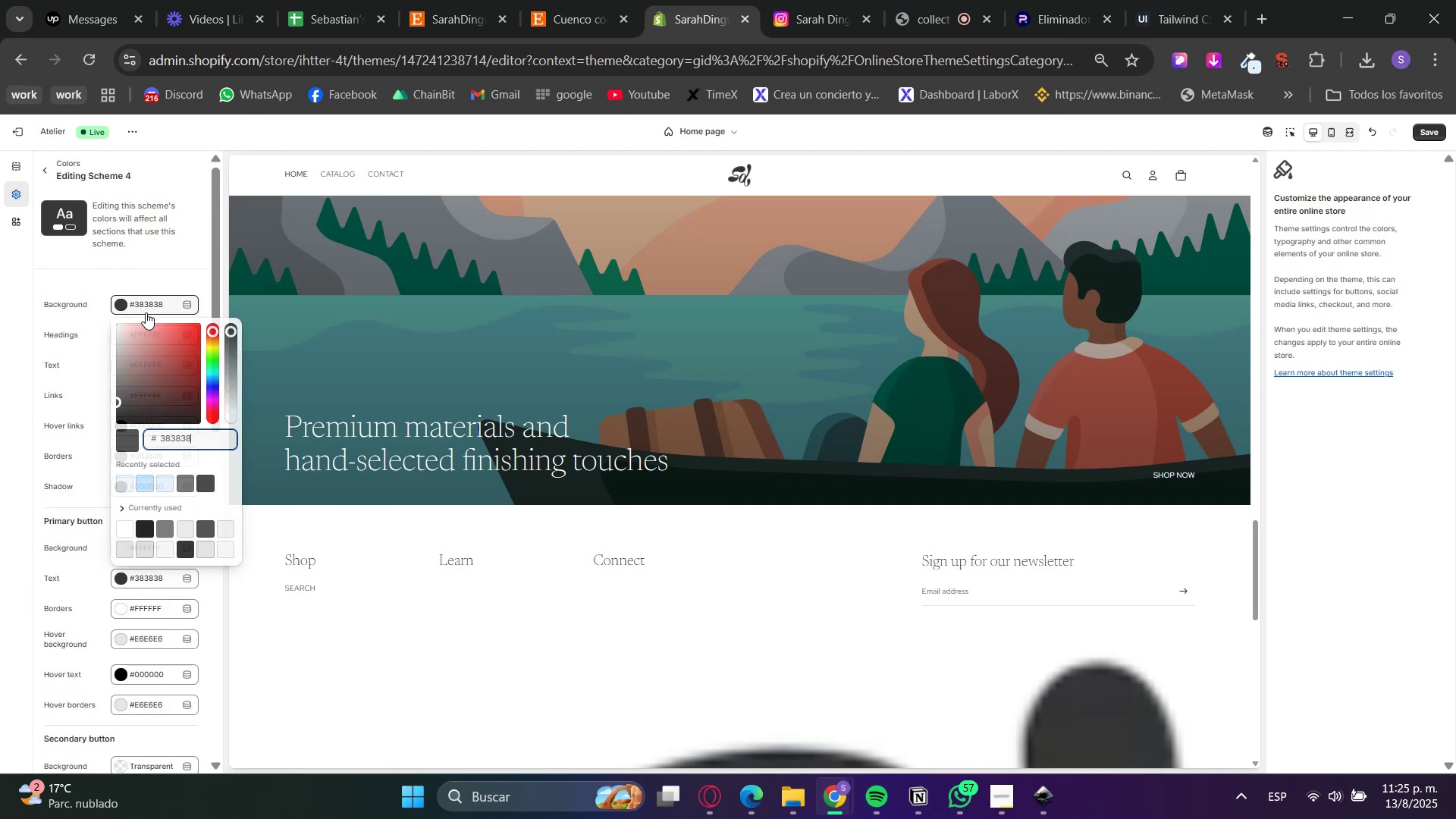 
left_click([184, 432])
 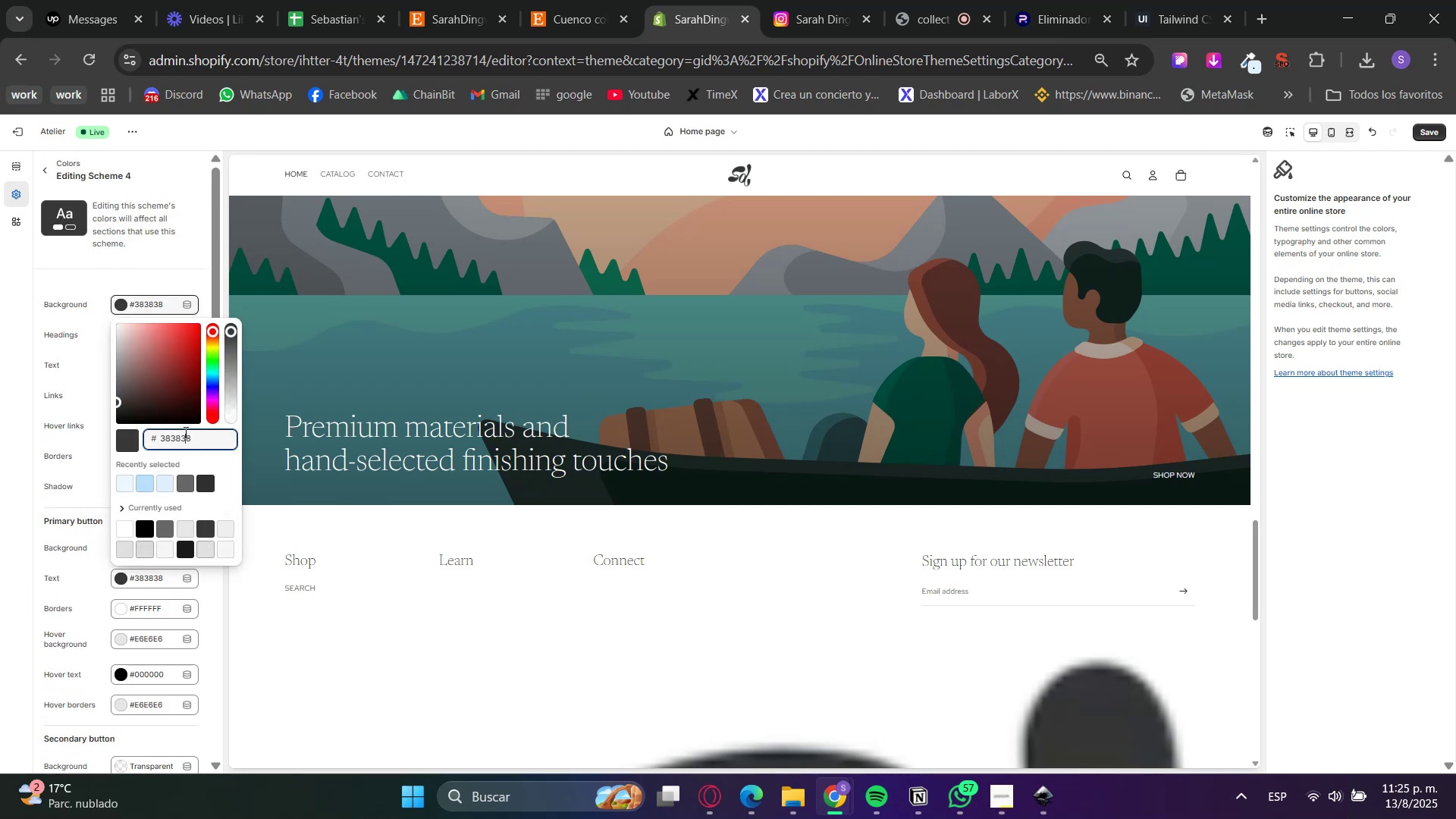 
double_click([184, 432])
 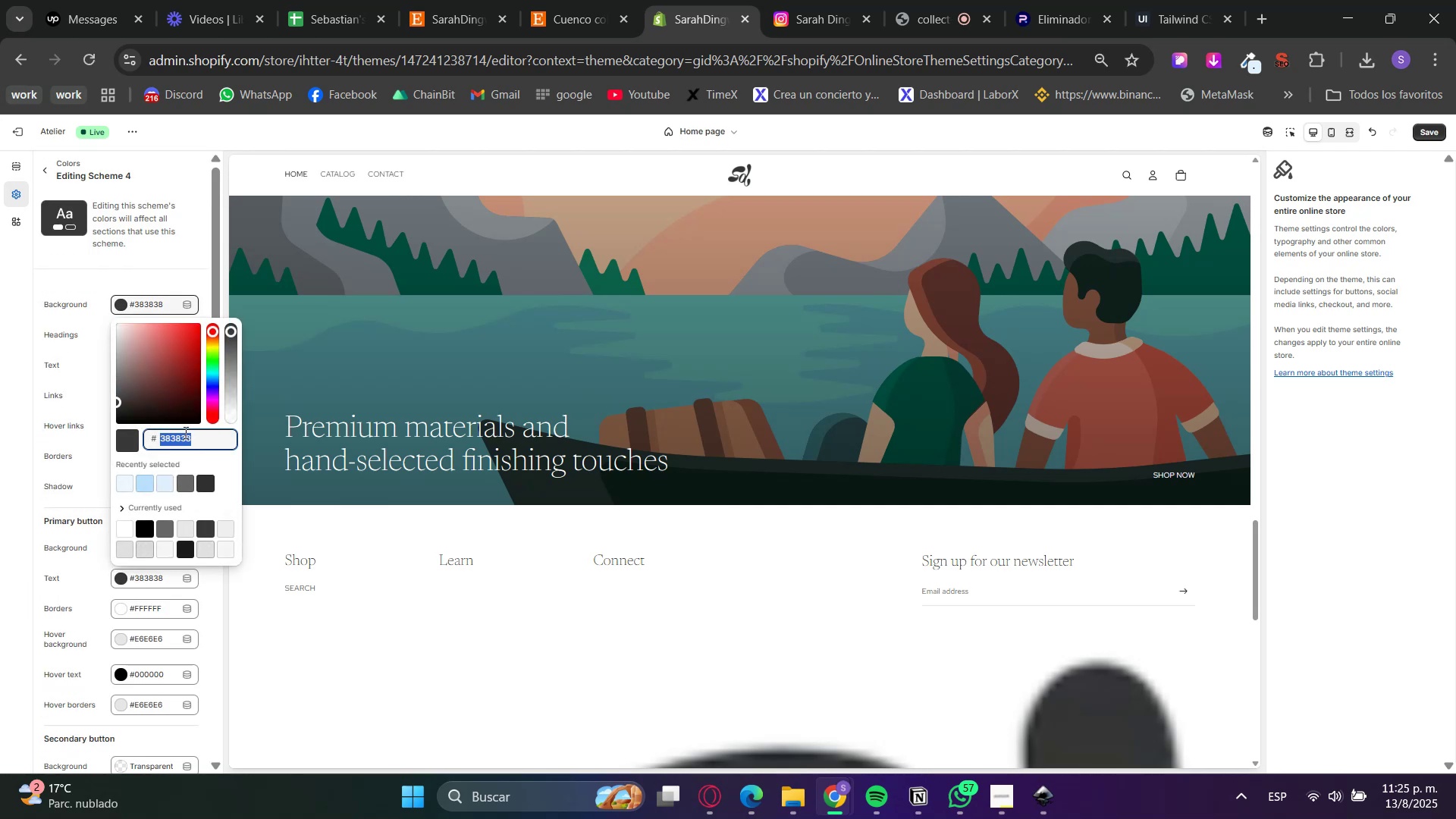 
triple_click([184, 432])
 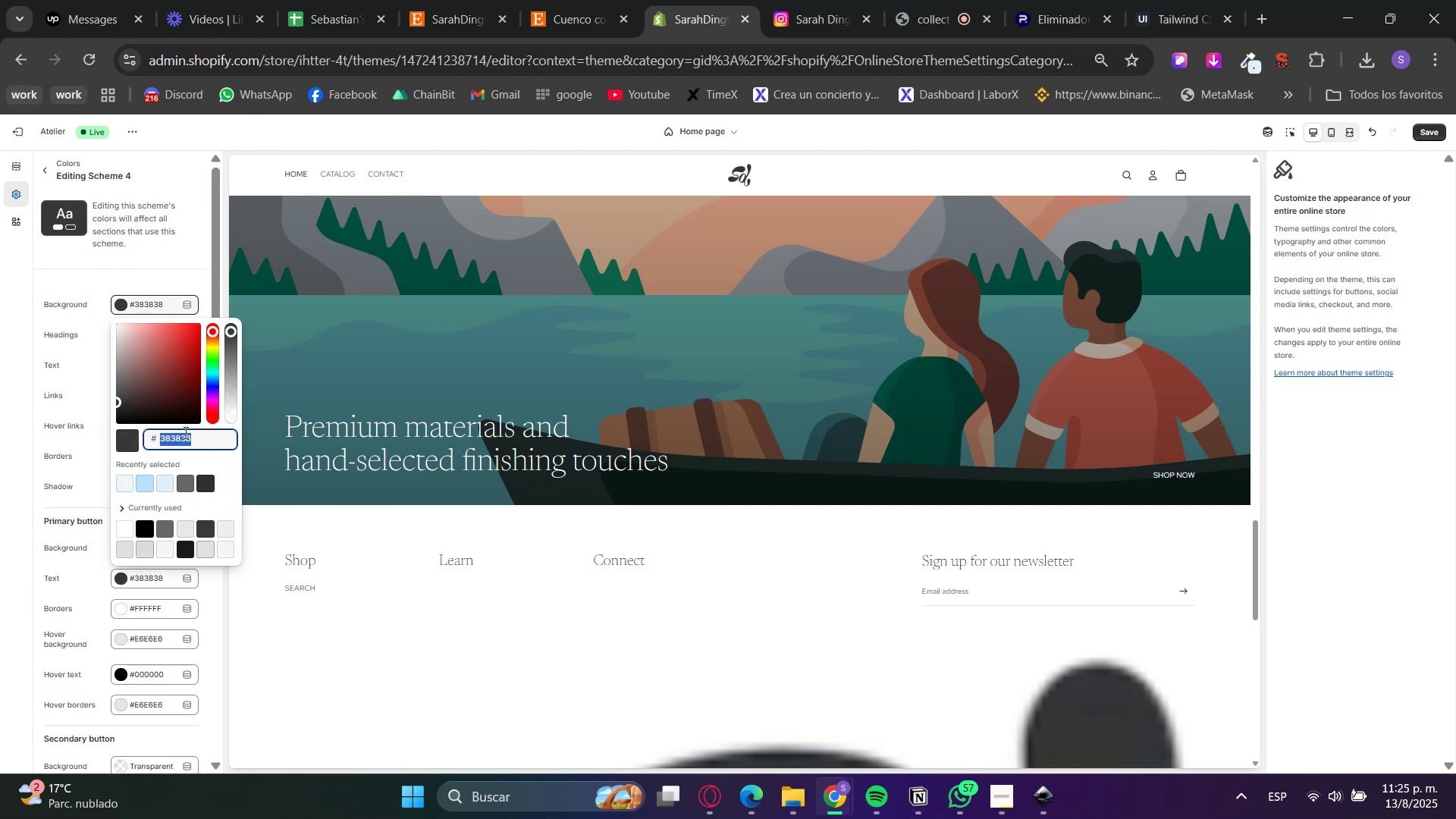 
key(Control+V)
 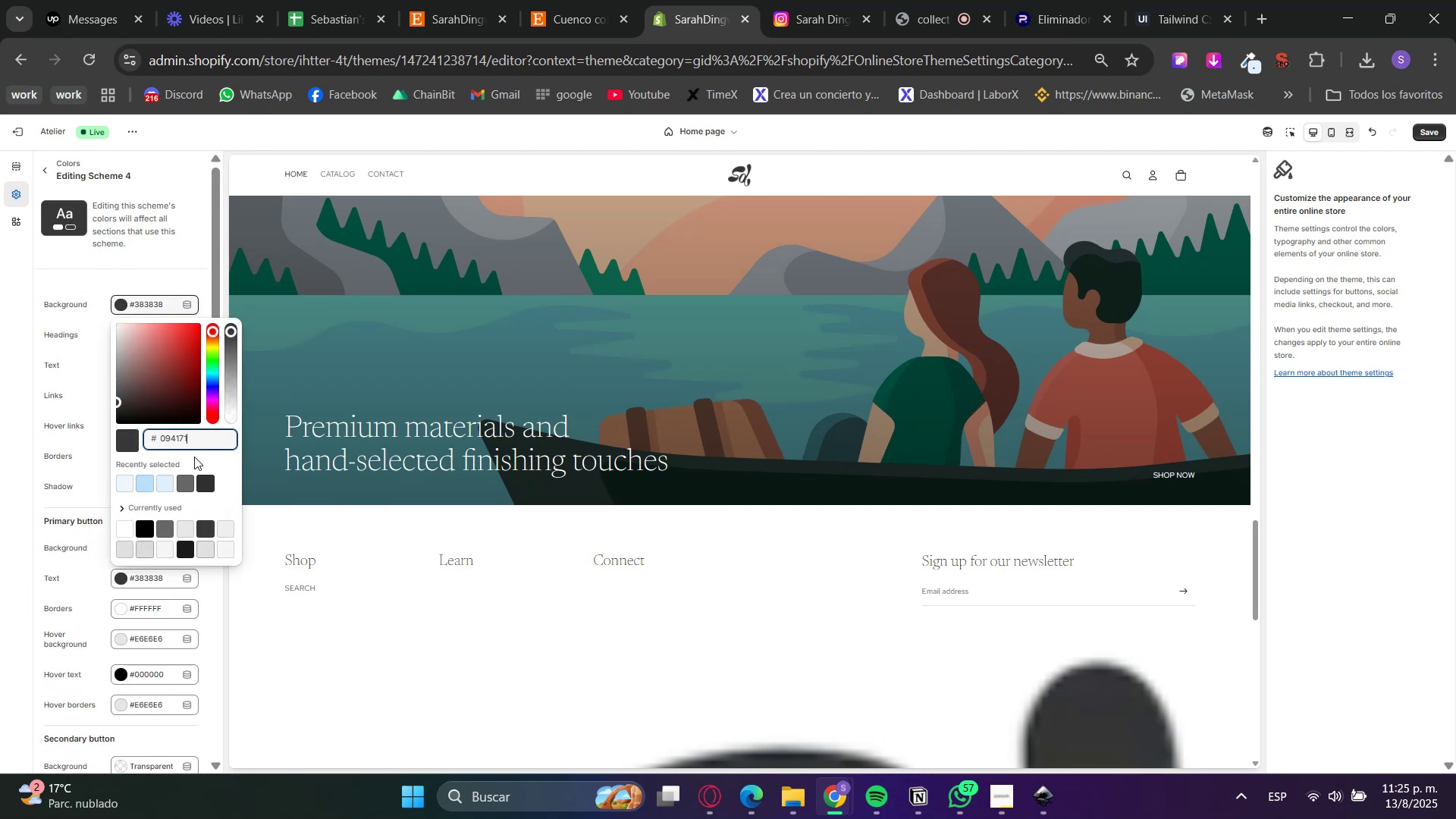 
left_click([194, 459])
 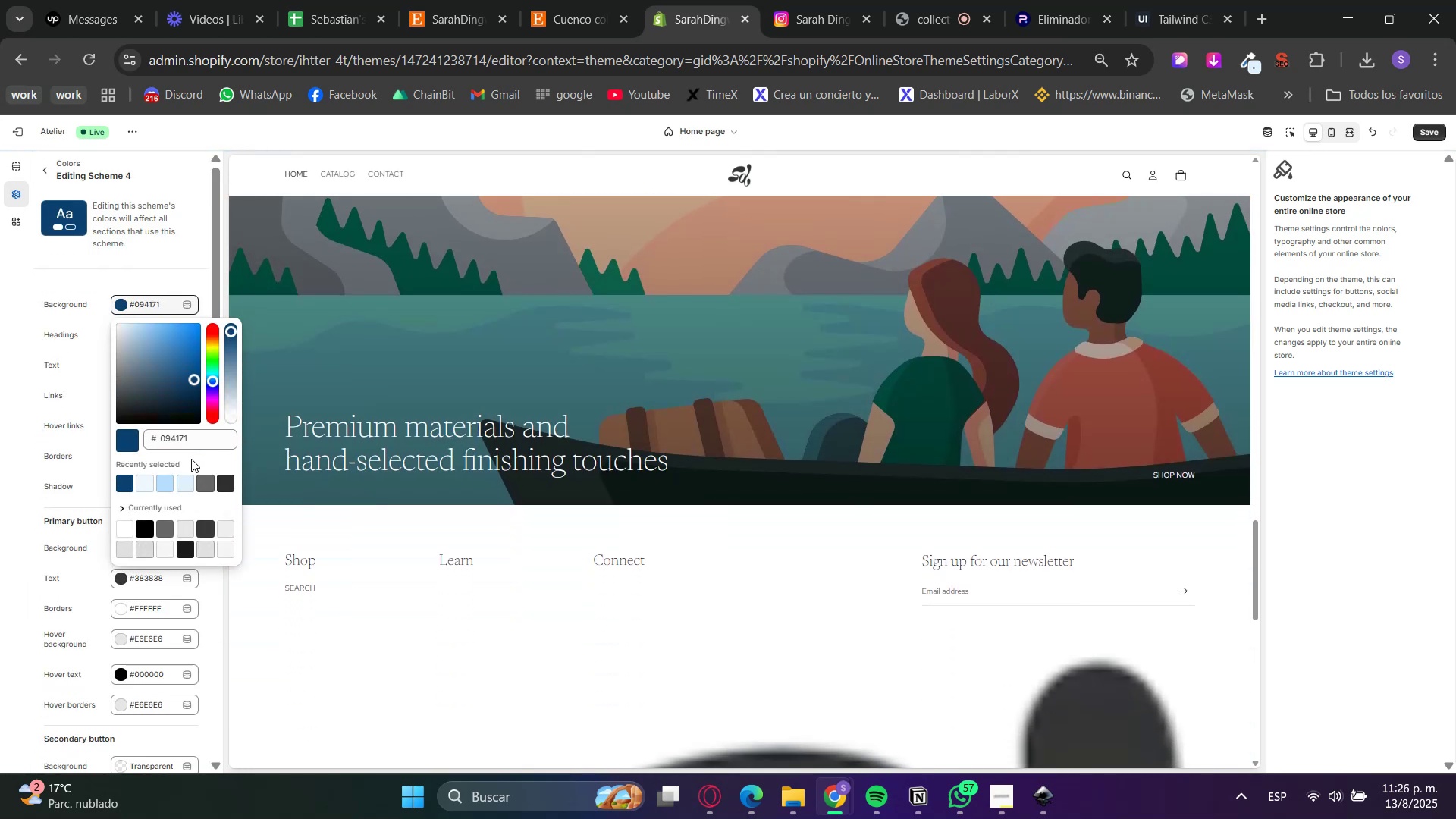 
wait(8.97)
 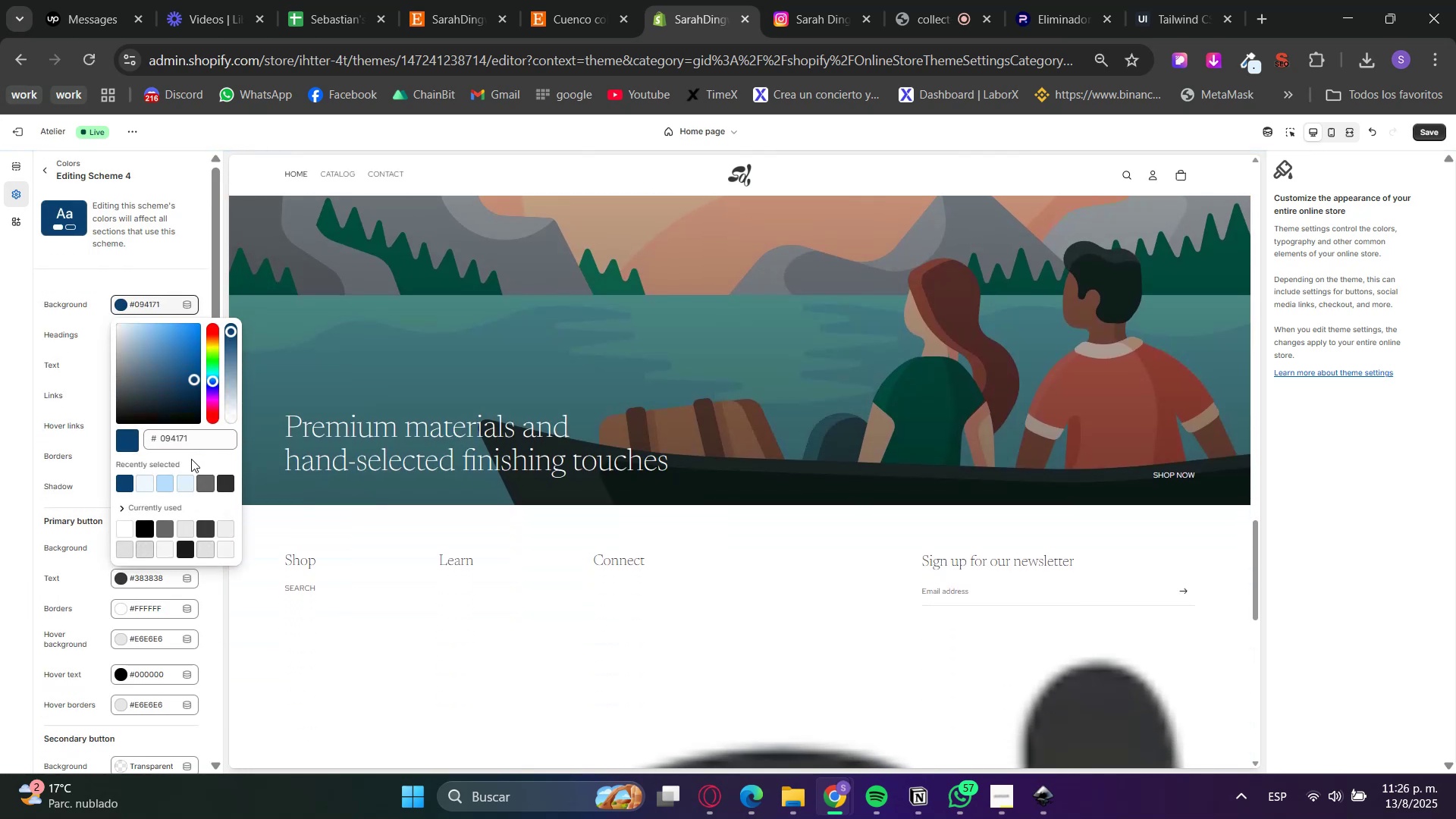 
left_click([76, 486])
 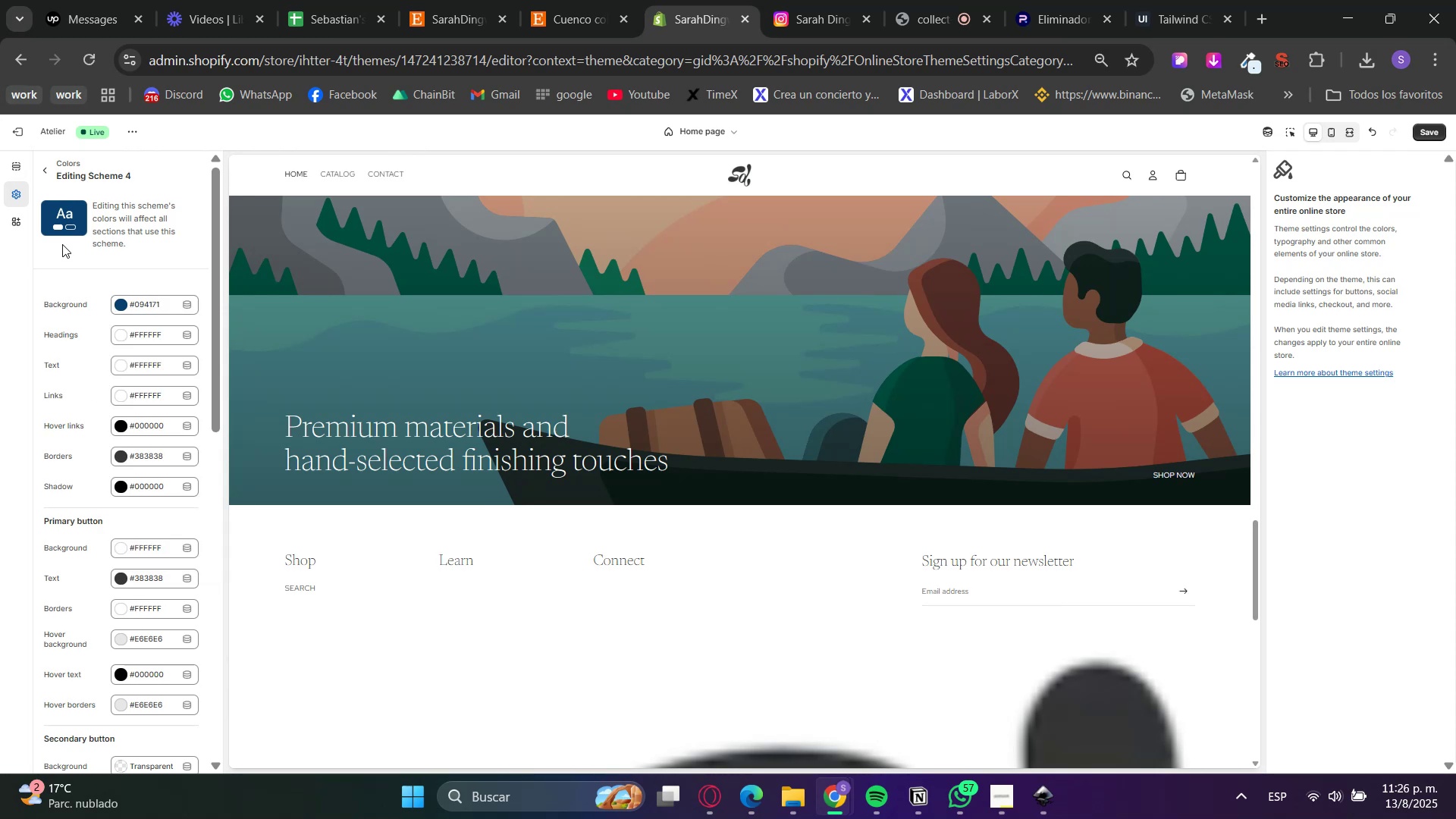 
left_click([42, 171])
 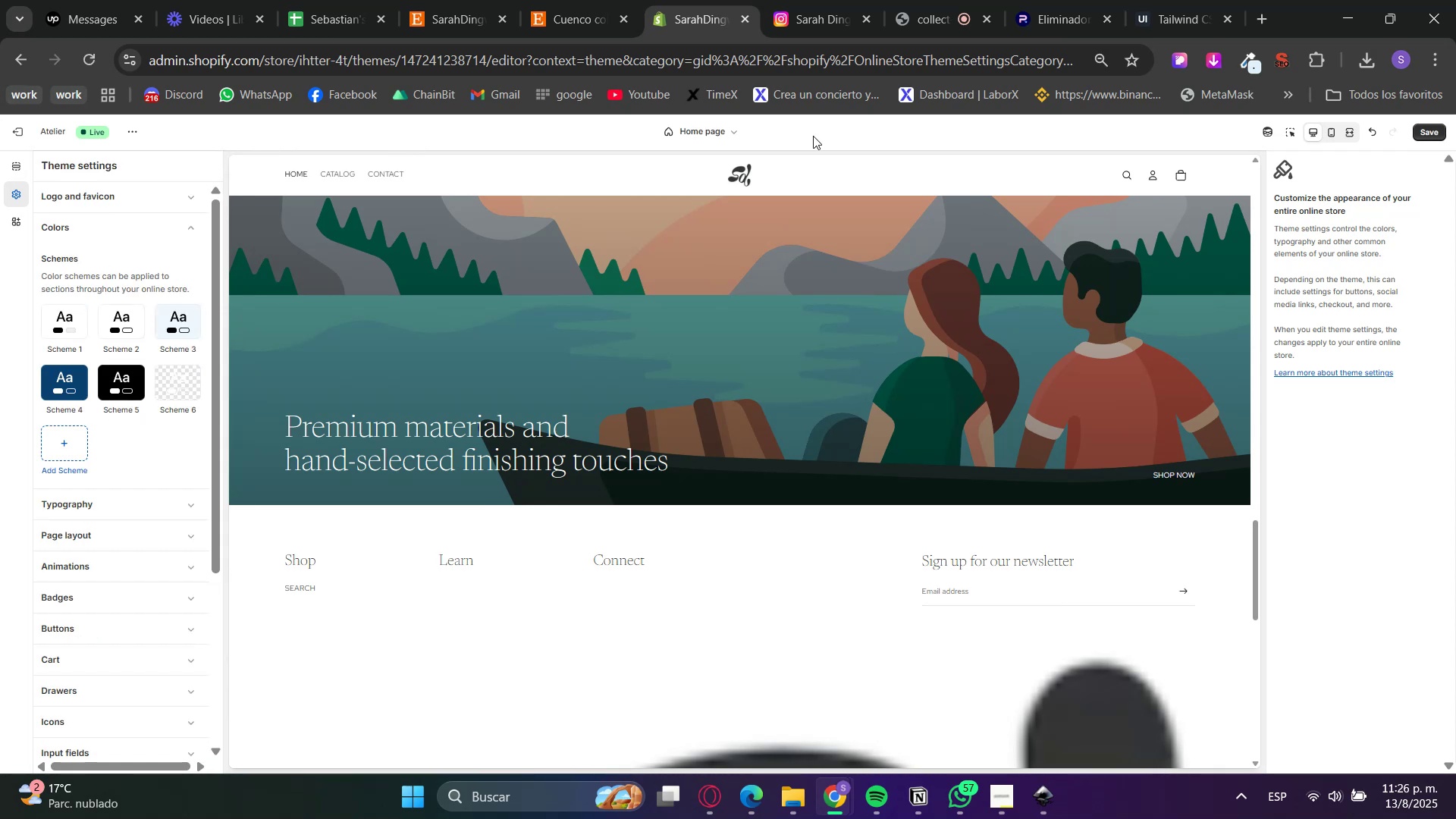 
left_click([1210, 0])
 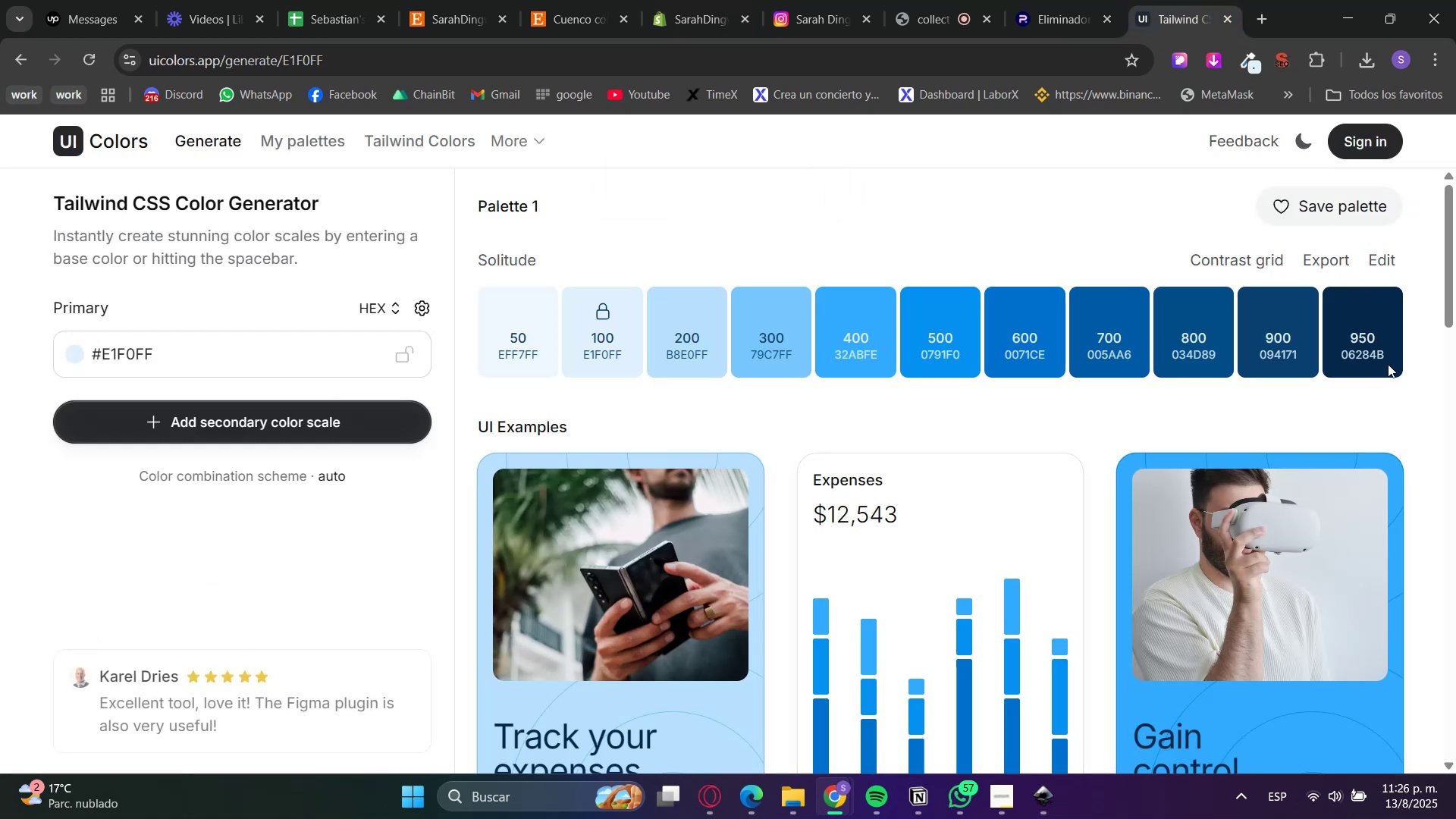 
double_click([1370, 361])
 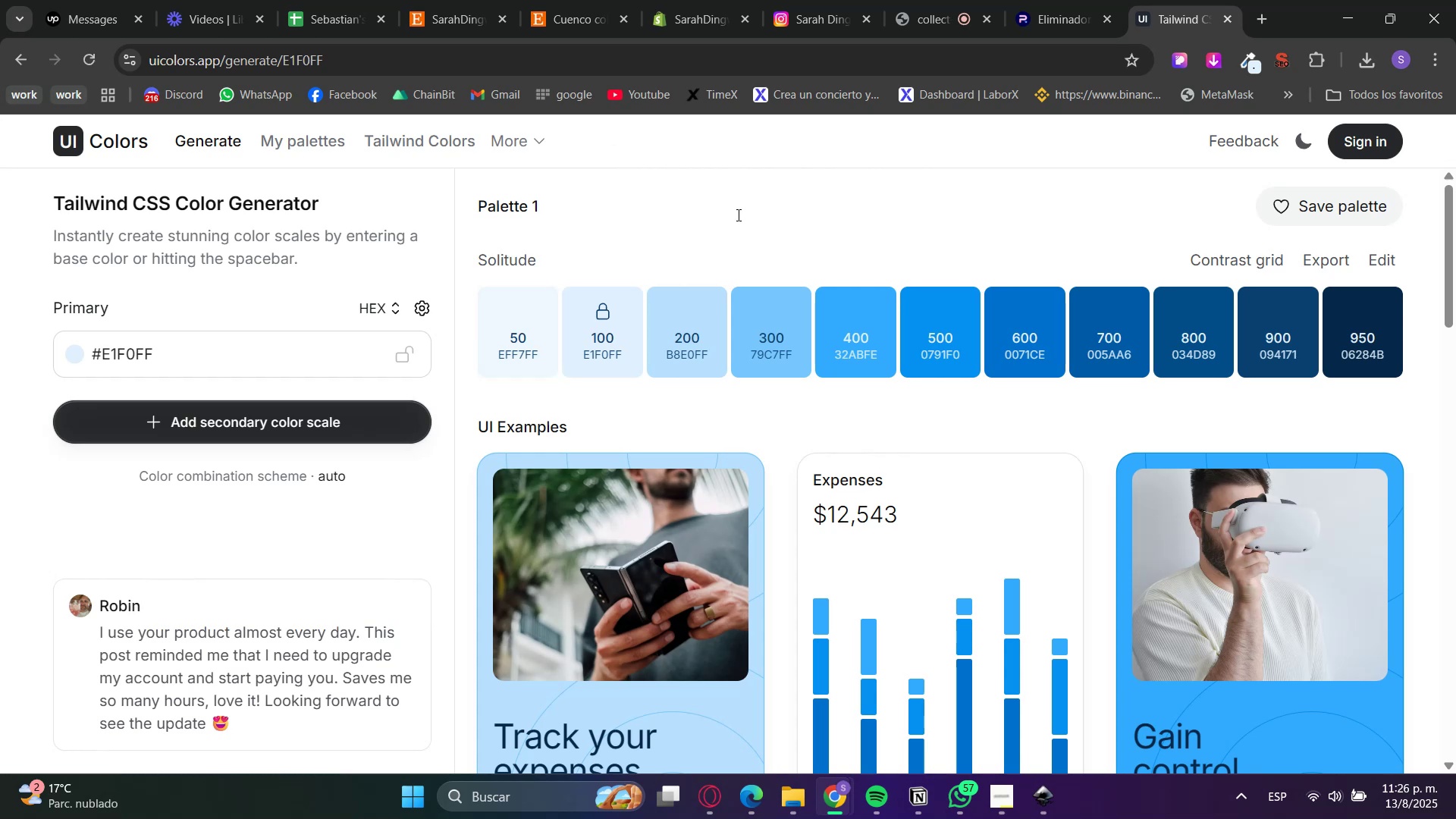 
wait(5.86)
 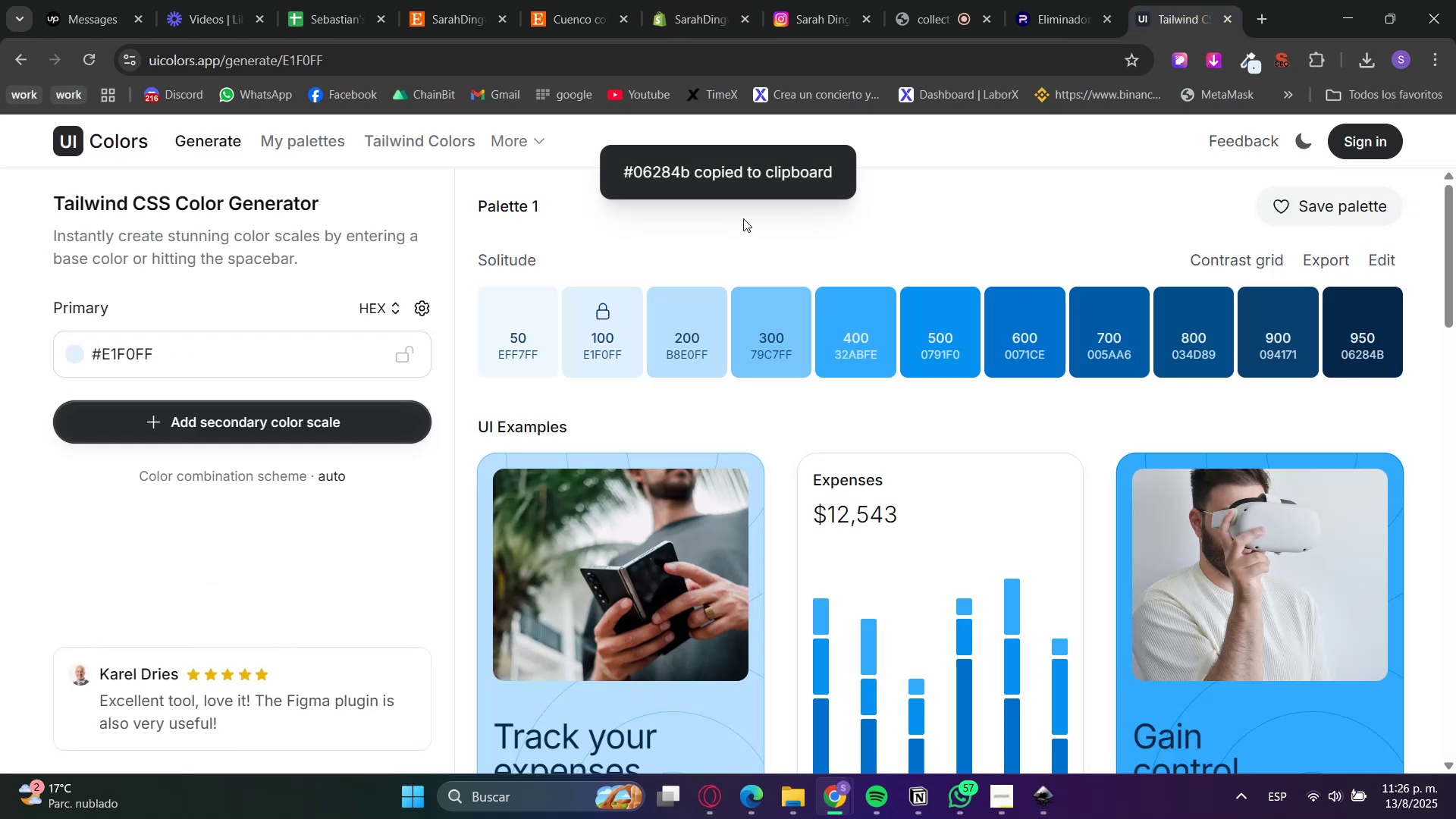 
left_click([710, 10])
 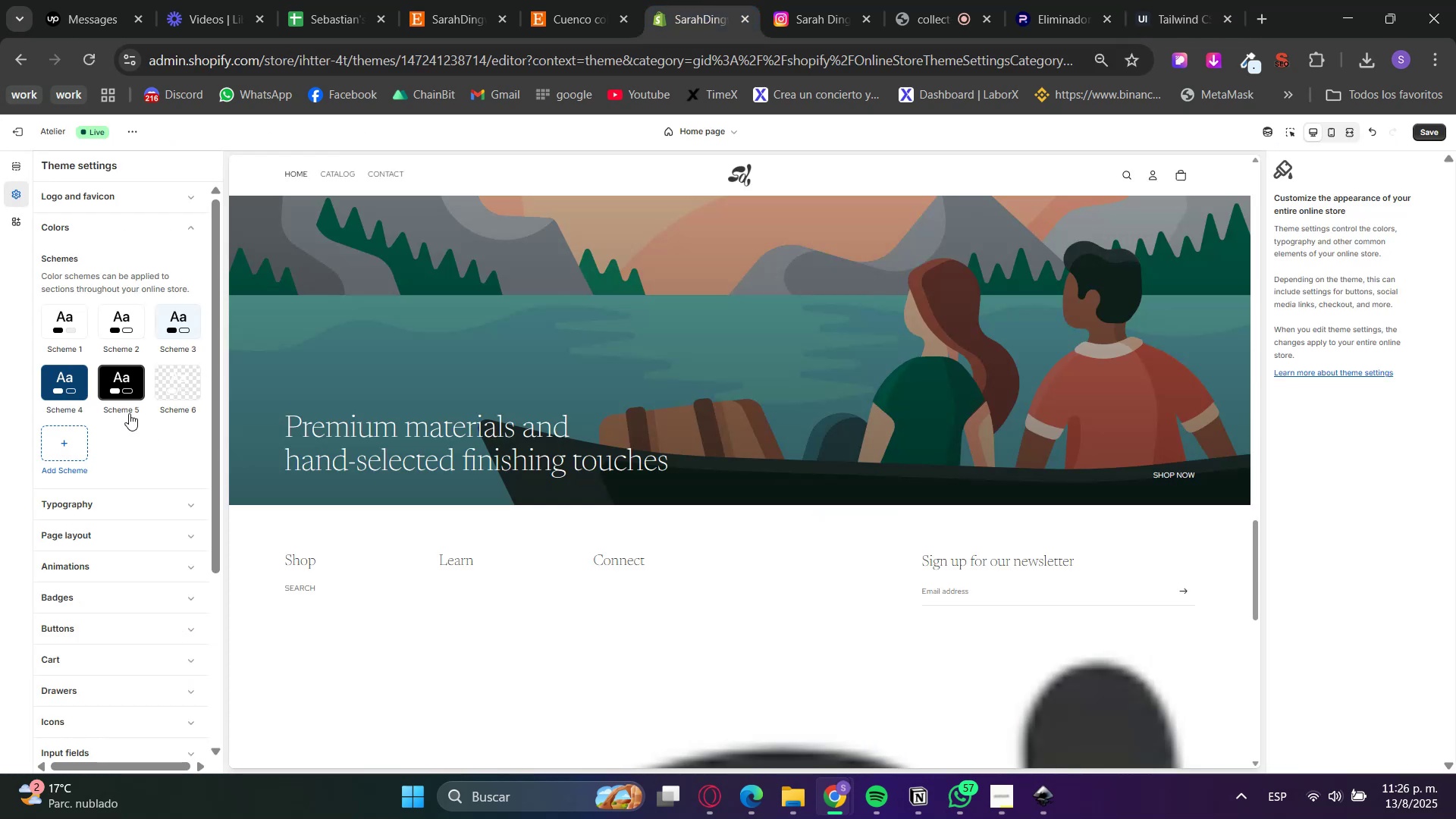 
left_click([121, 394])
 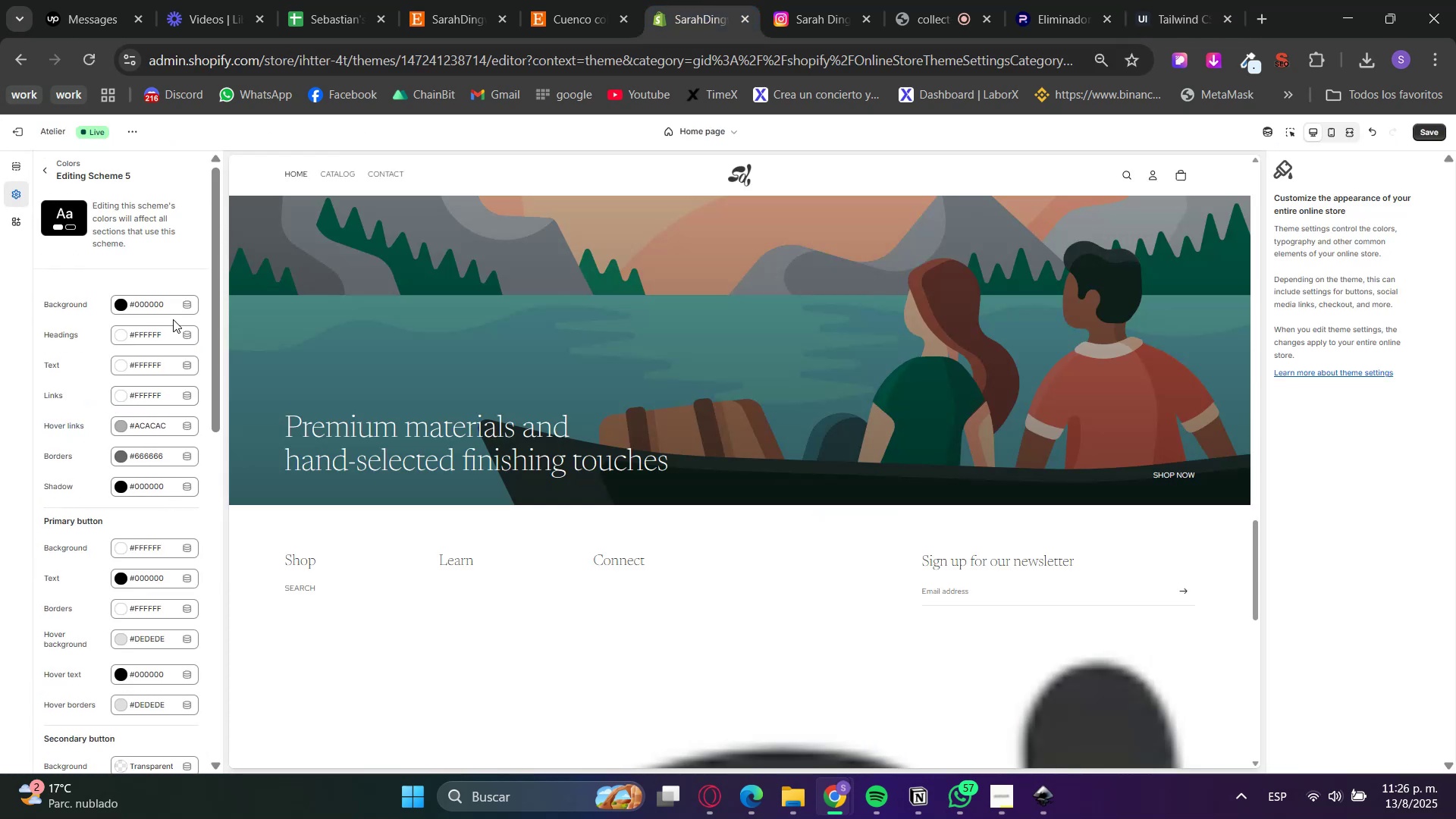 
left_click([162, 306])
 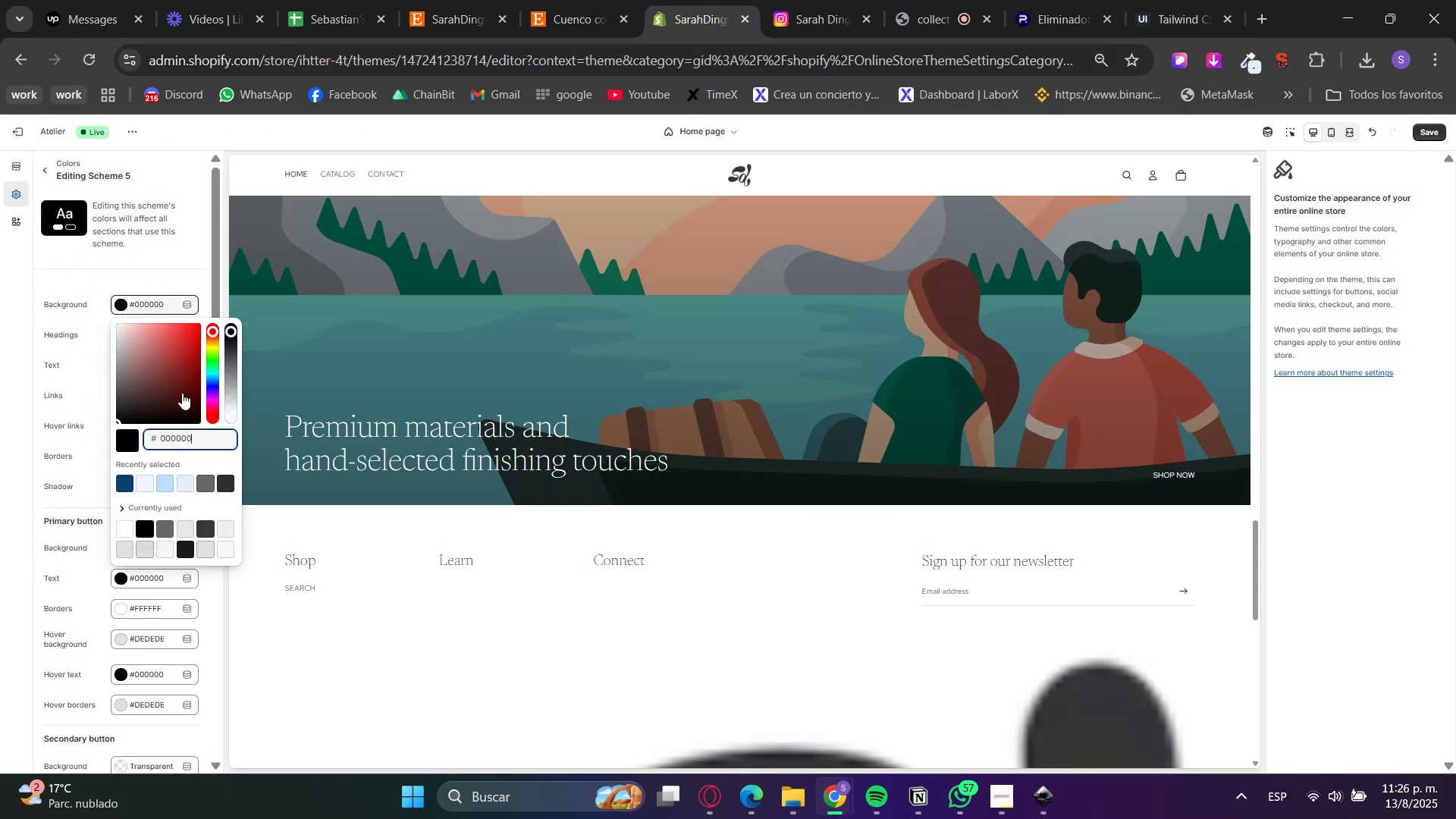 
double_click([180, 446])
 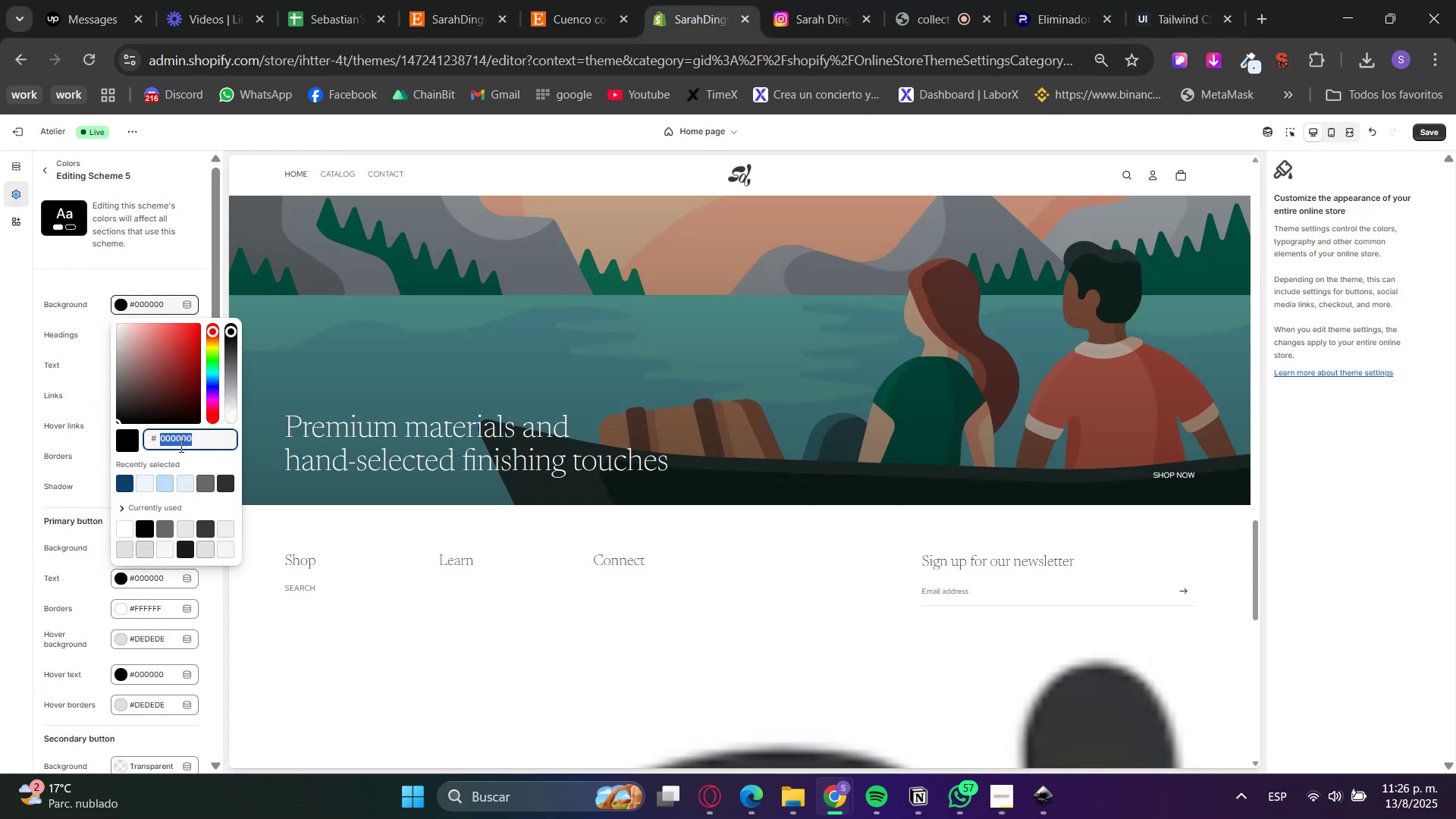 
key(Control+V)
 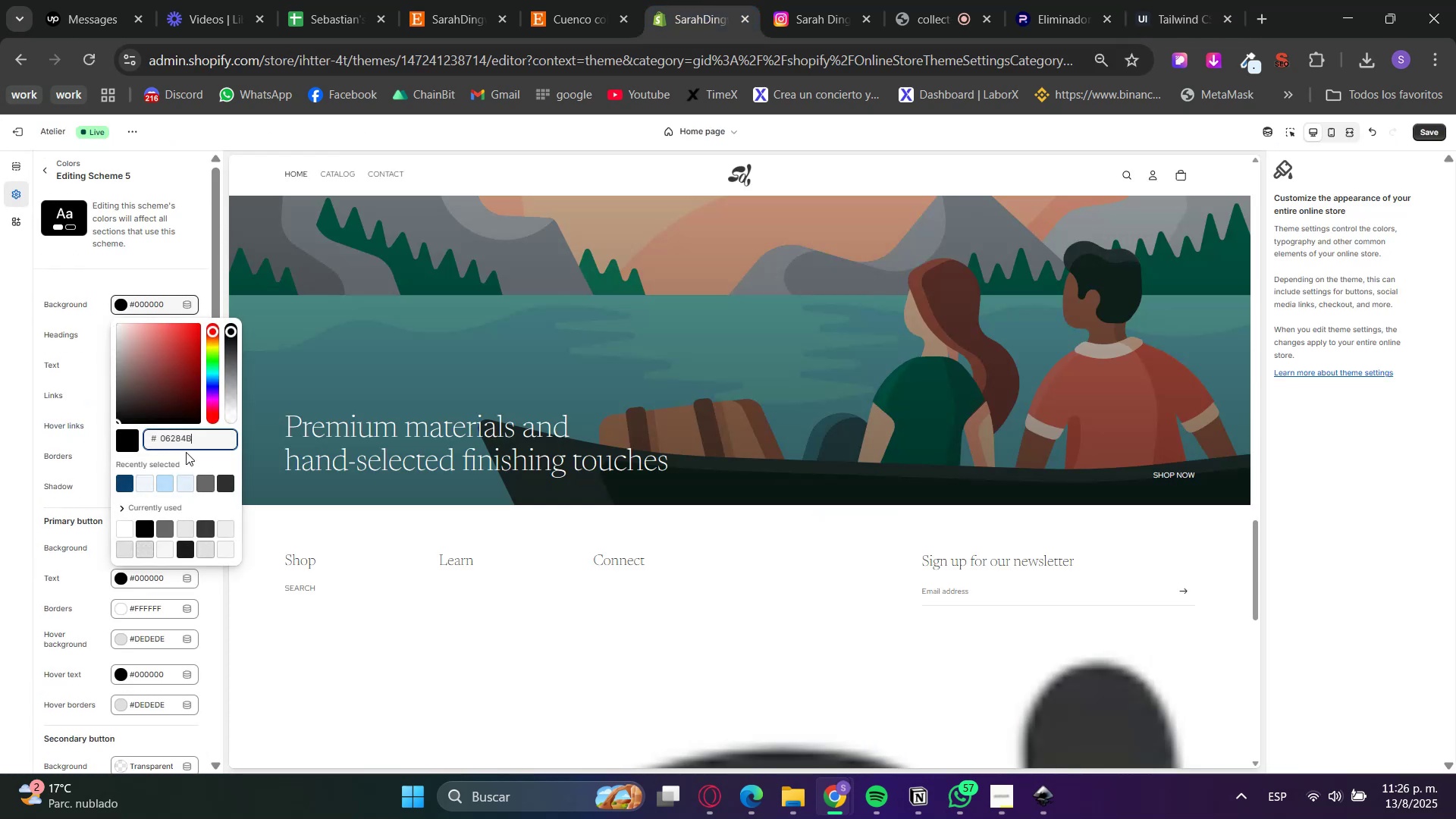 
triple_click([189, 457])
 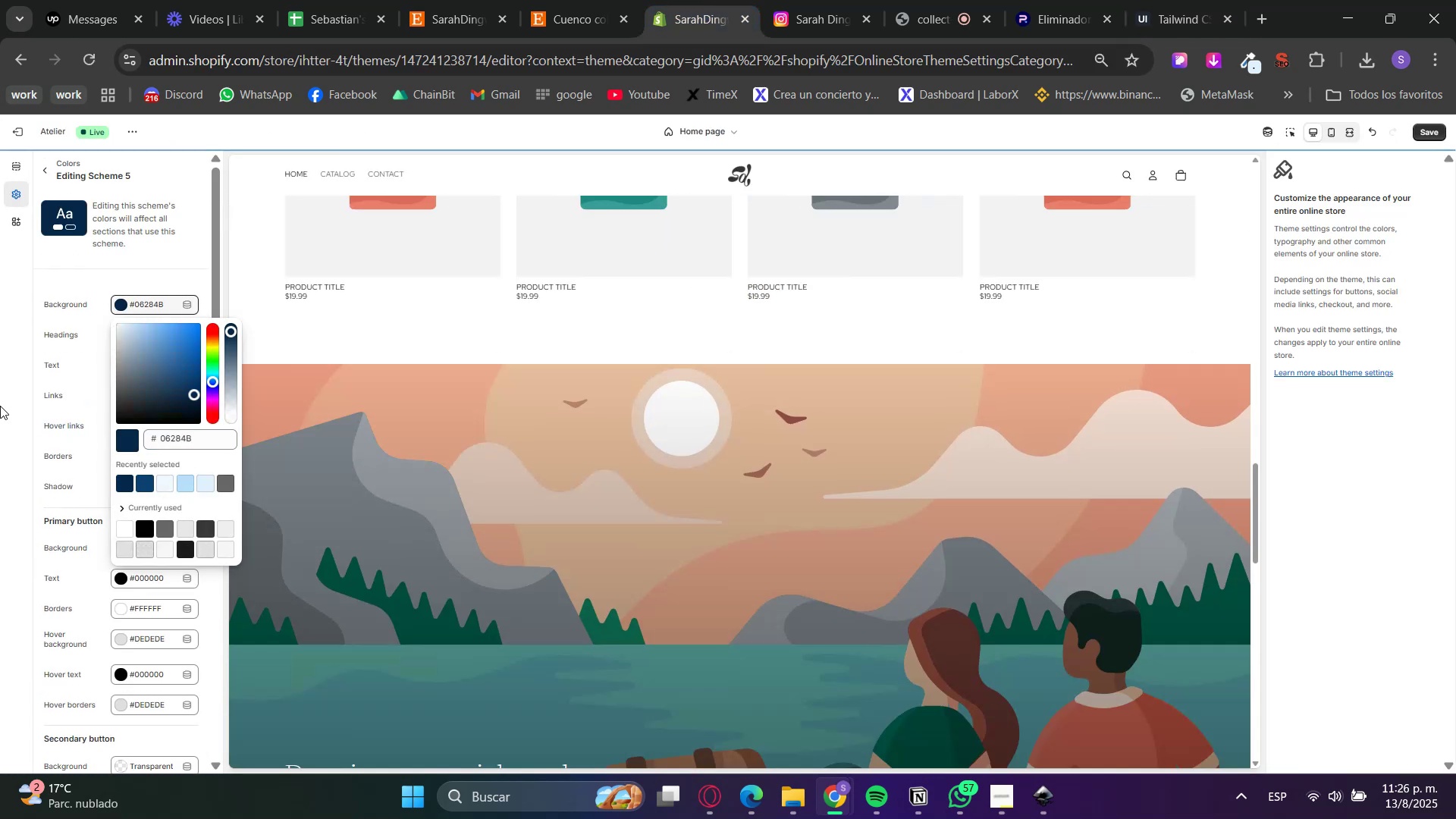 
left_click([0, 404])
 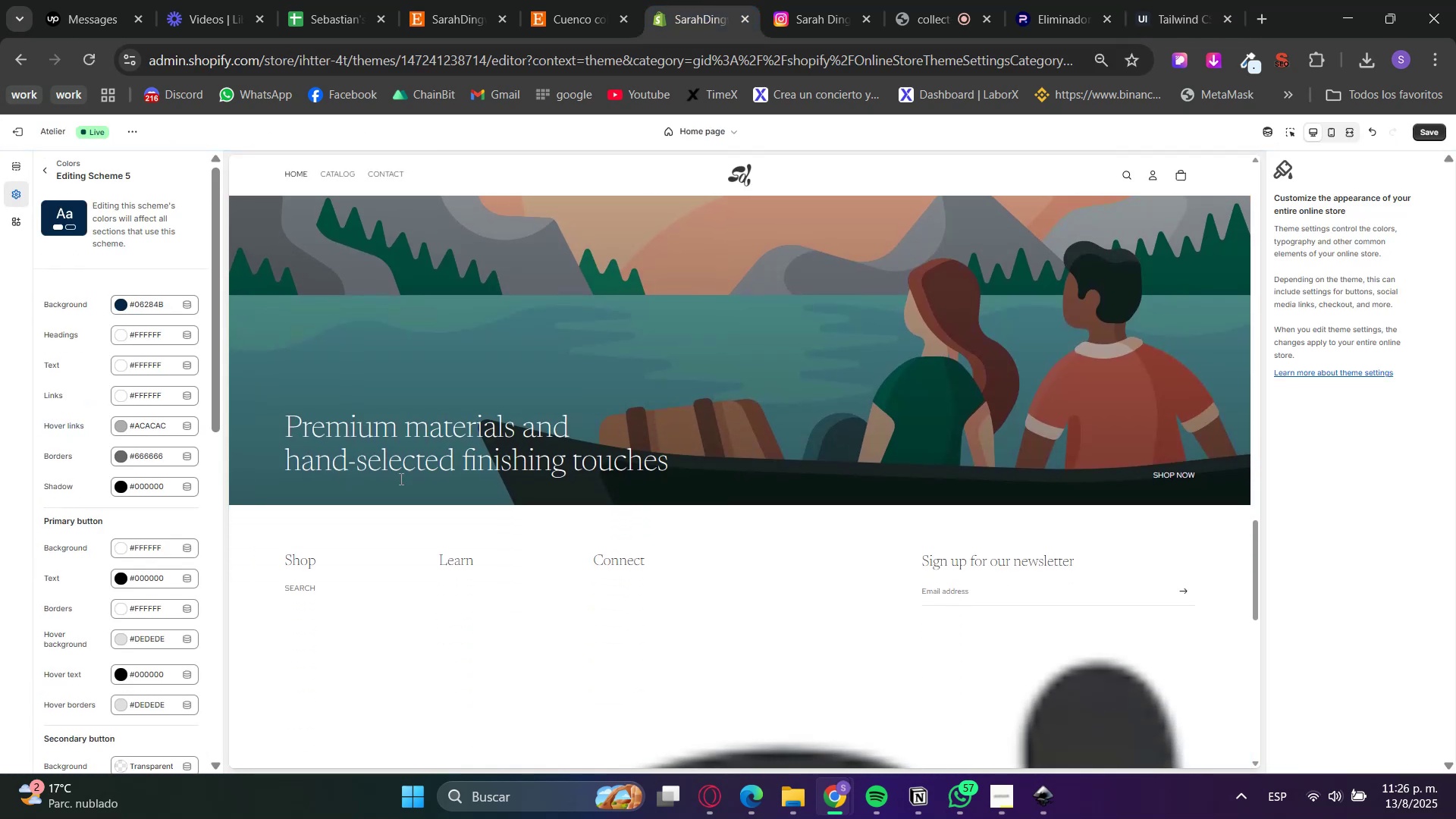 
scroll: coordinate [576, 541], scroll_direction: down, amount: 5.0
 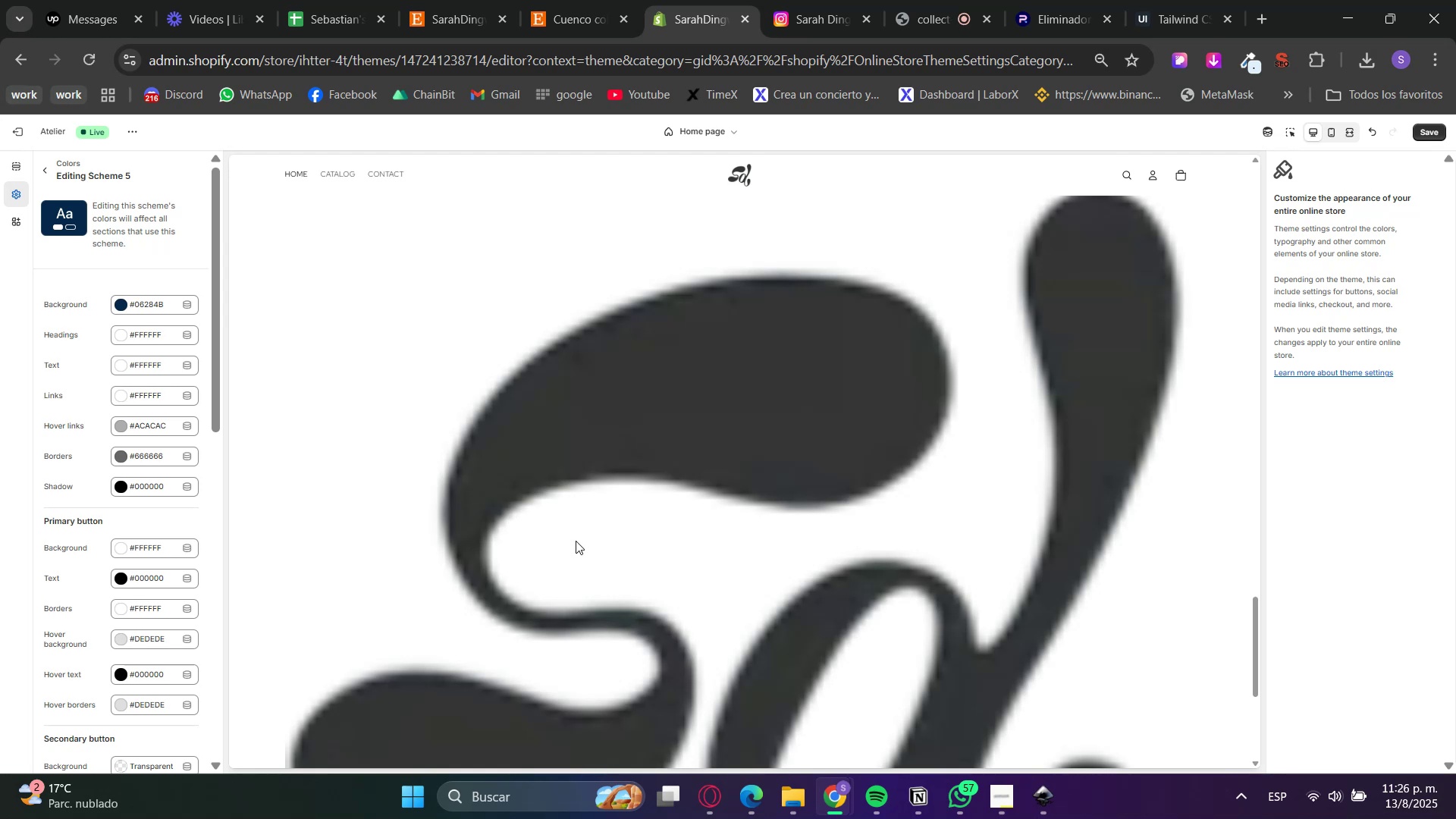 
wait(5.68)
 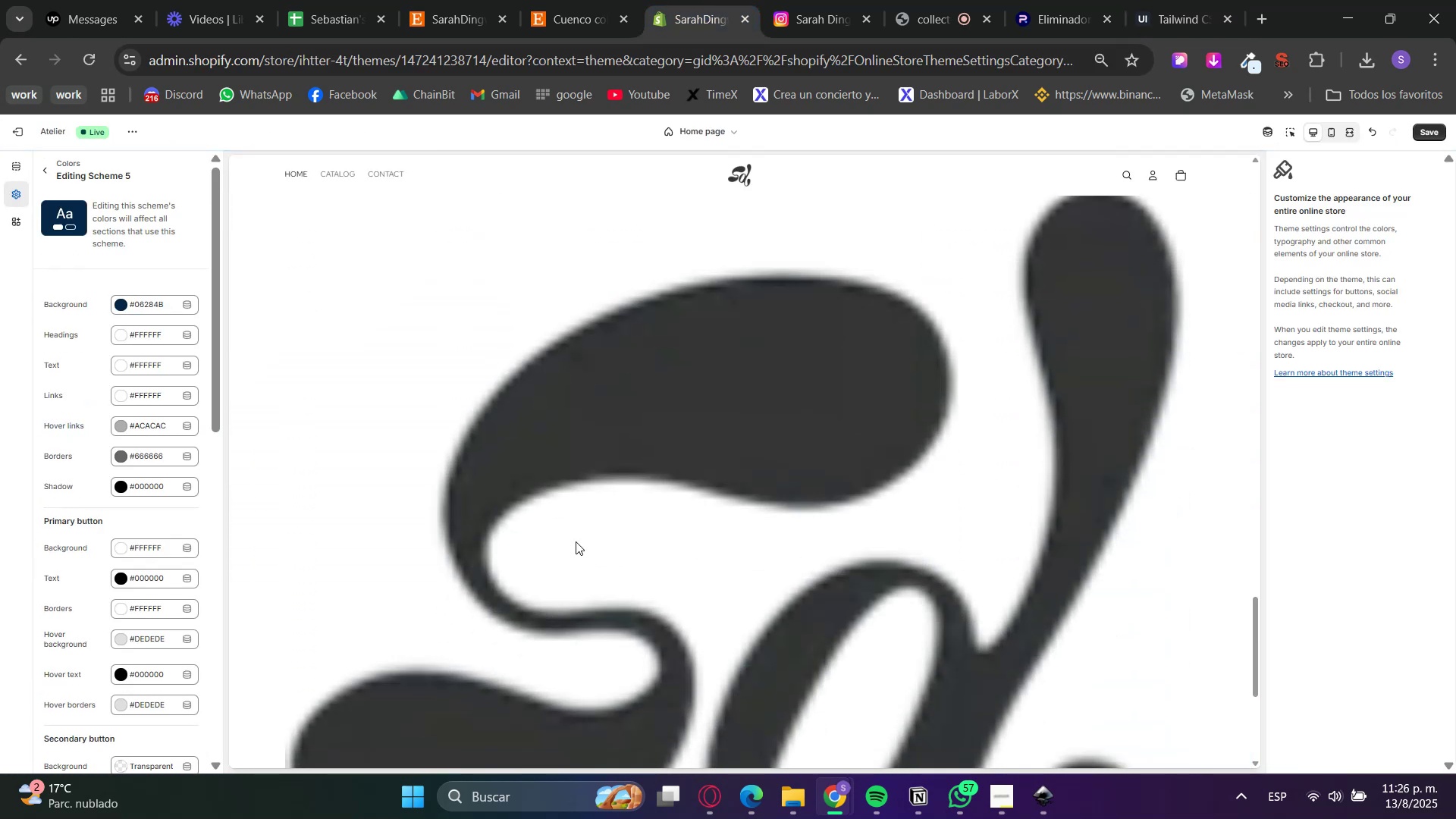 
left_click([1443, 133])
 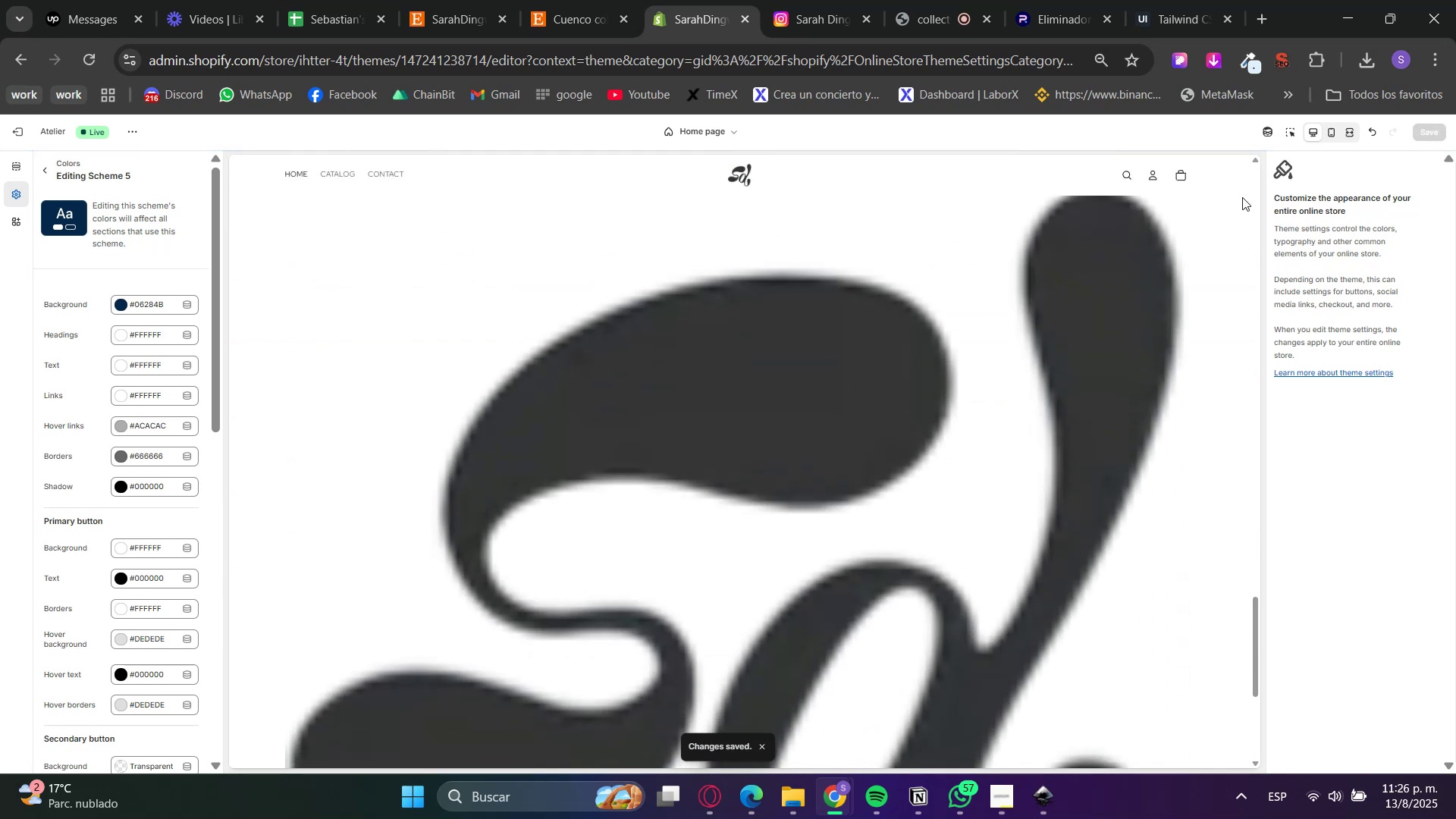 
wait(5.68)
 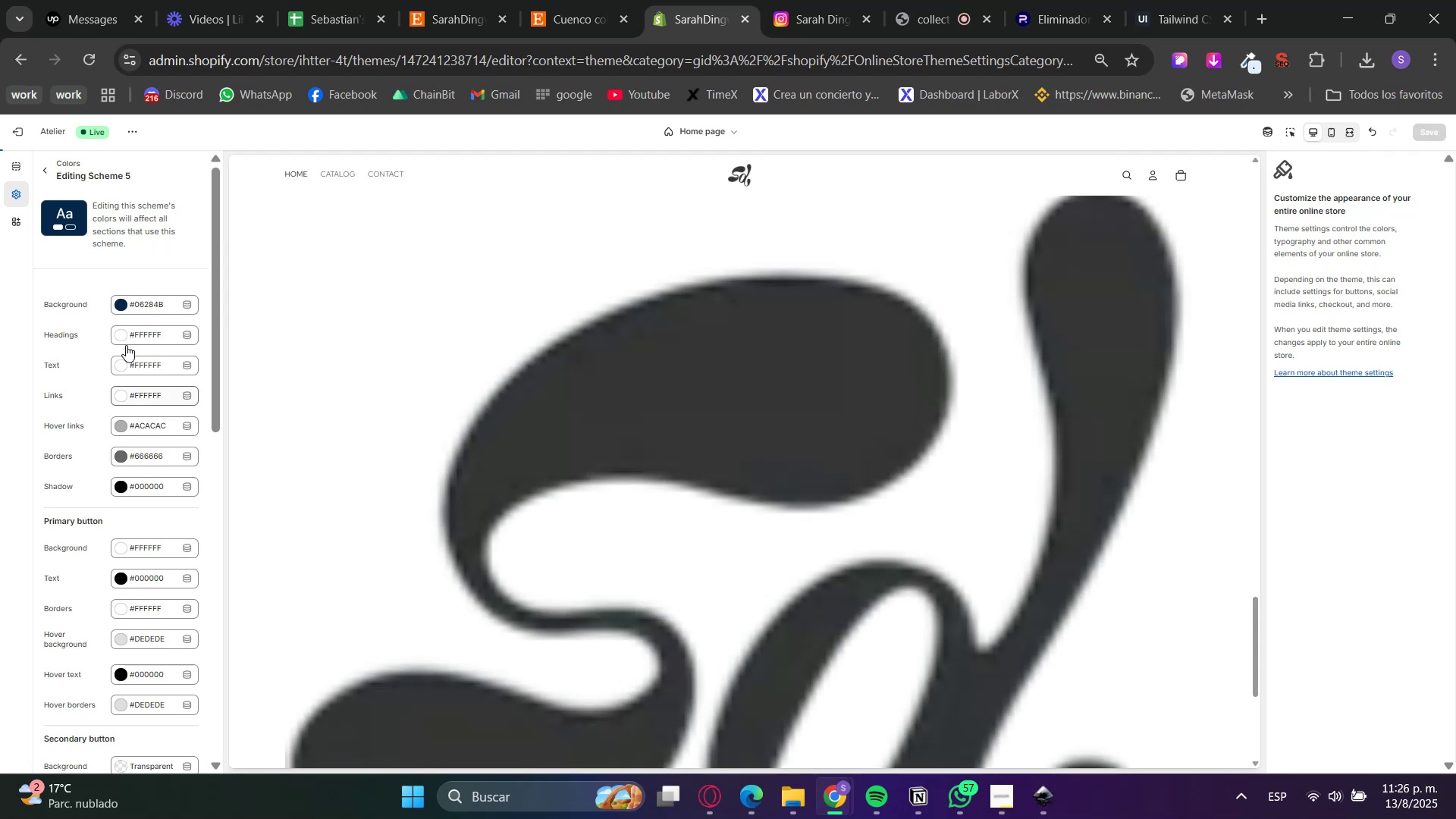 
double_click([1009, 351])
 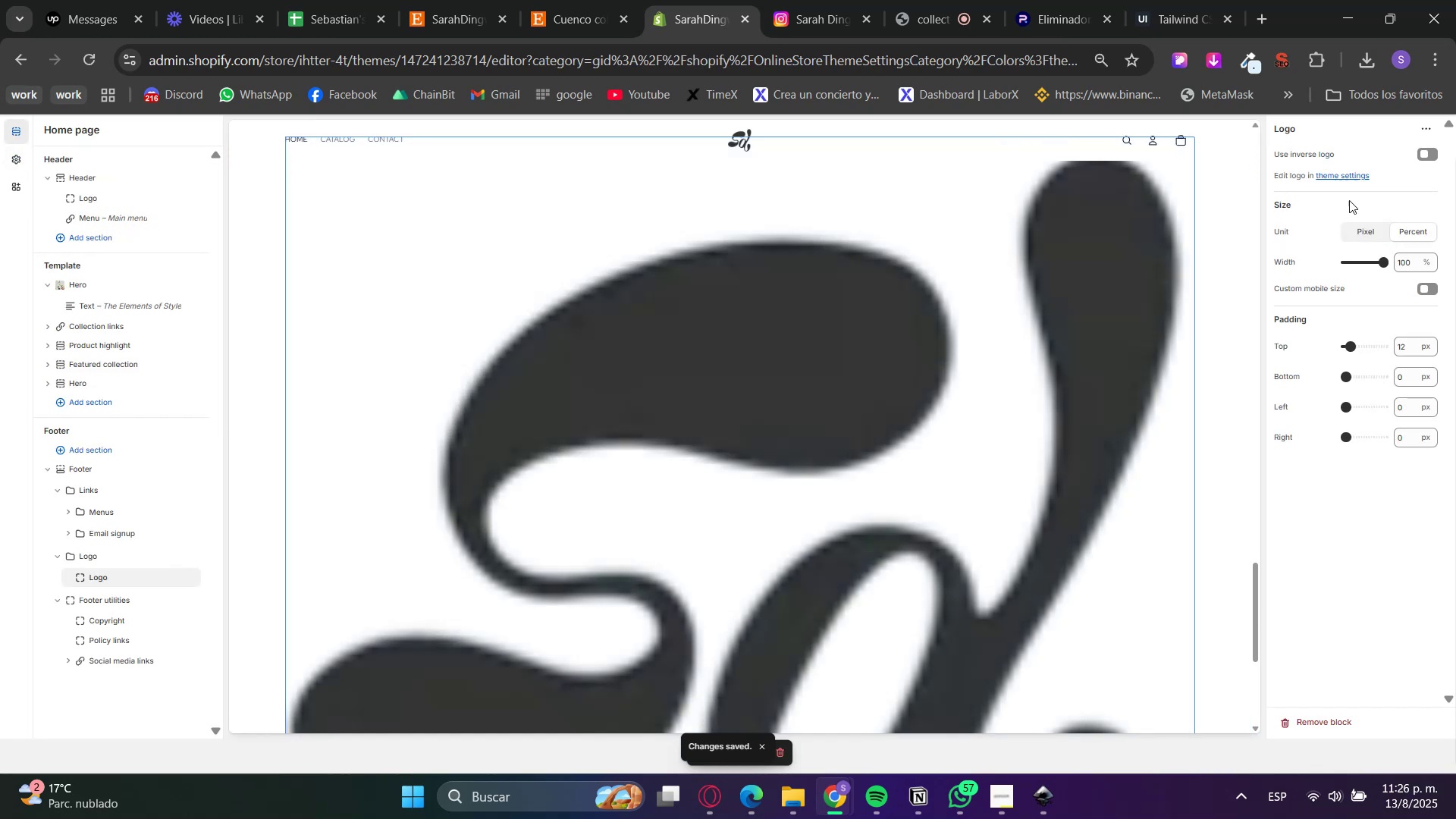 
left_click([1358, 238])
 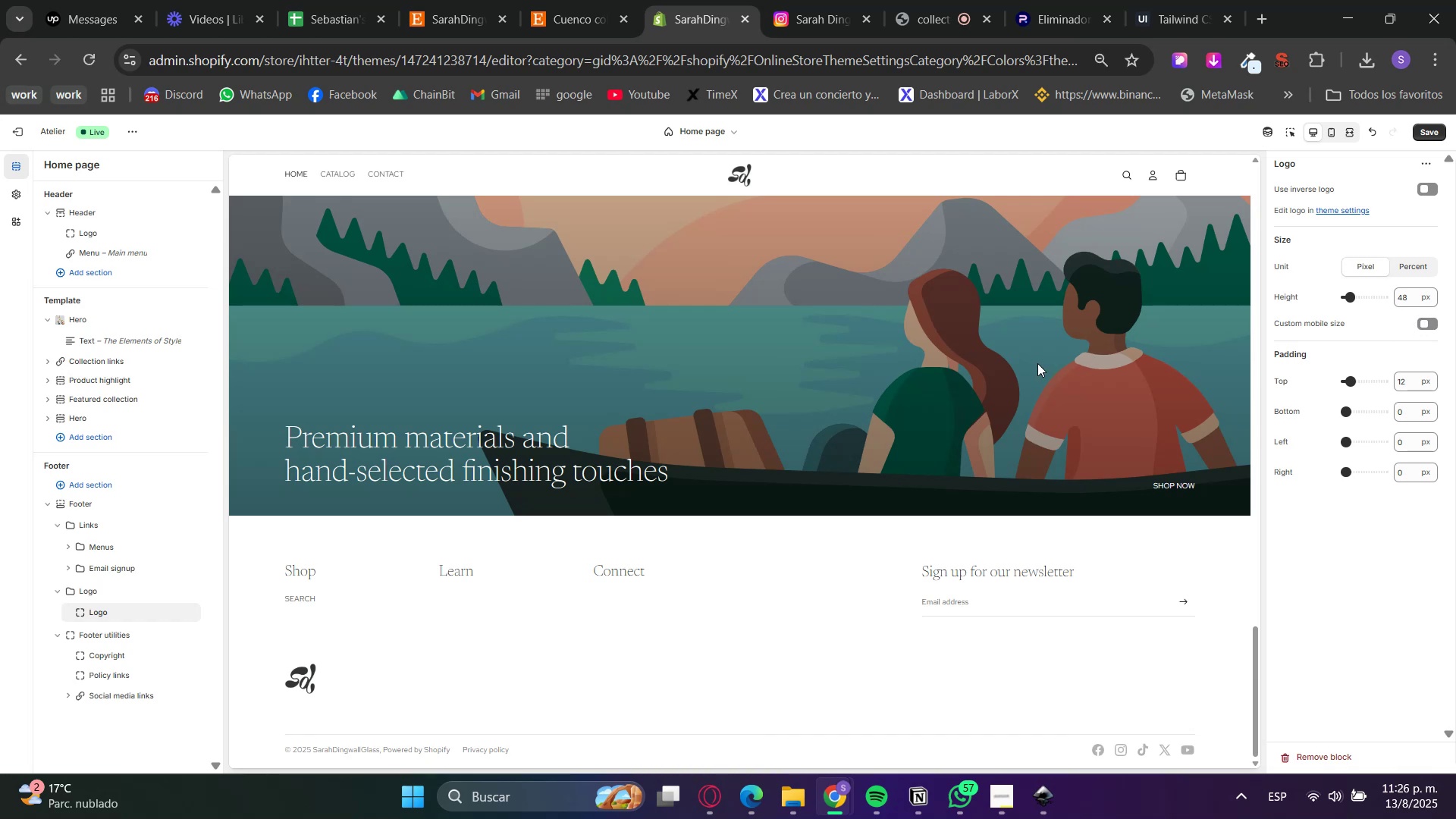 
wait(16.06)
 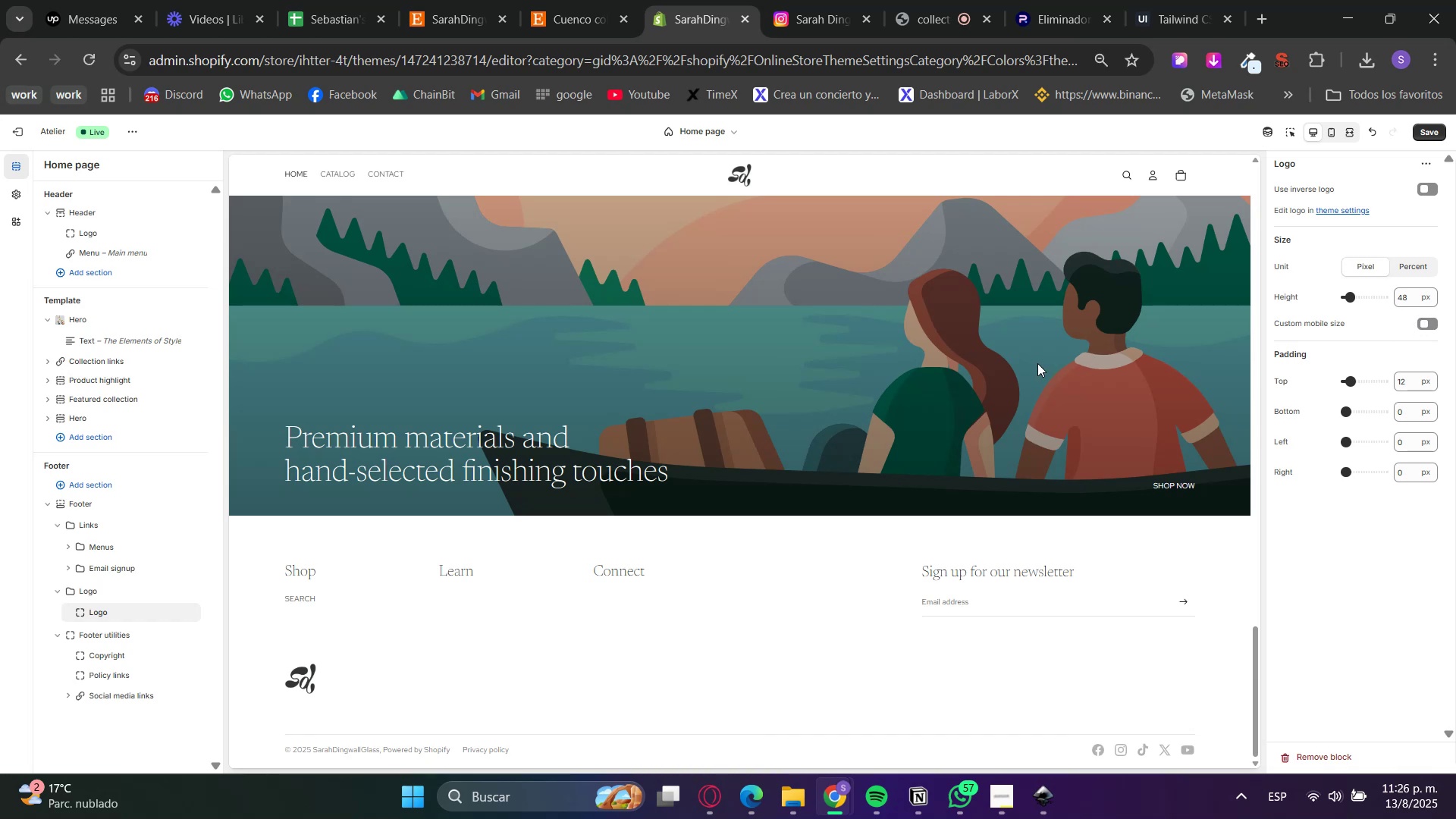 
scroll: coordinate [601, 597], scroll_direction: up, amount: 27.0
 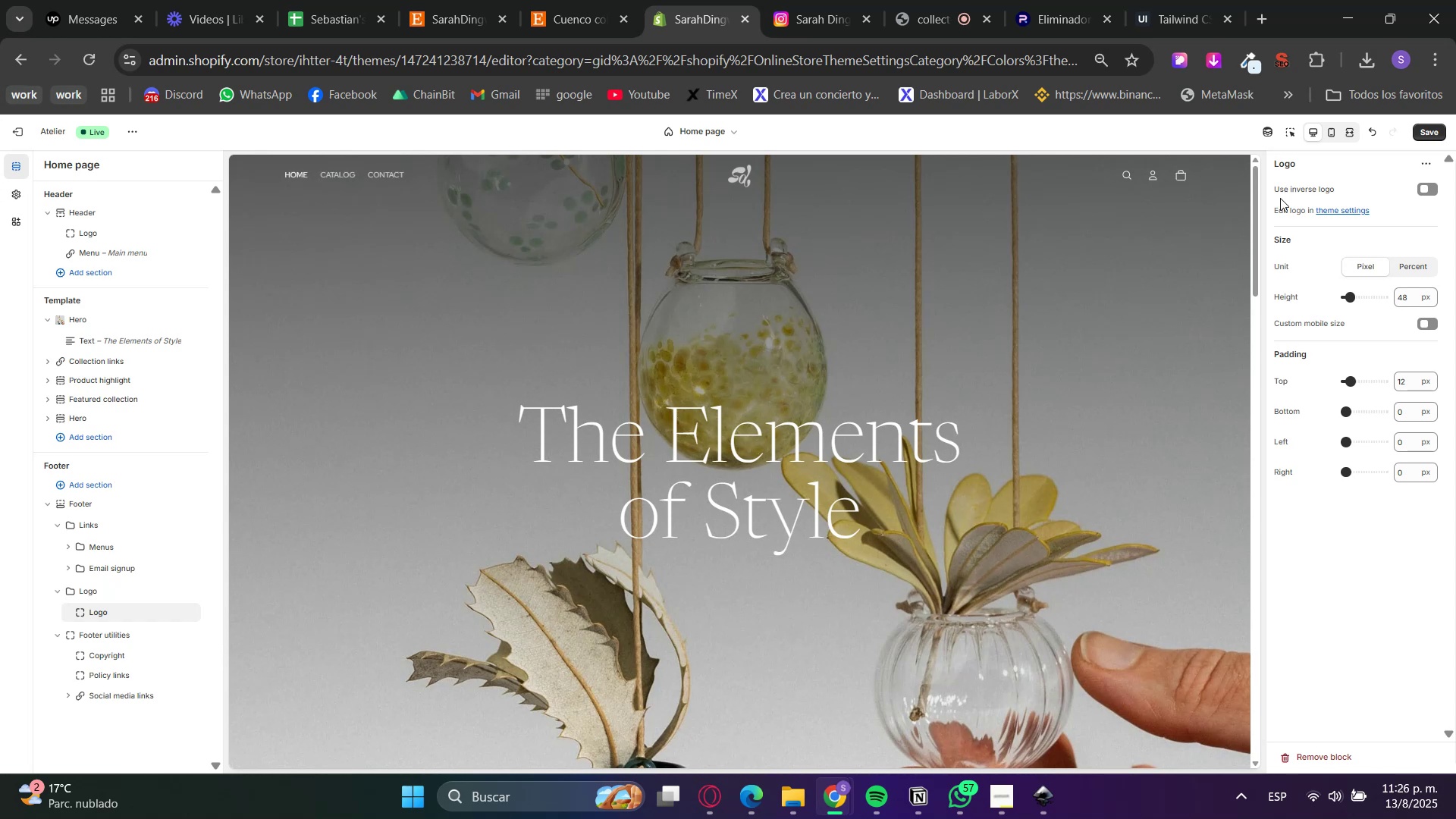 
left_click([1436, 134])
 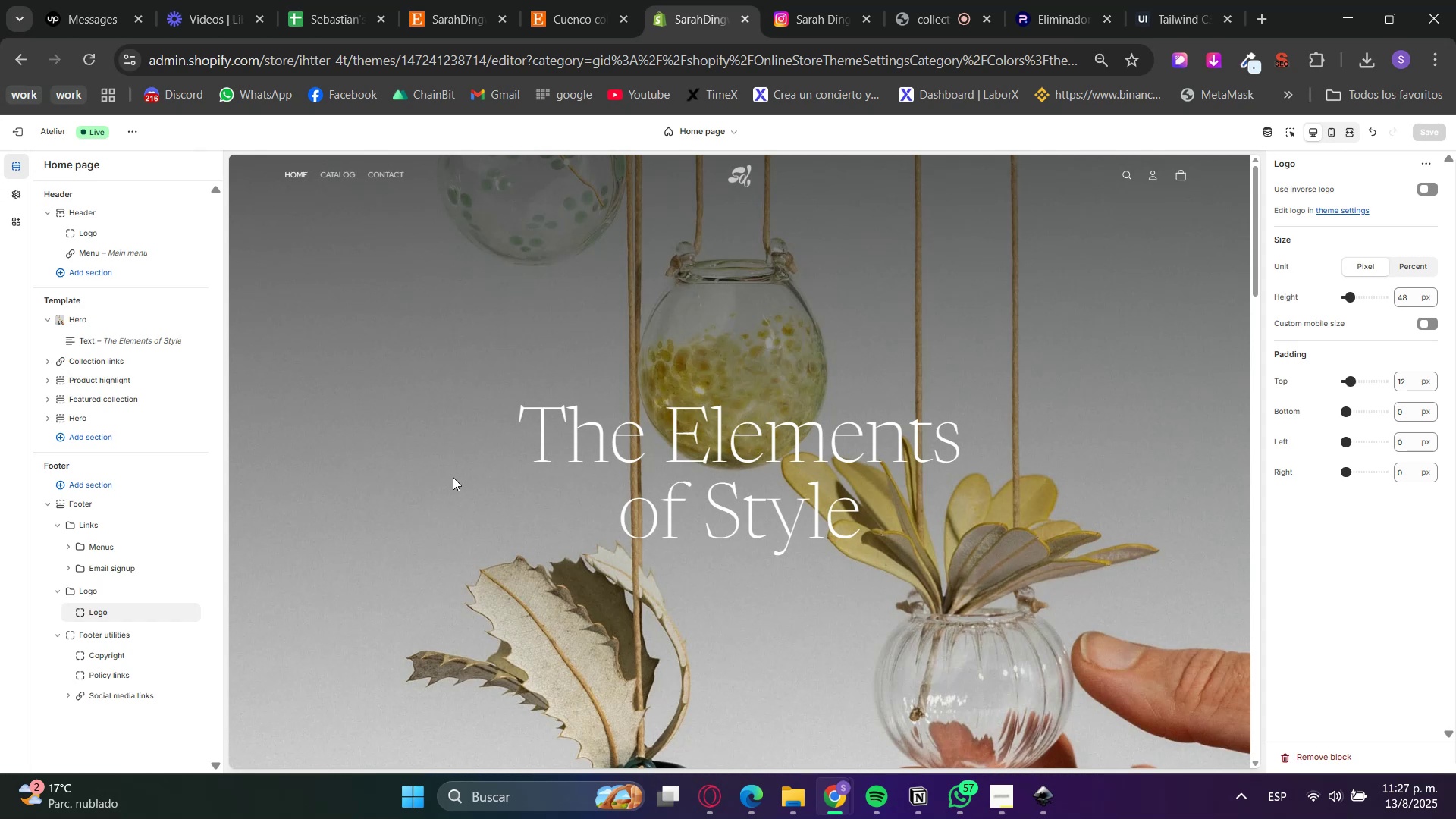 
wait(16.32)
 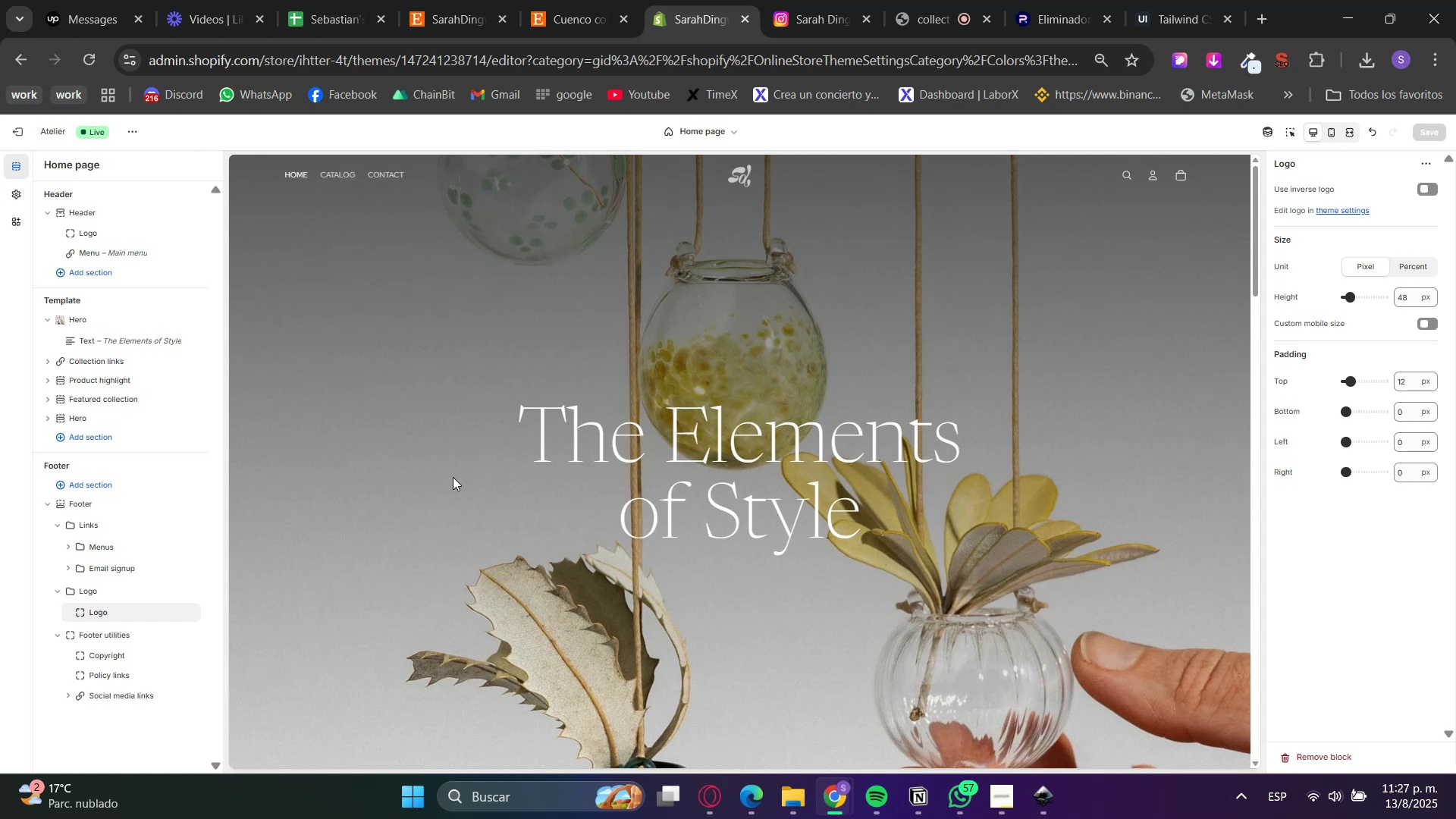 
left_click([1223, 0])
 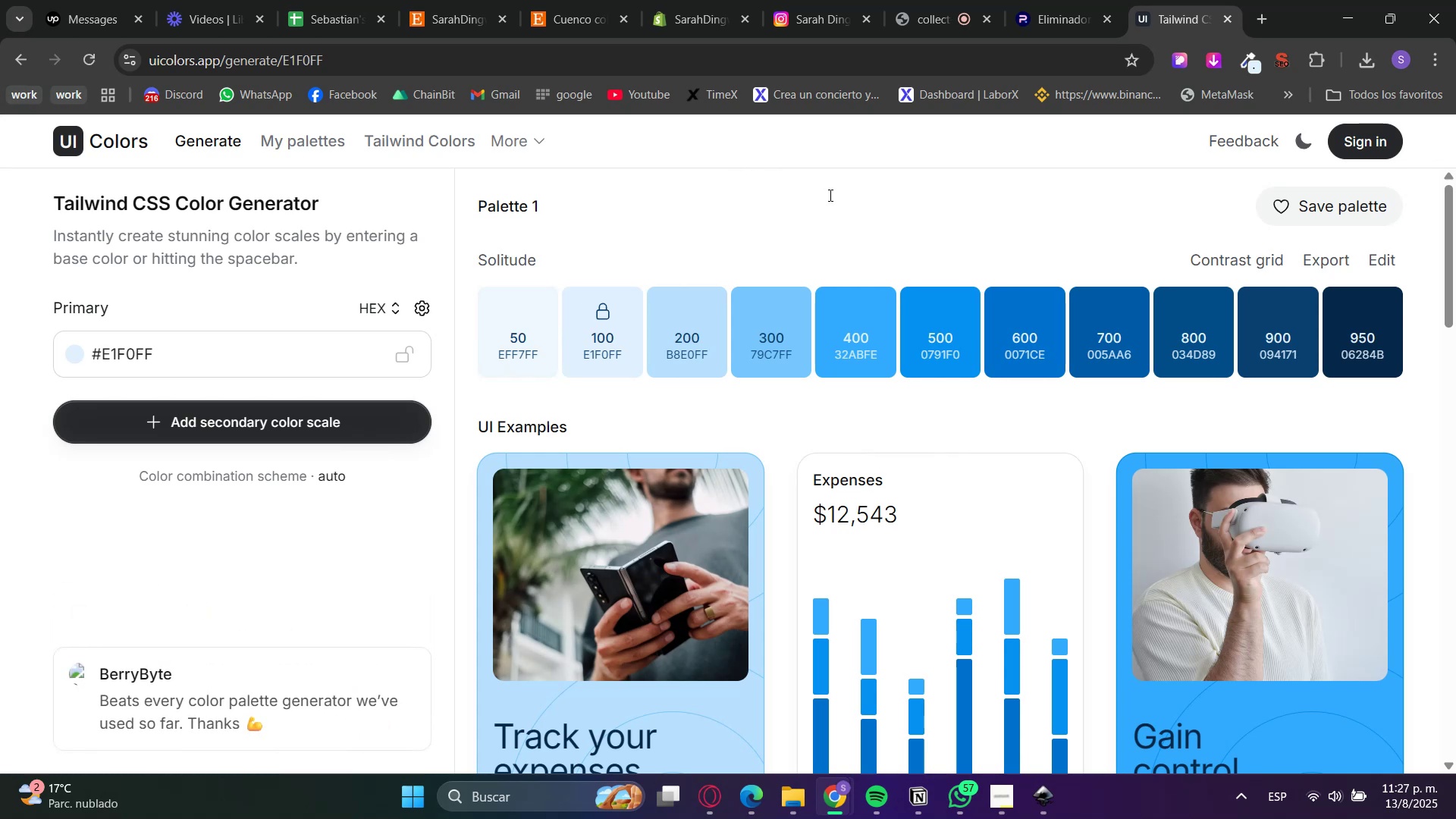 
wait(17.79)
 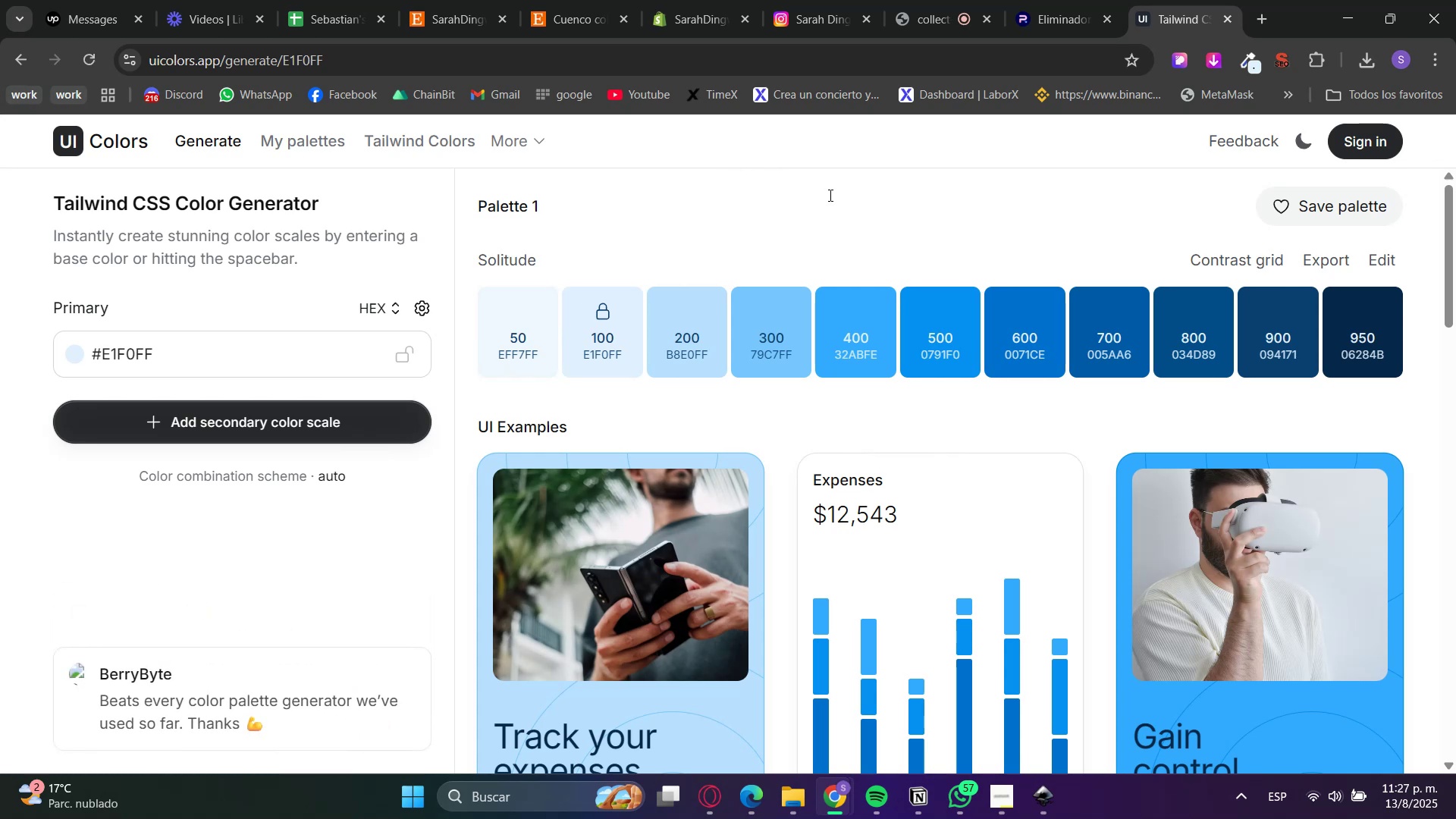 
scroll: coordinate [618, 598], scroll_direction: down, amount: 2.0
 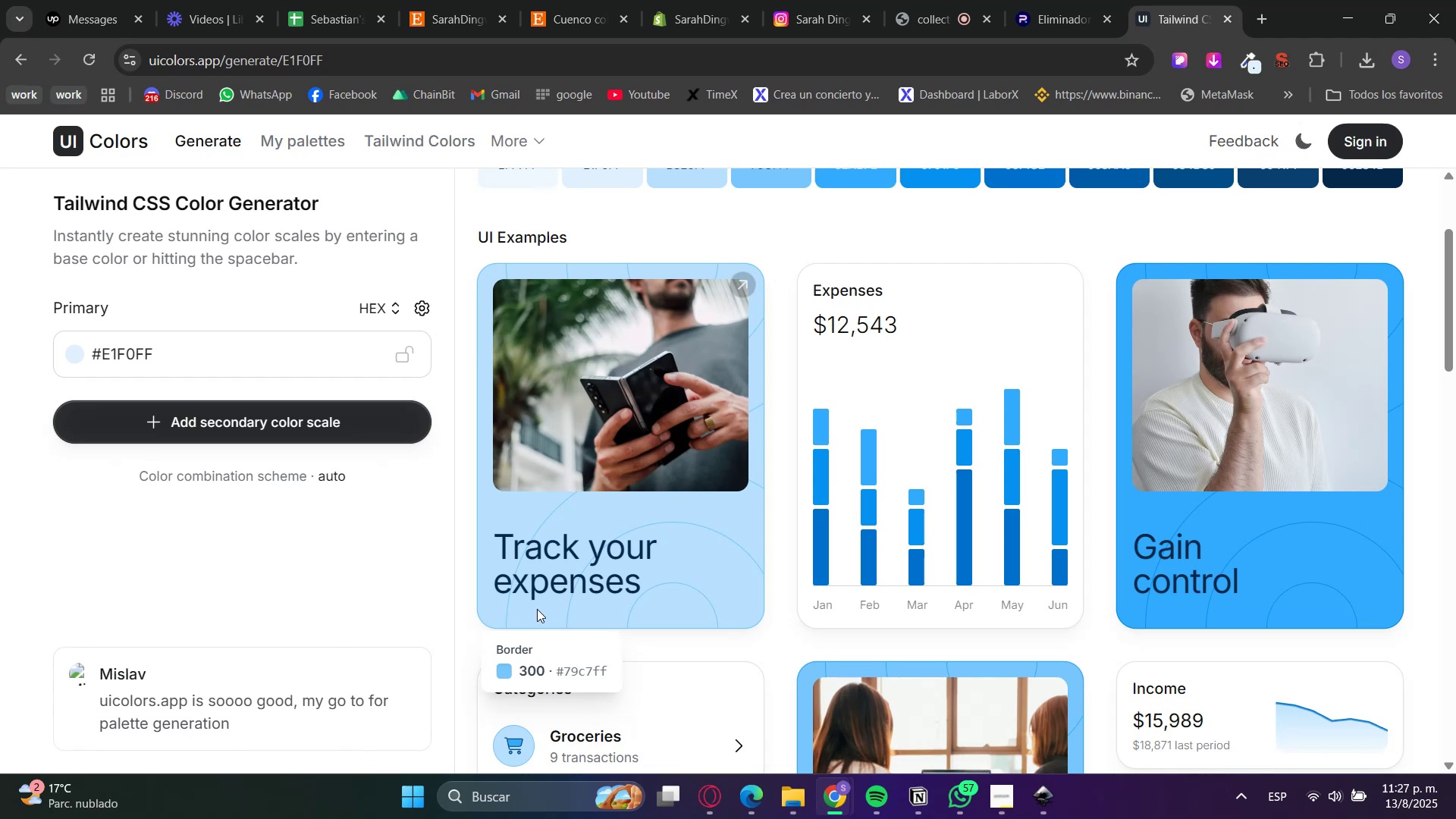 
left_click([507, 508])
 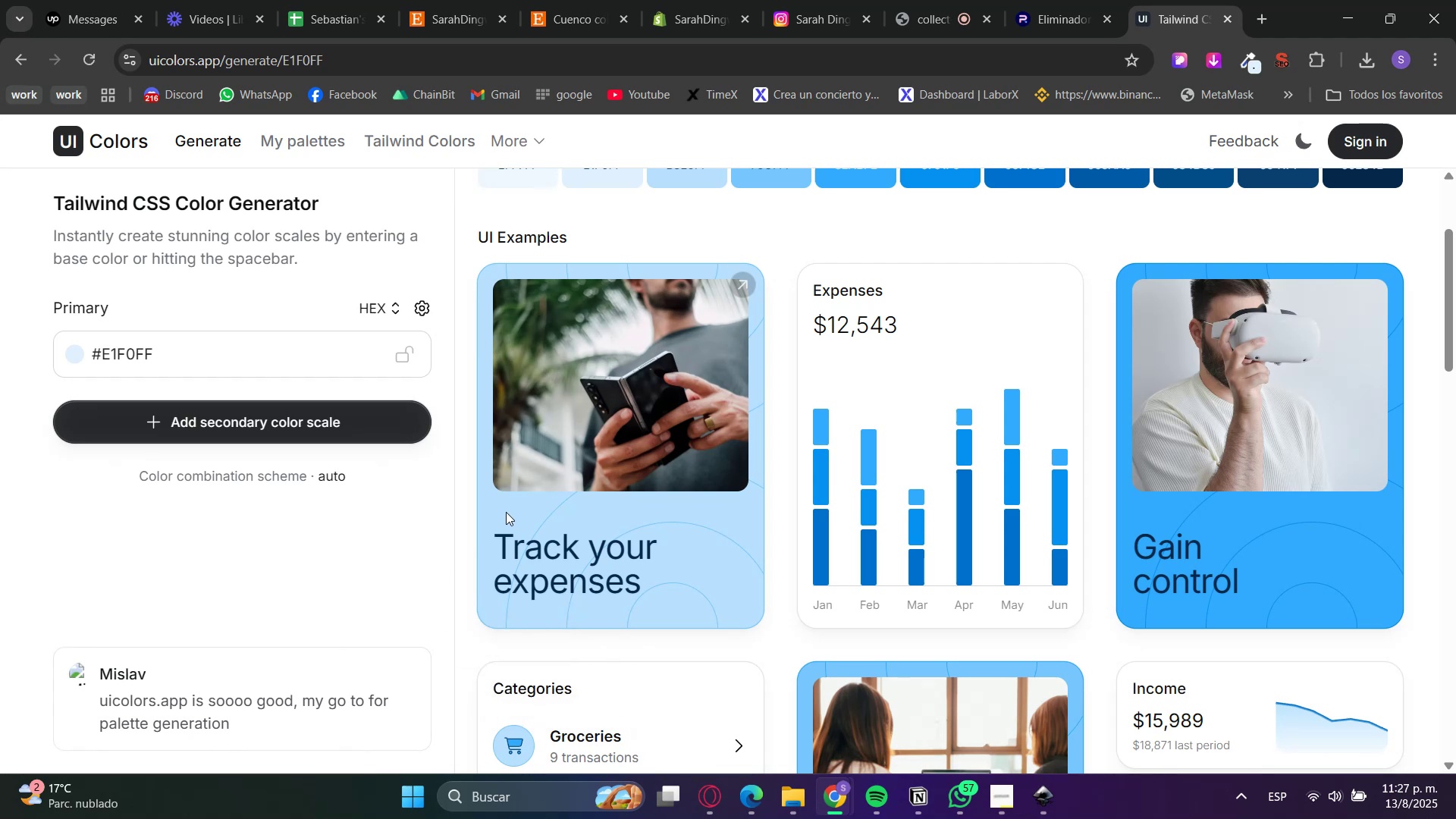 
scroll: coordinate [486, 561], scroll_direction: down, amount: 11.0
 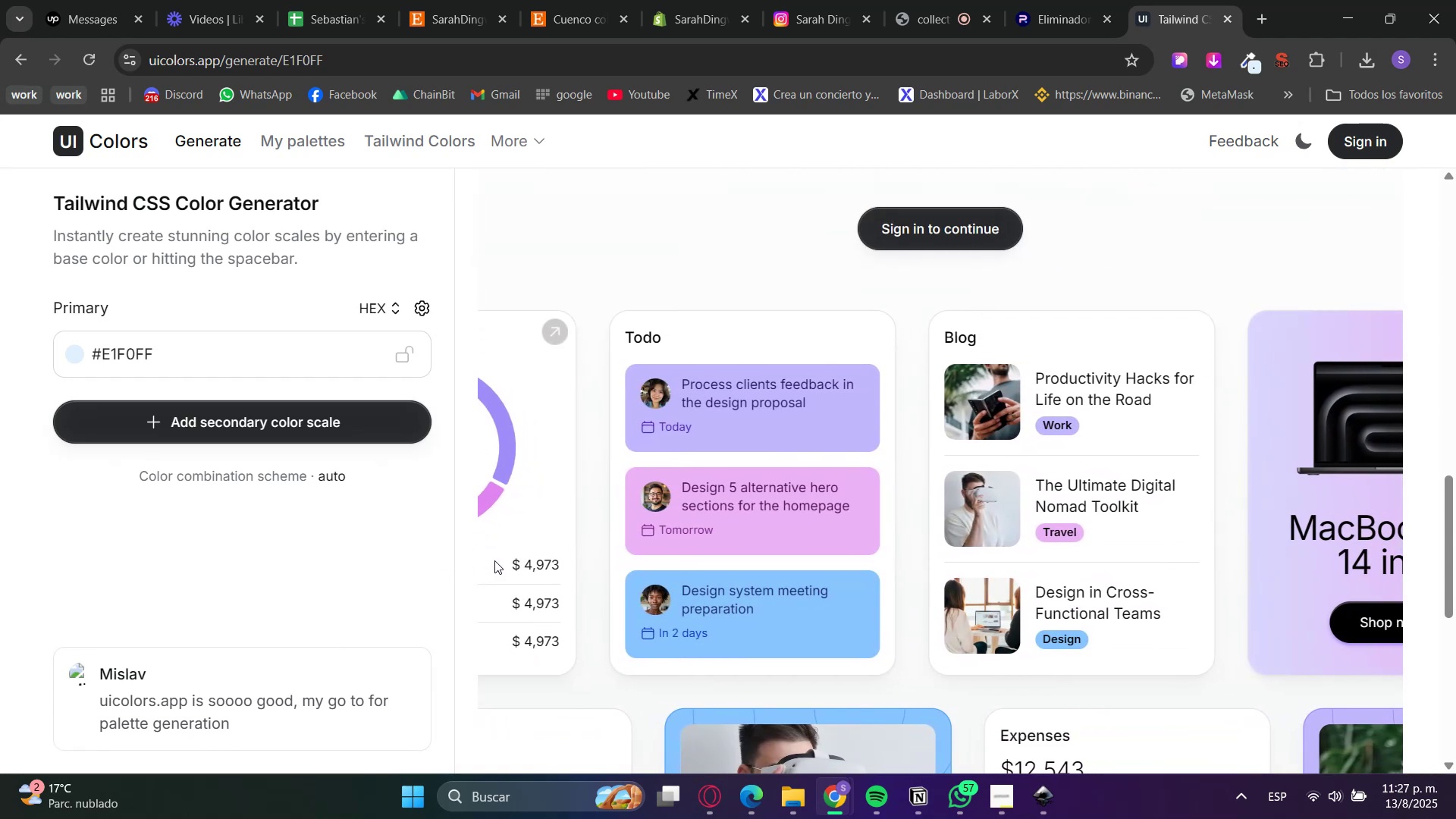 
scroll: coordinate [494, 560], scroll_direction: up, amount: 21.0
 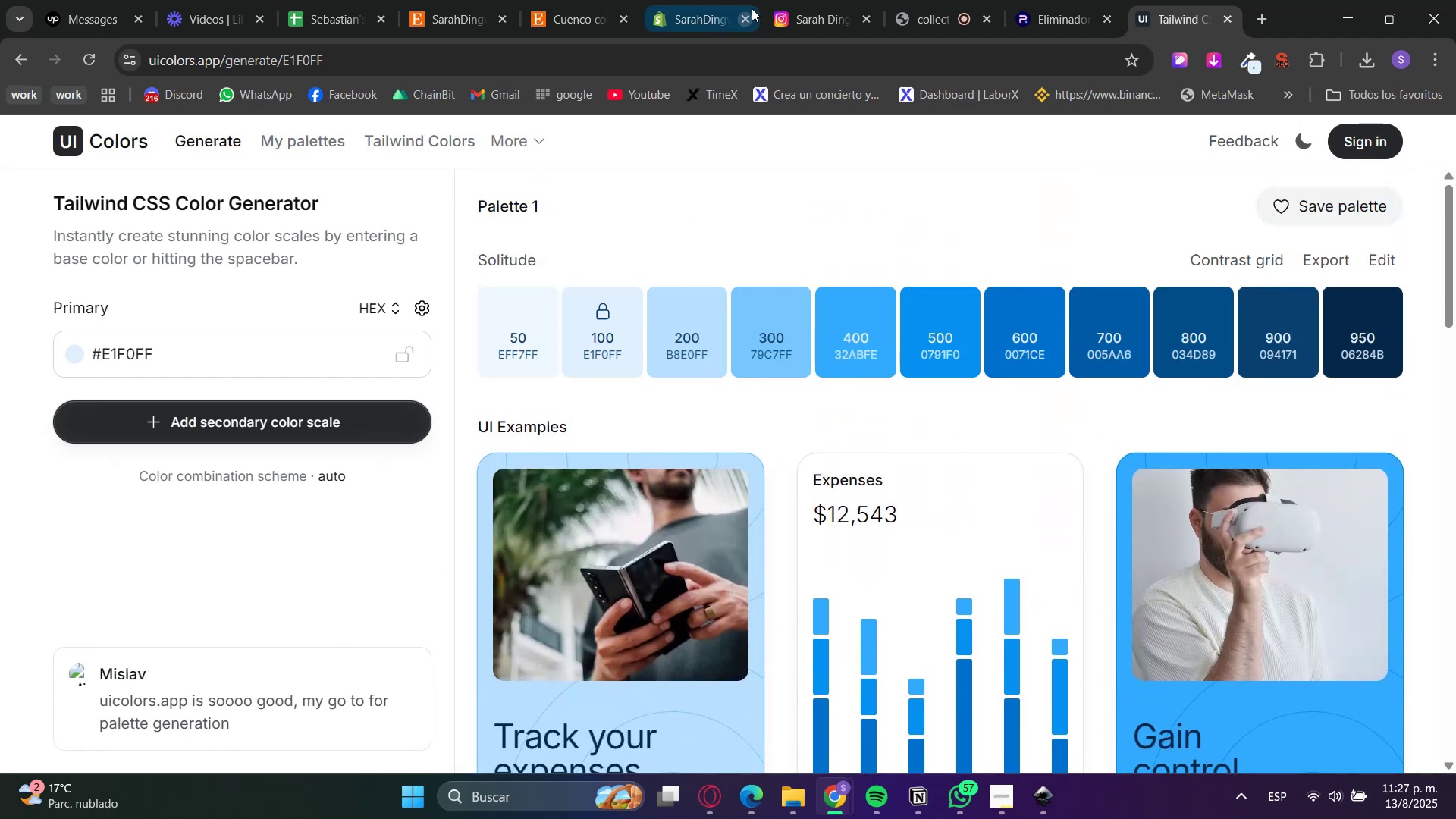 
left_click([792, 0])
 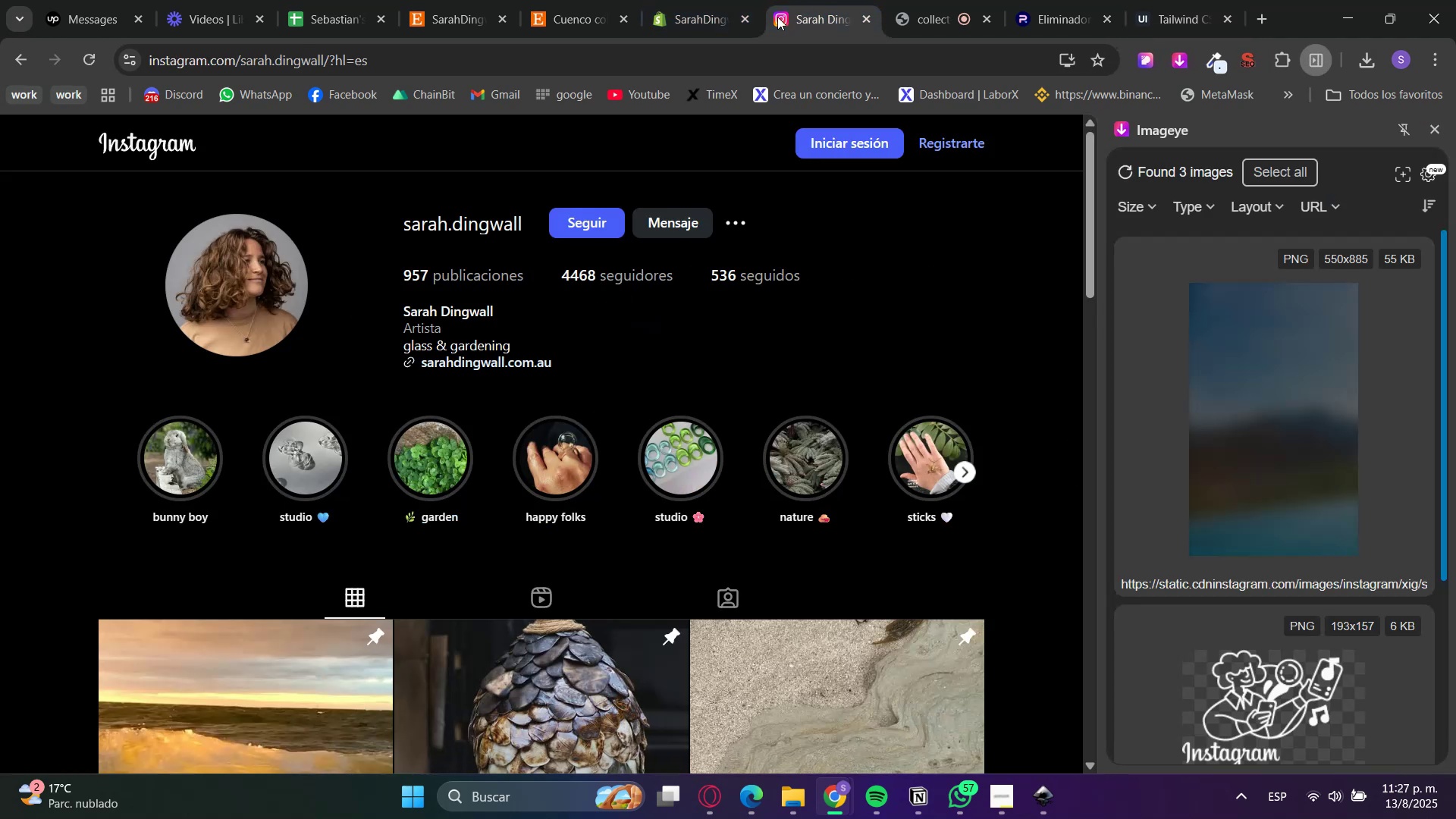 
left_click([723, 0])
 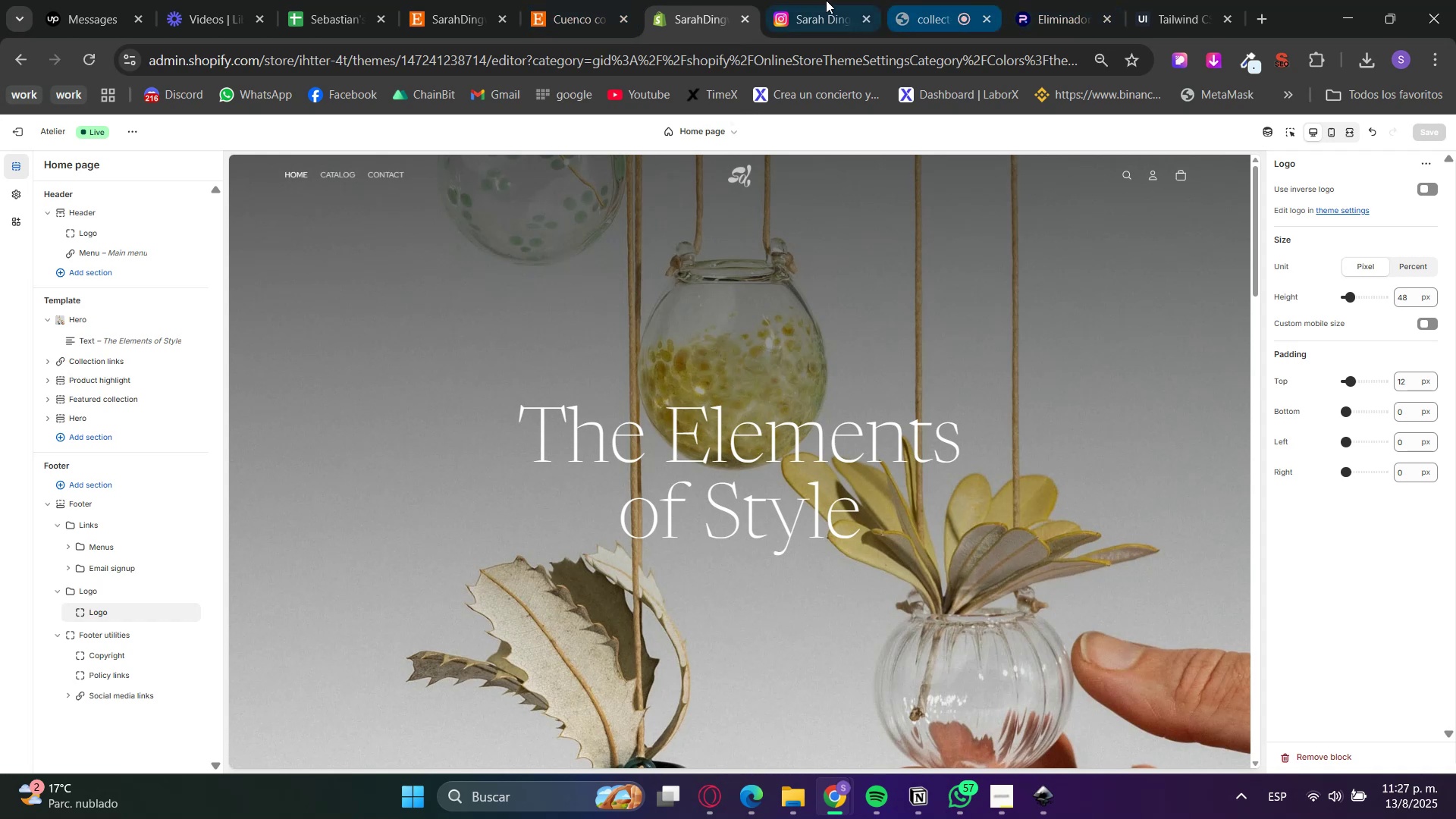 
scroll: coordinate [465, 361], scroll_direction: down, amount: 4.0
 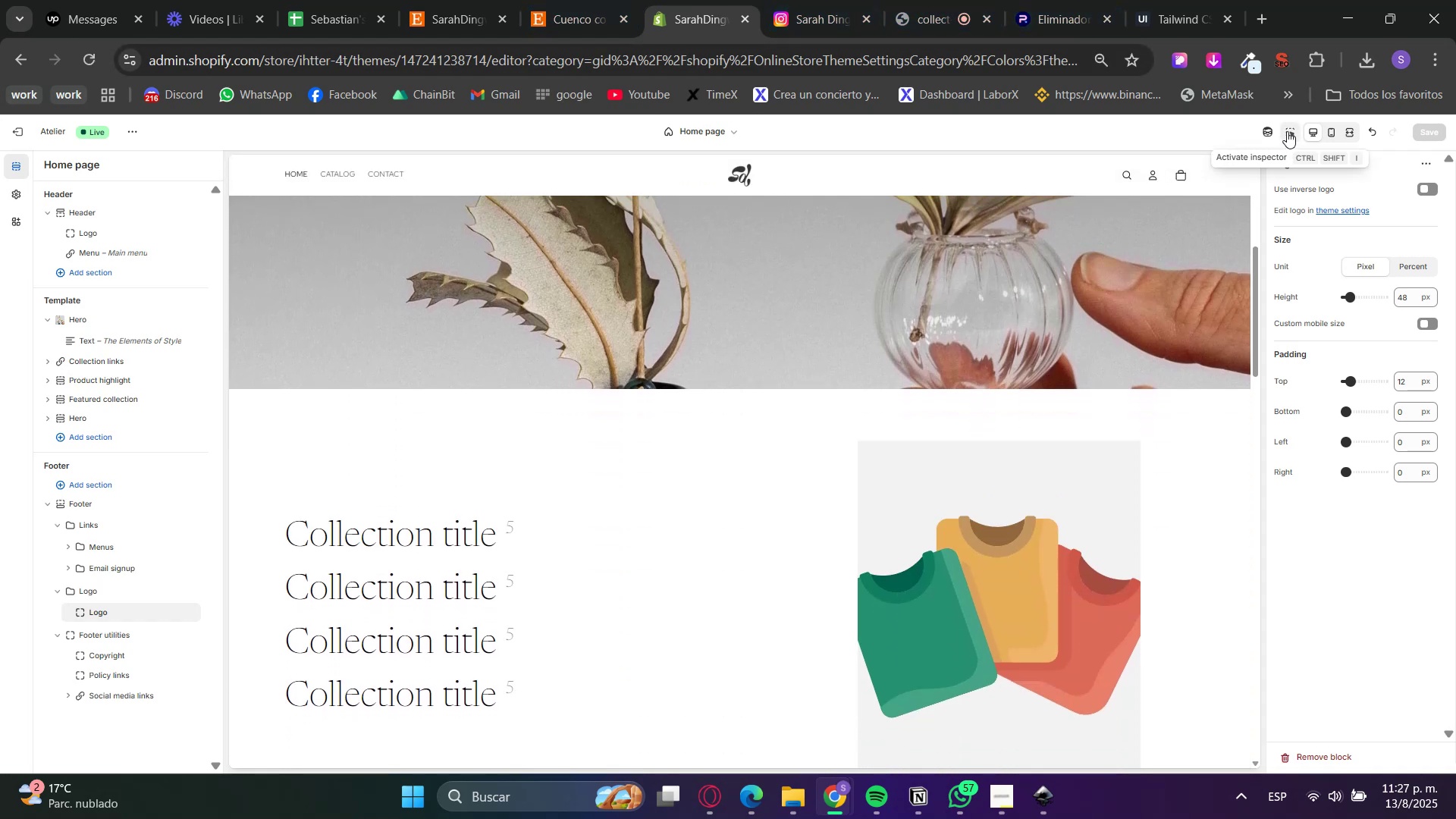 
scroll: coordinate [1200, 443], scroll_direction: up, amount: 4.0
 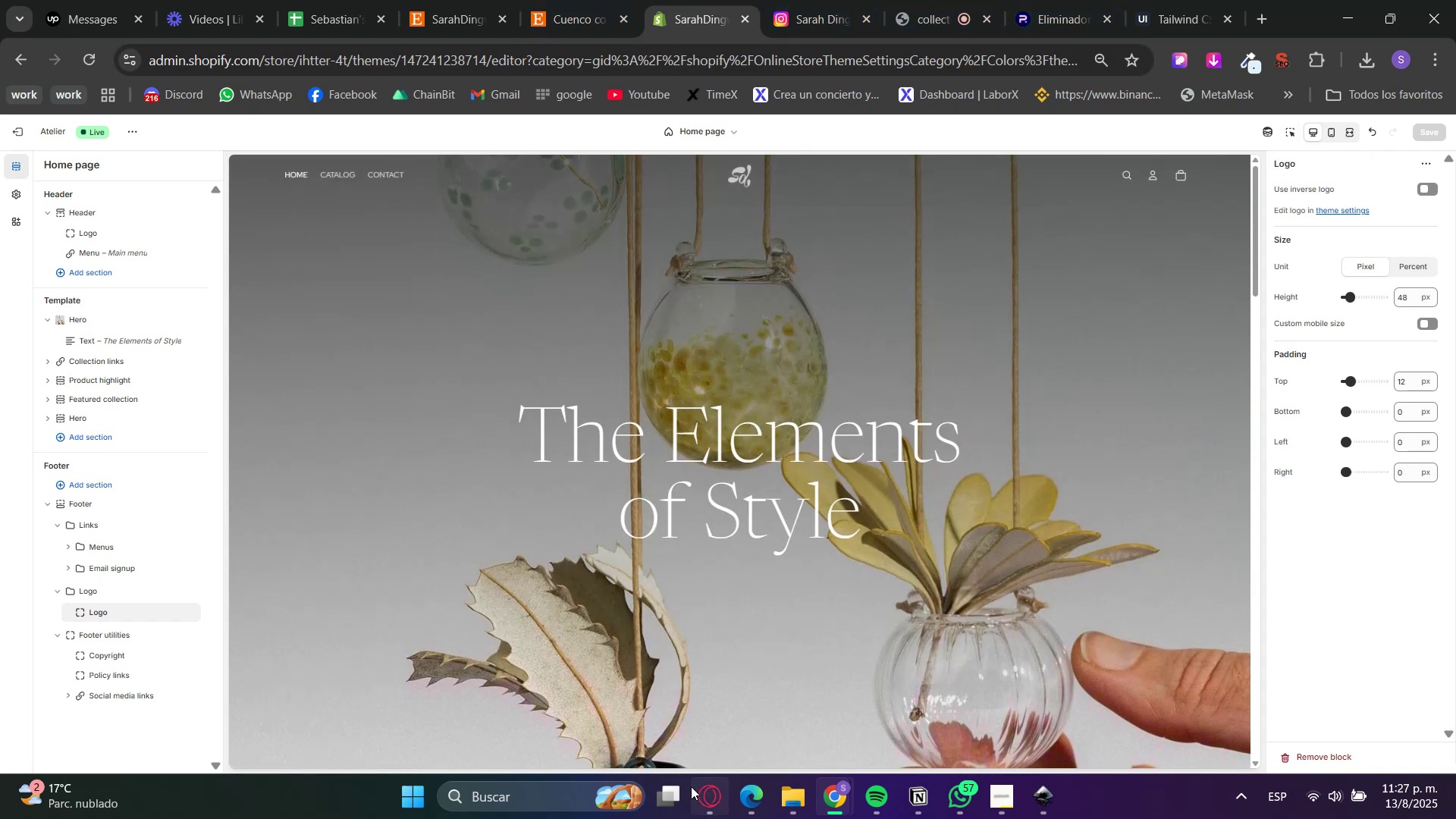 
left_click([563, 0])
 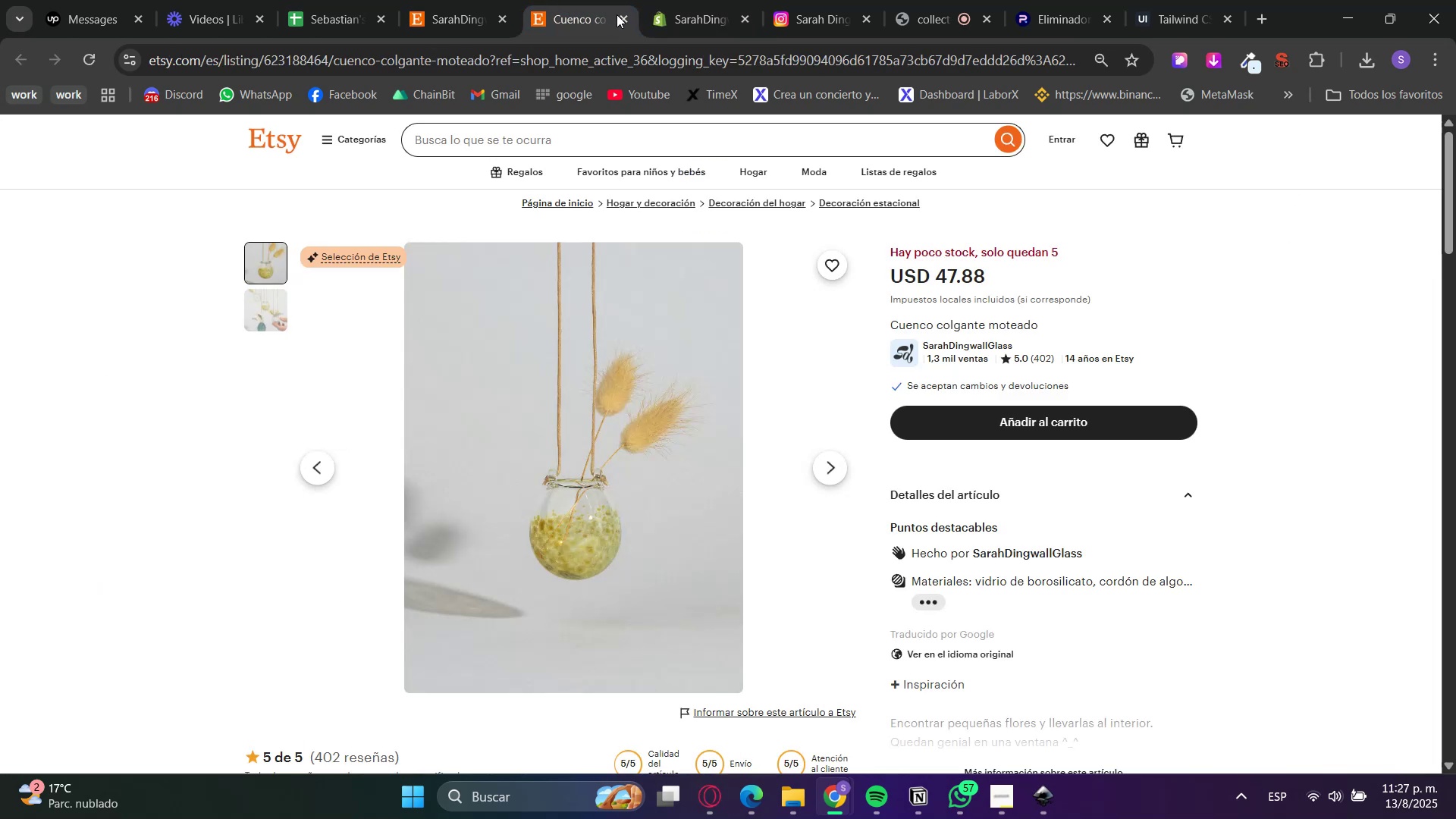 
left_click([629, 17])
 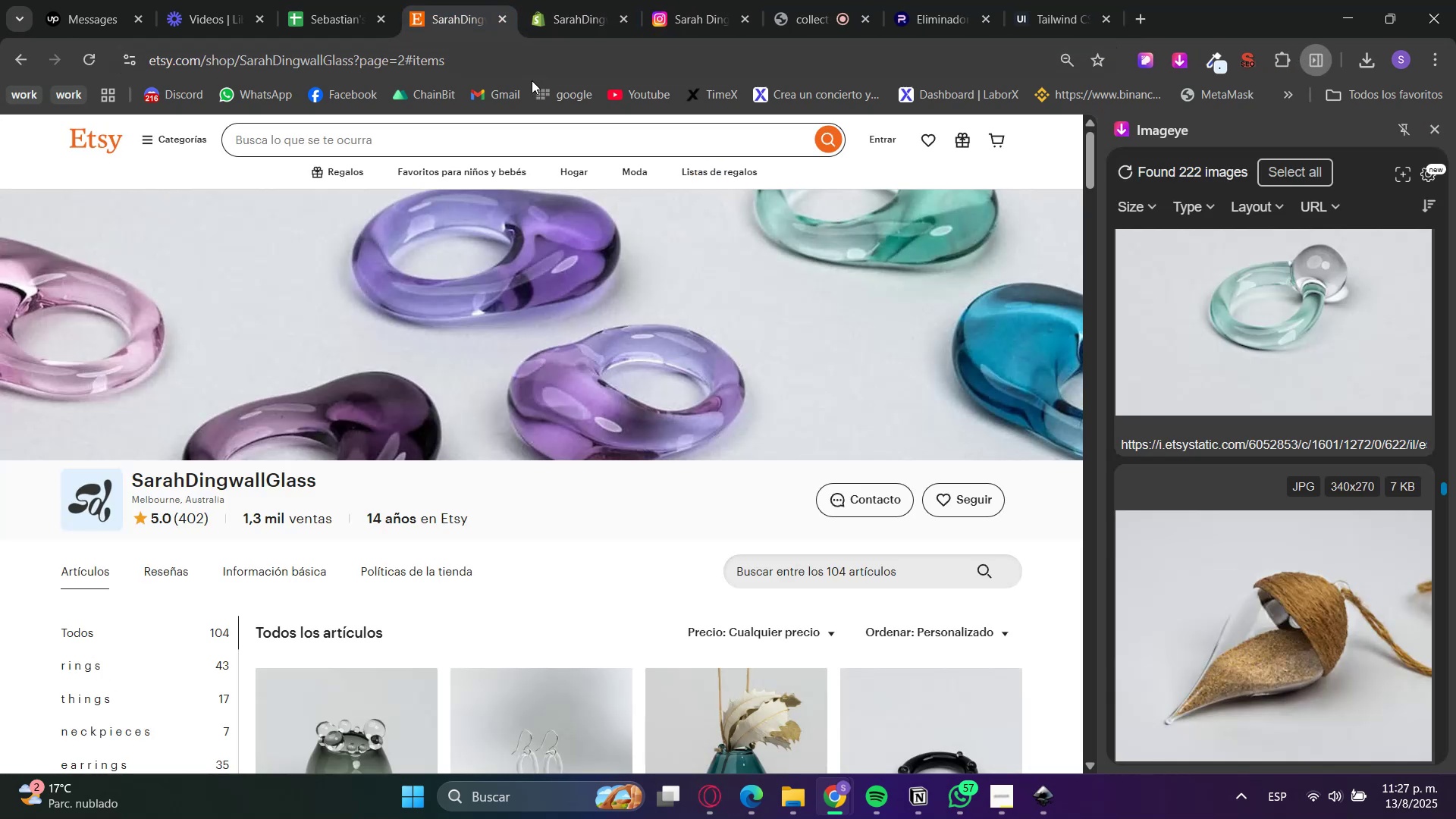 
left_click([503, 64])
 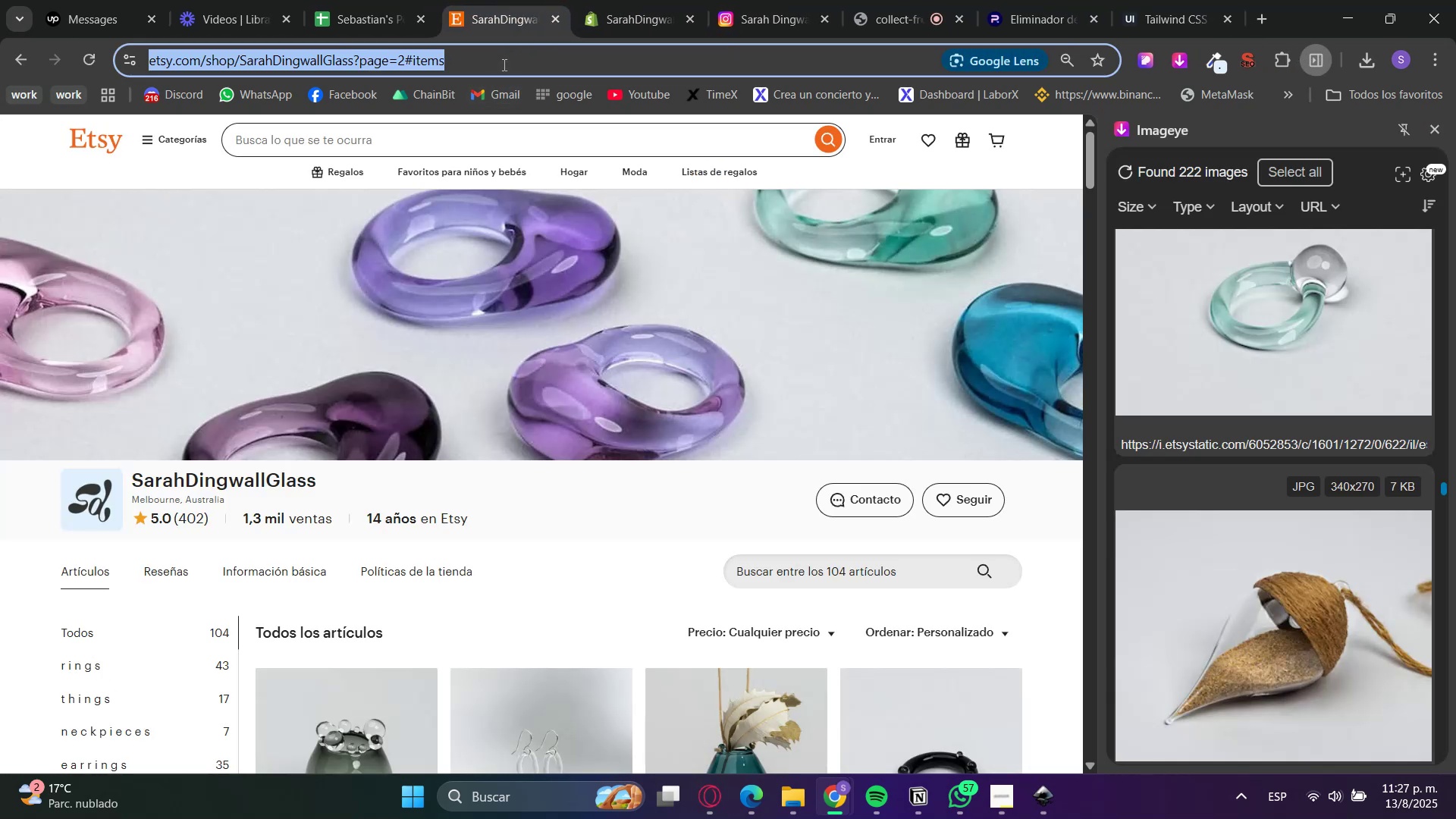 
key(Control+C)
 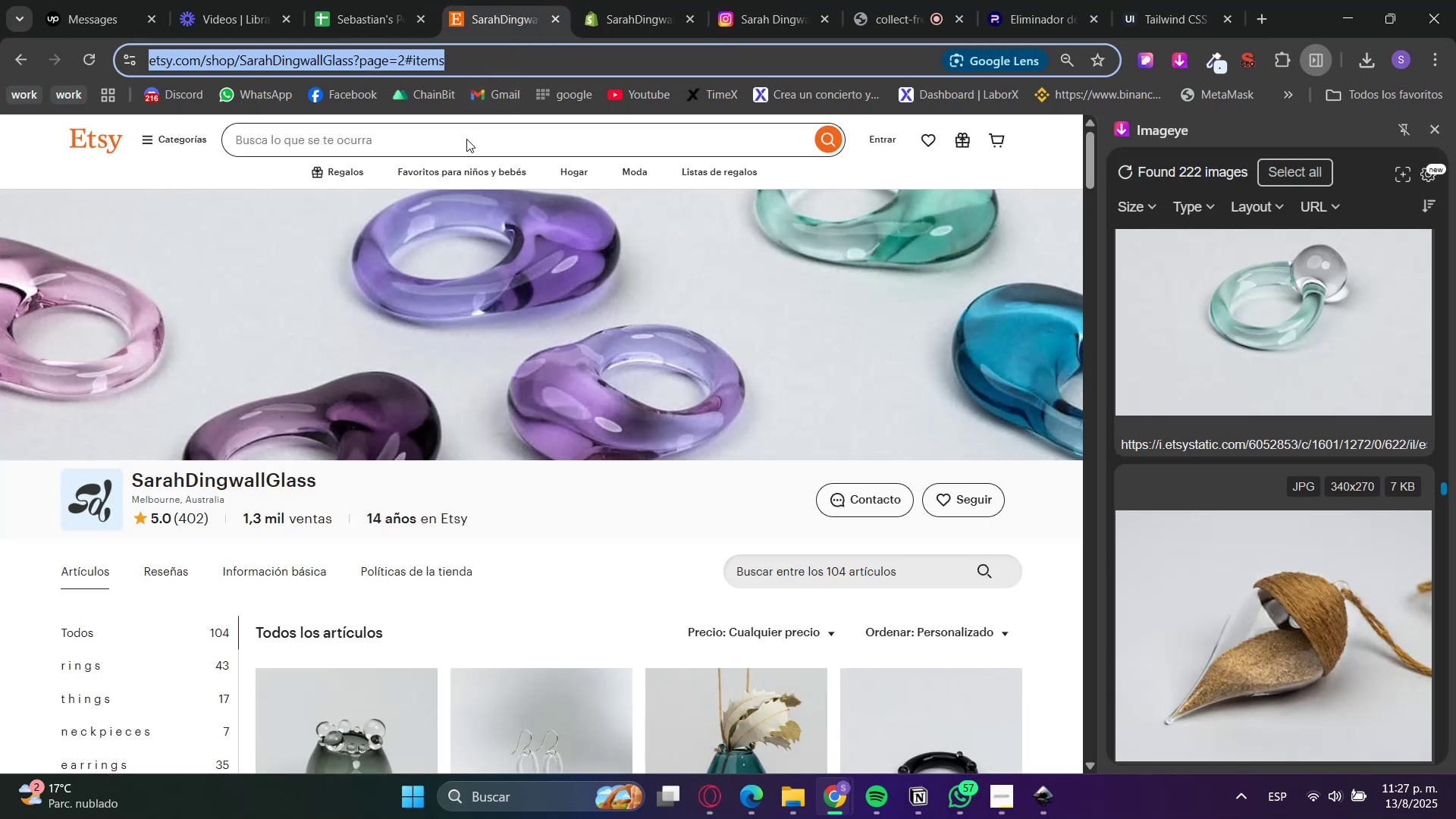 
key(Control+C)
 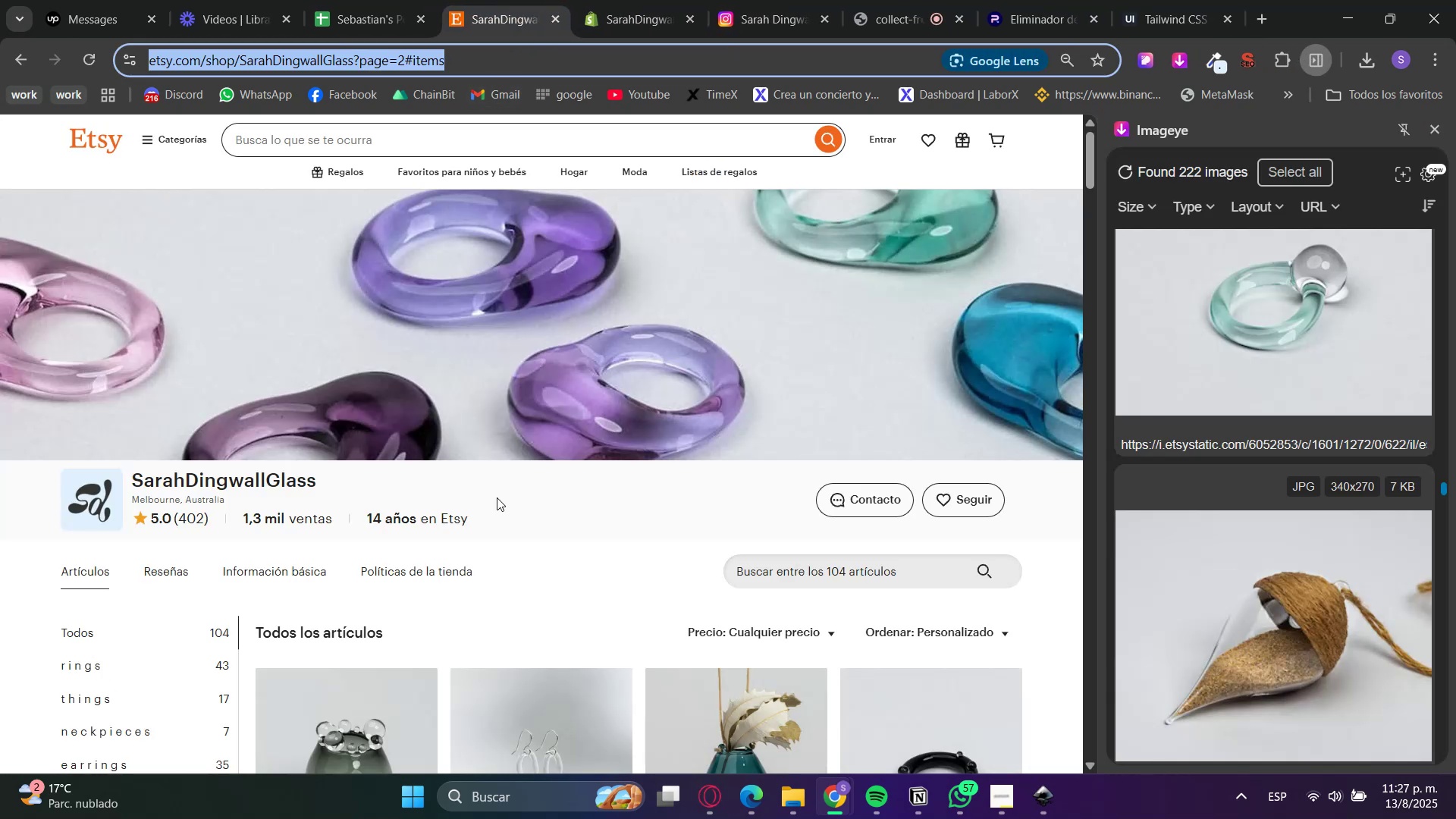 
left_click([551, 537])
 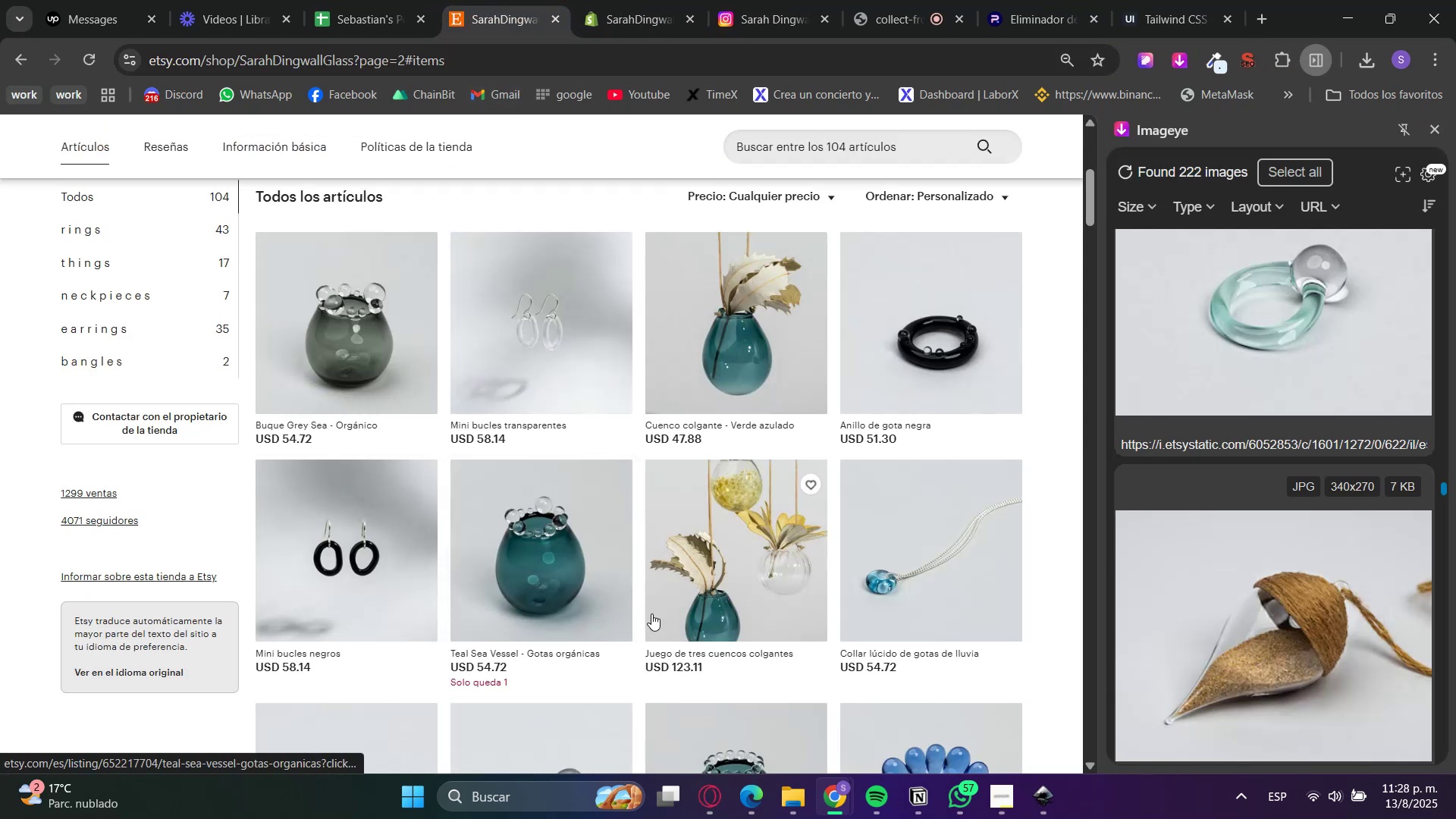 
scroll: coordinate [406, 623], scroll_direction: up, amount: 5.0
 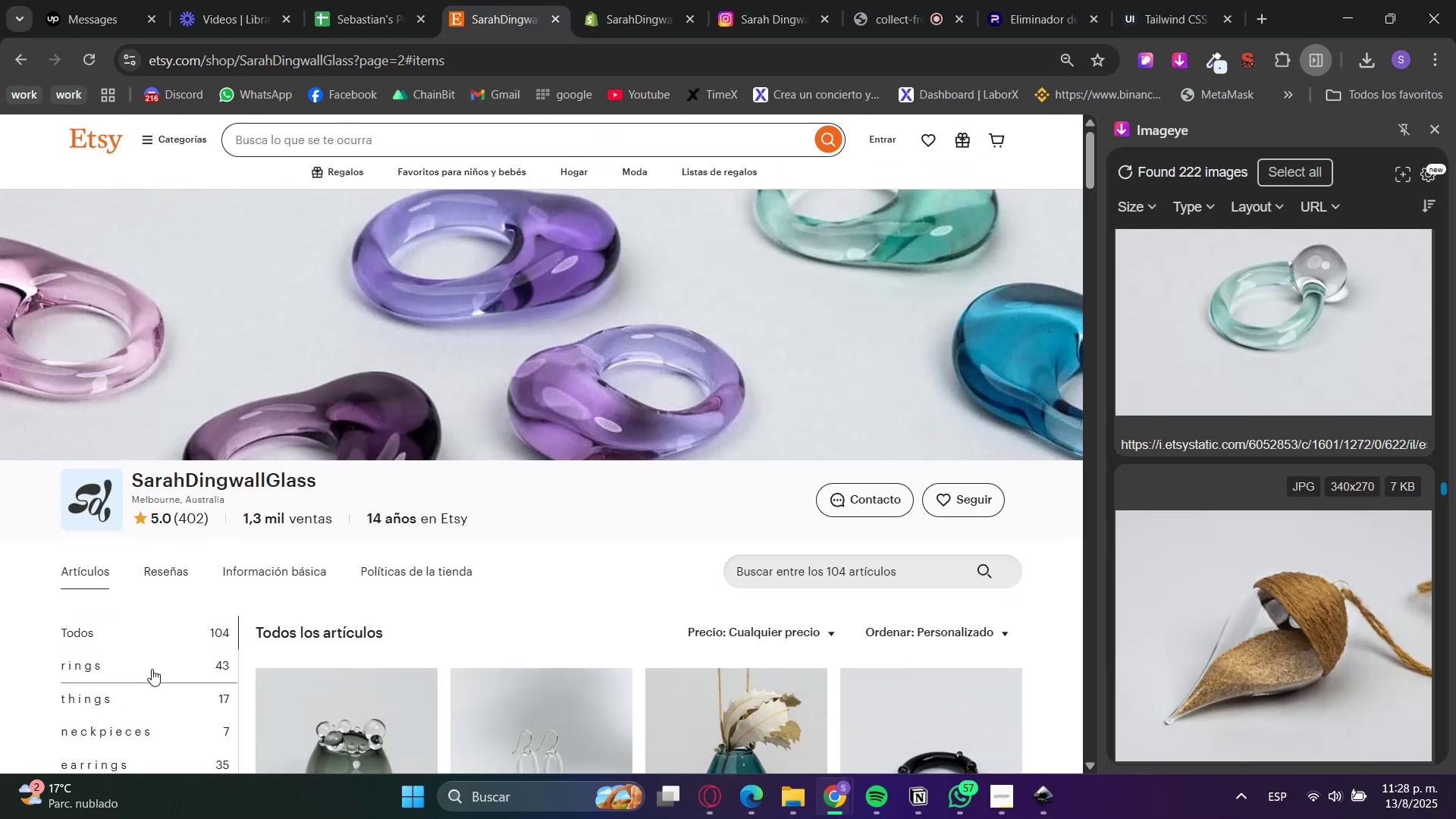 
left_click([125, 645])
 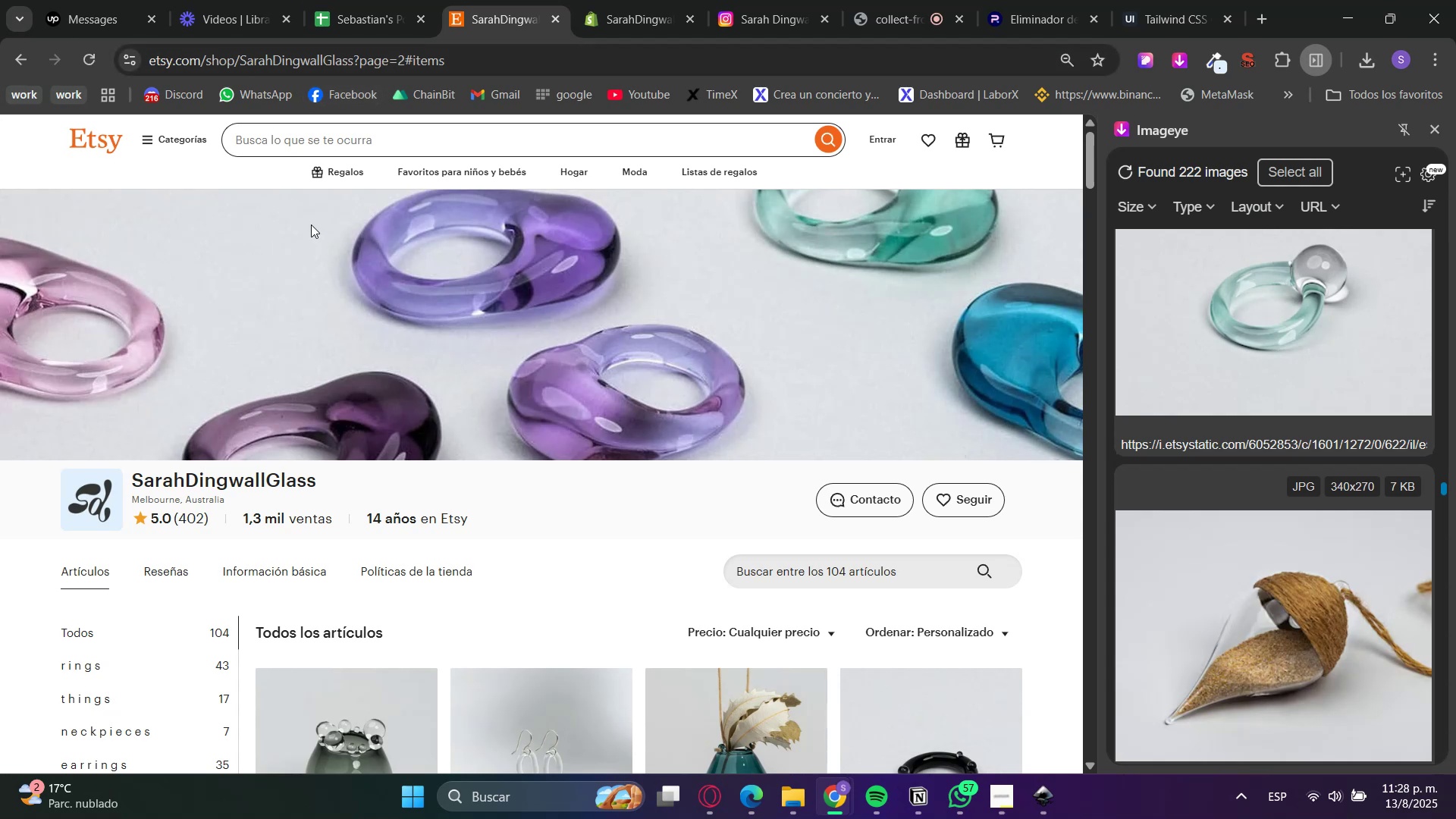 
left_click_drag(start_coordinate=[352, 55], to_coordinate=[662, 89])
 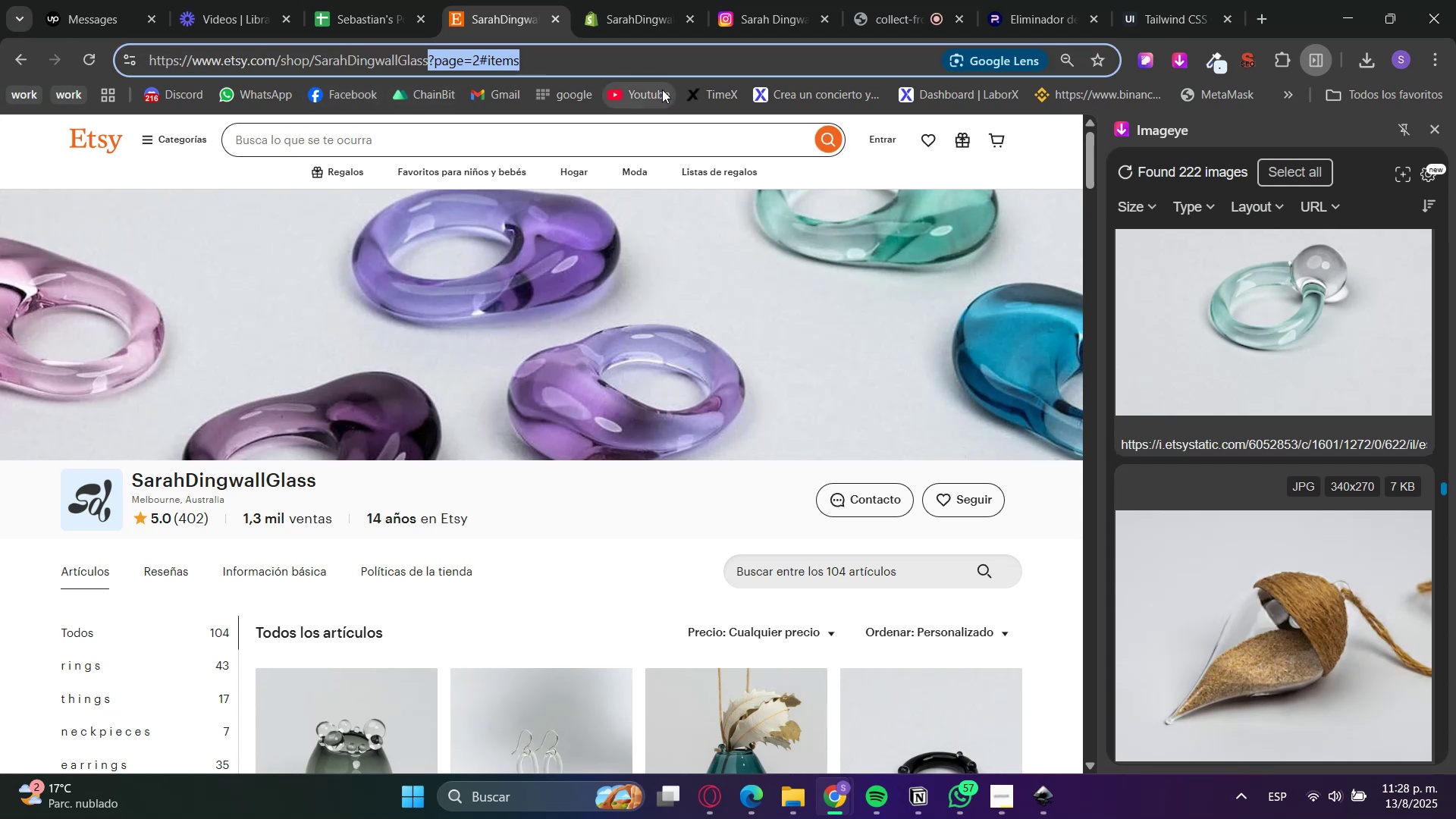 
key(Backspace)
 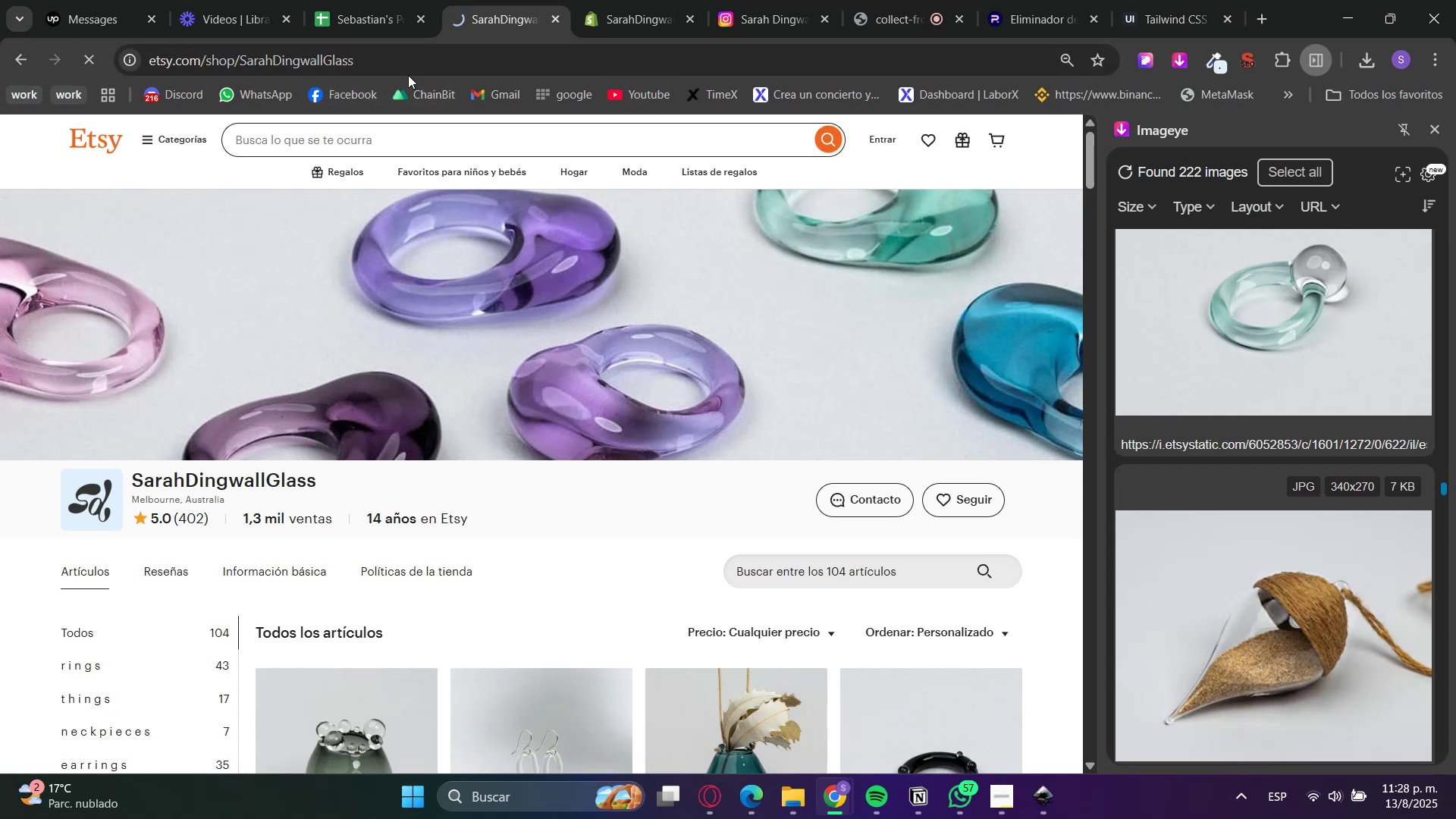 
left_click([353, 55])
 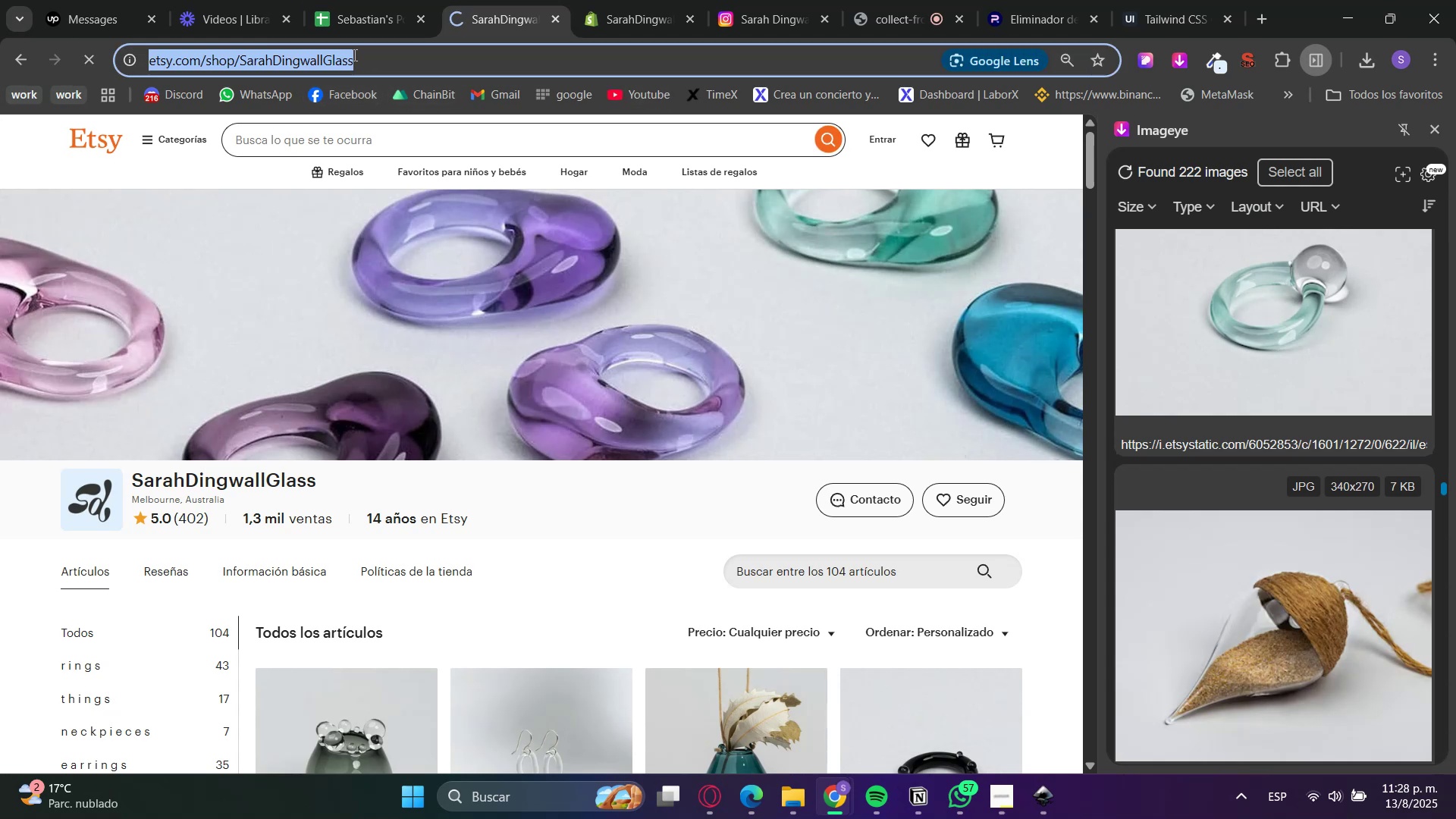 
key(Control+C)
 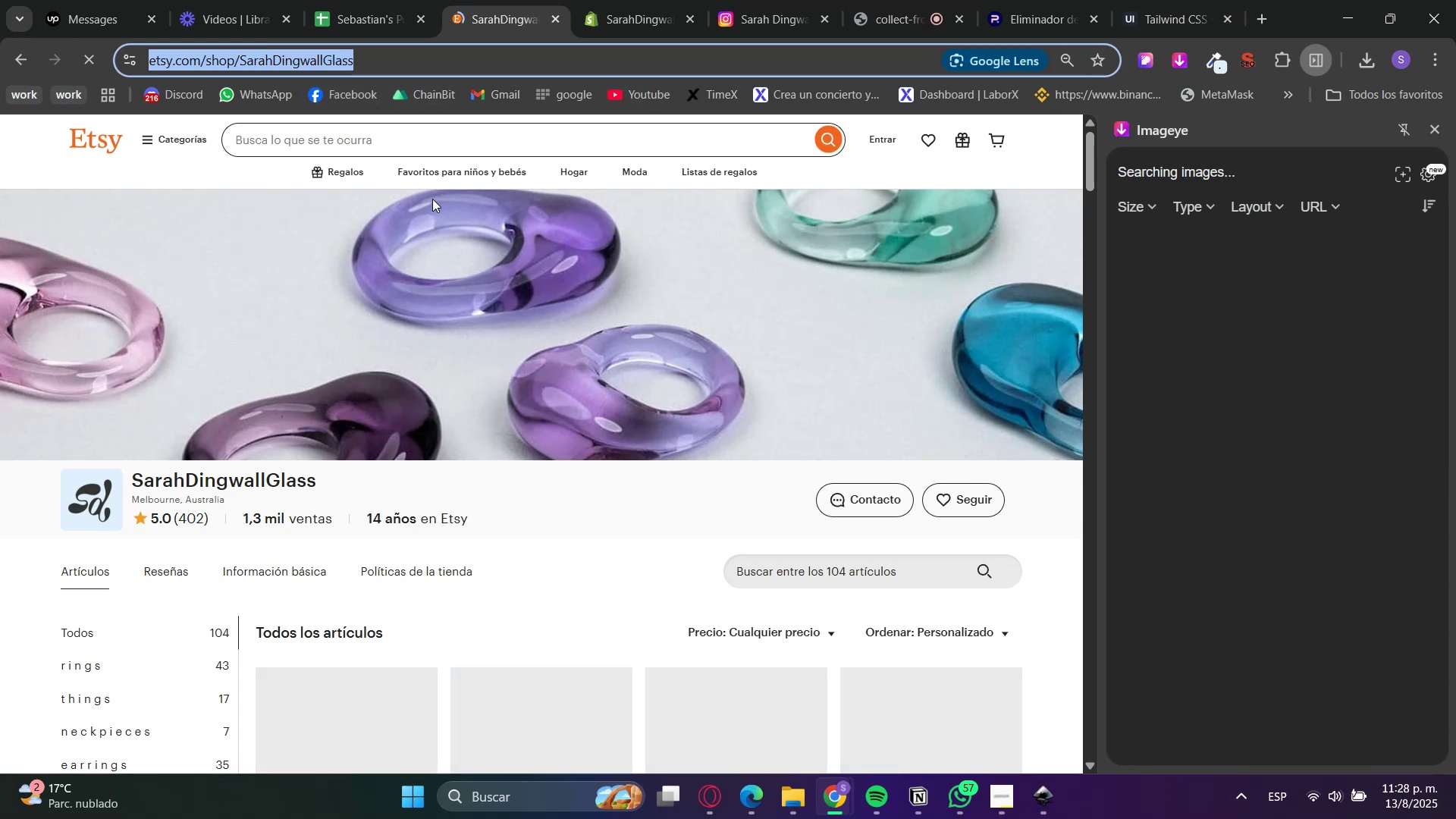 
key(Control+C)
 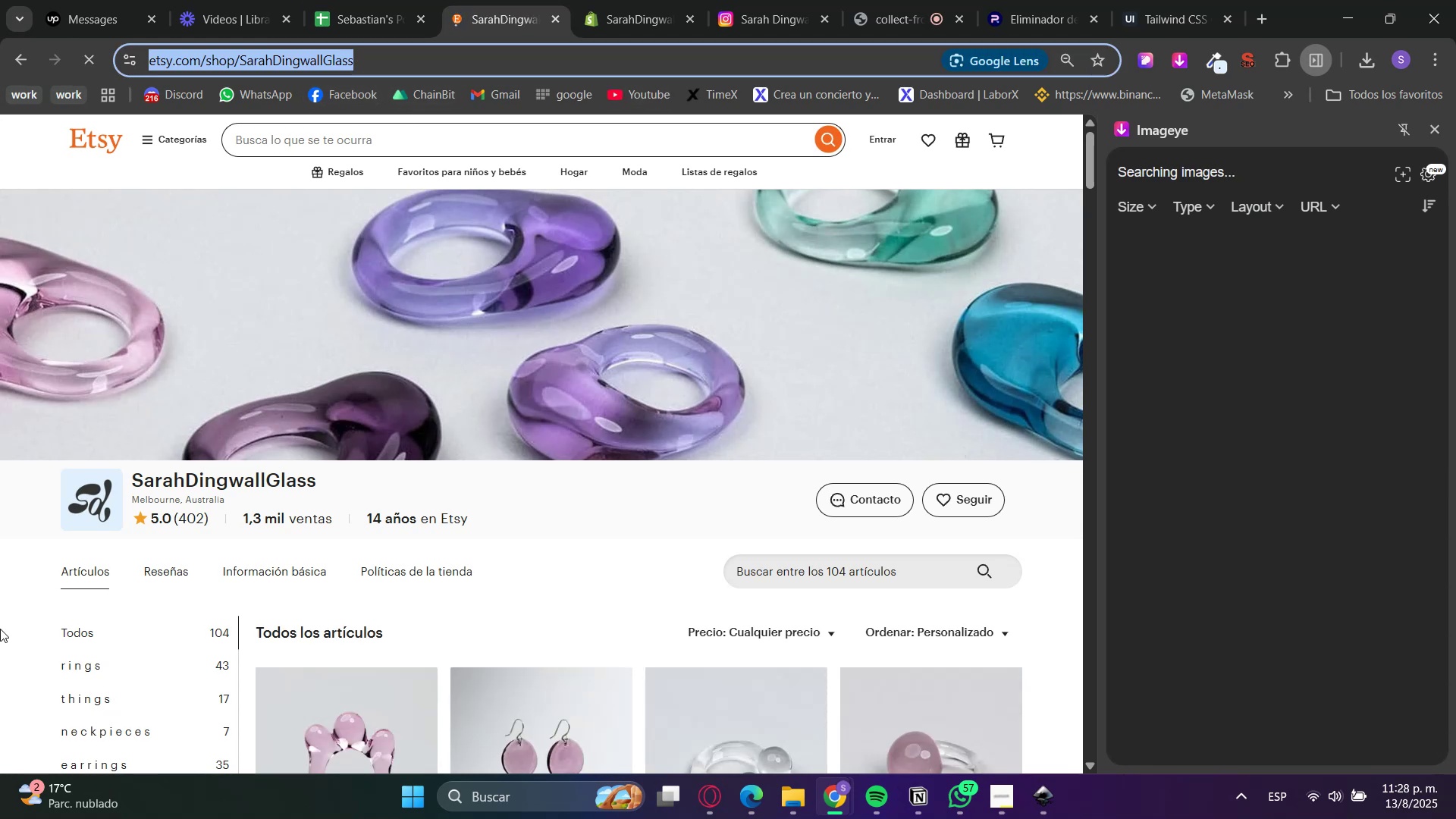 
left_click([0, 635])
 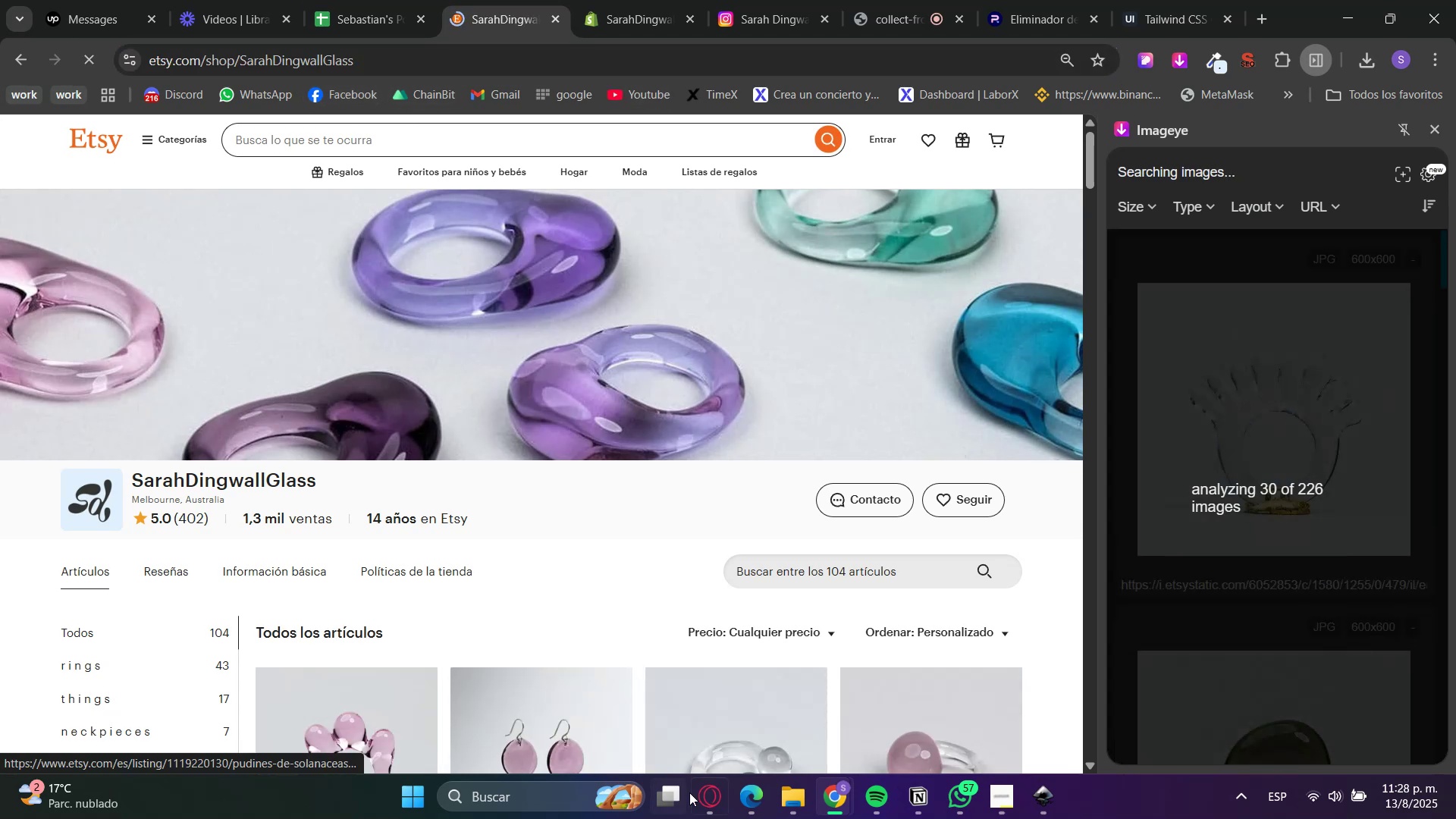 
left_click([727, 799])
 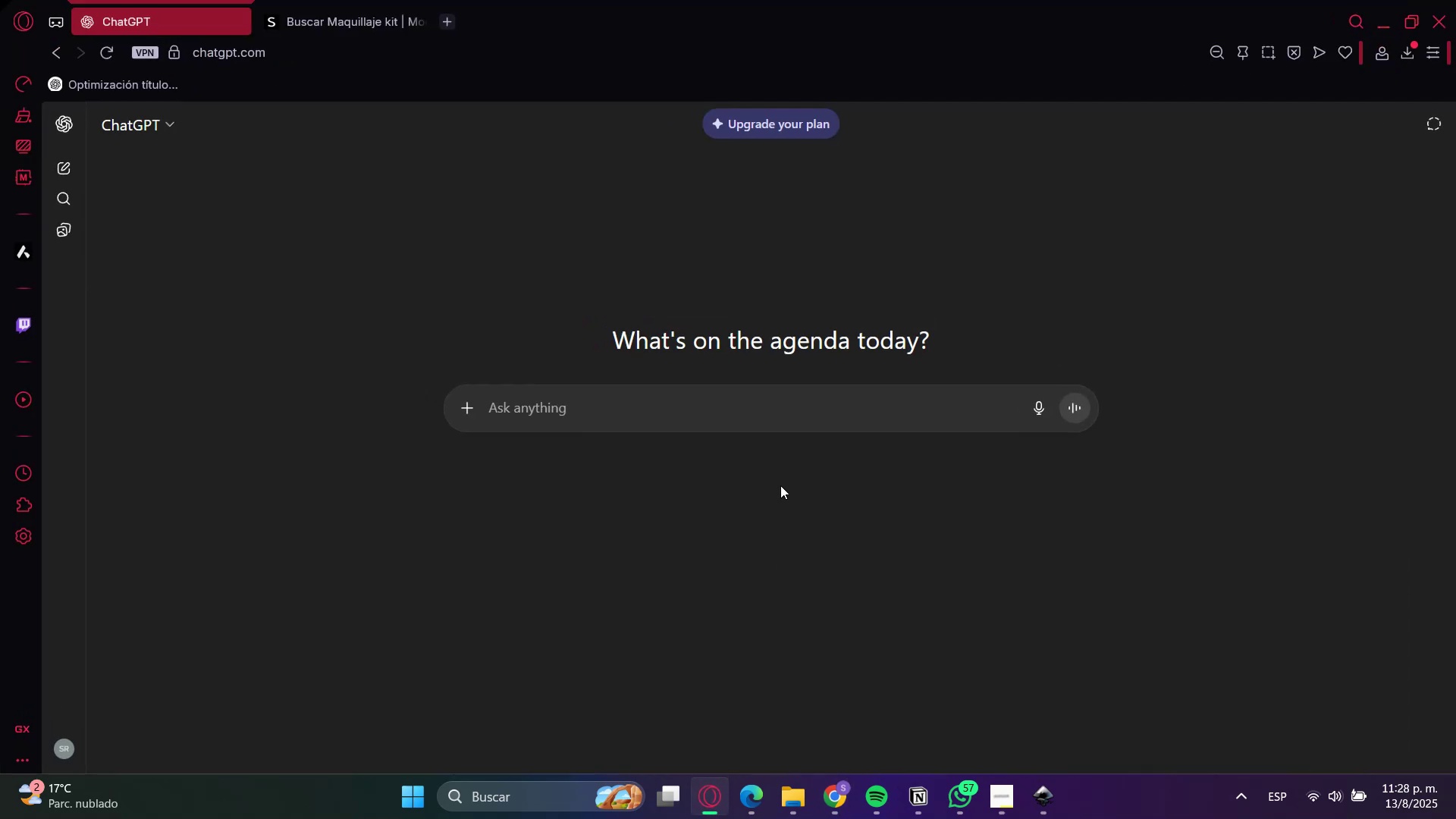 
left_click([800, 412])
 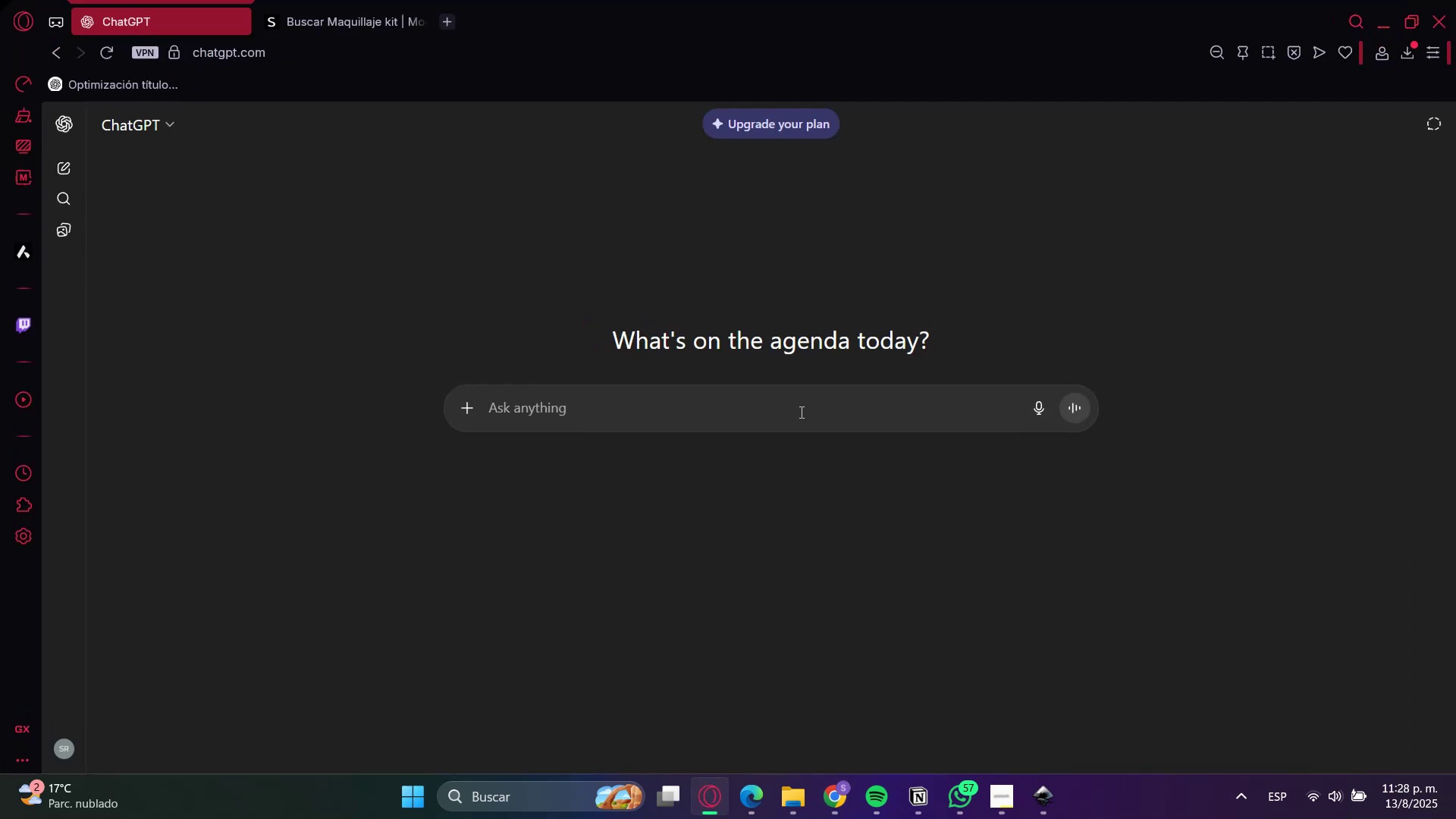 
type(gpt estoy haciedno una web para esta tienda de etsy> )
 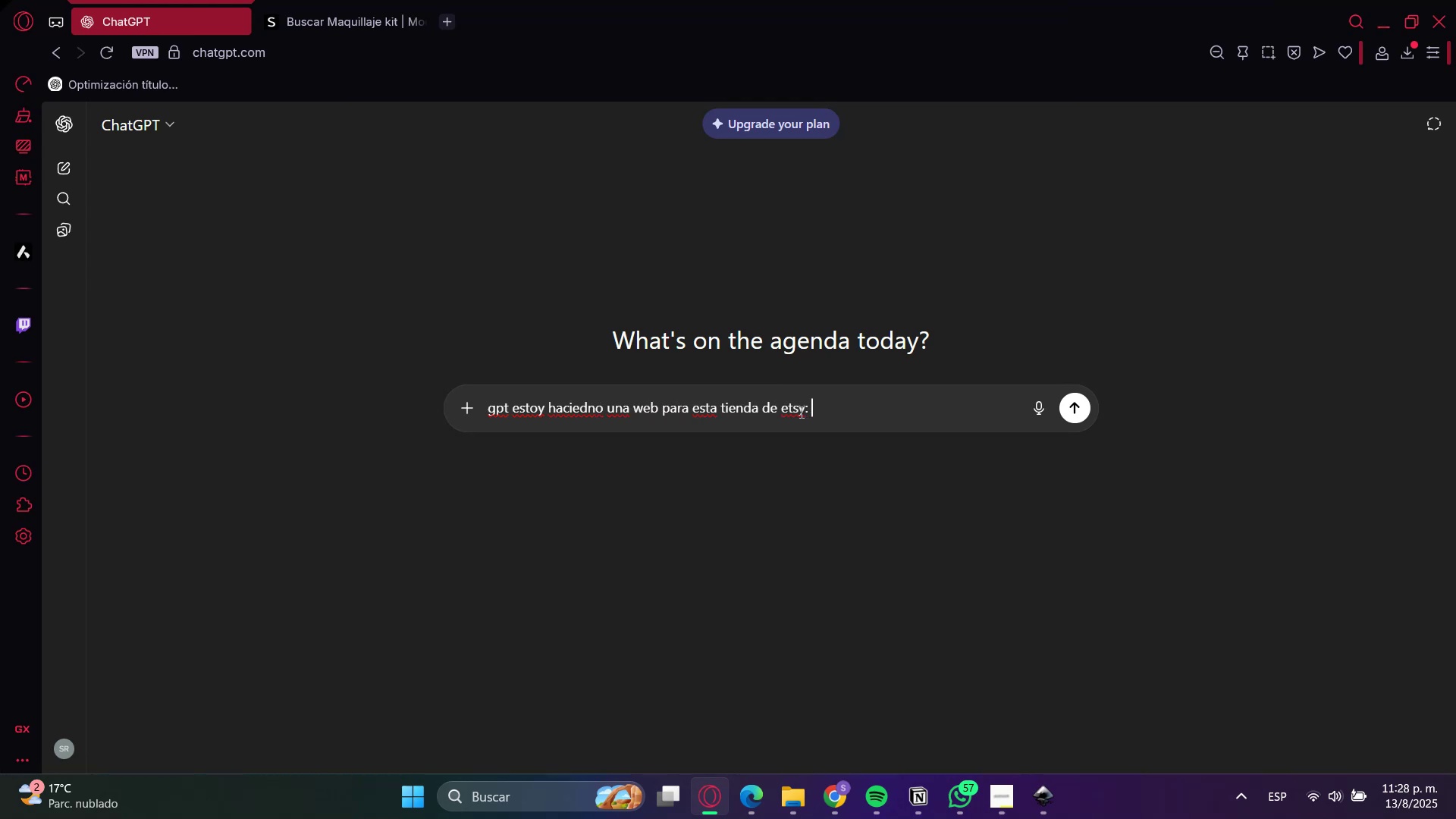 
key(Control+V)
 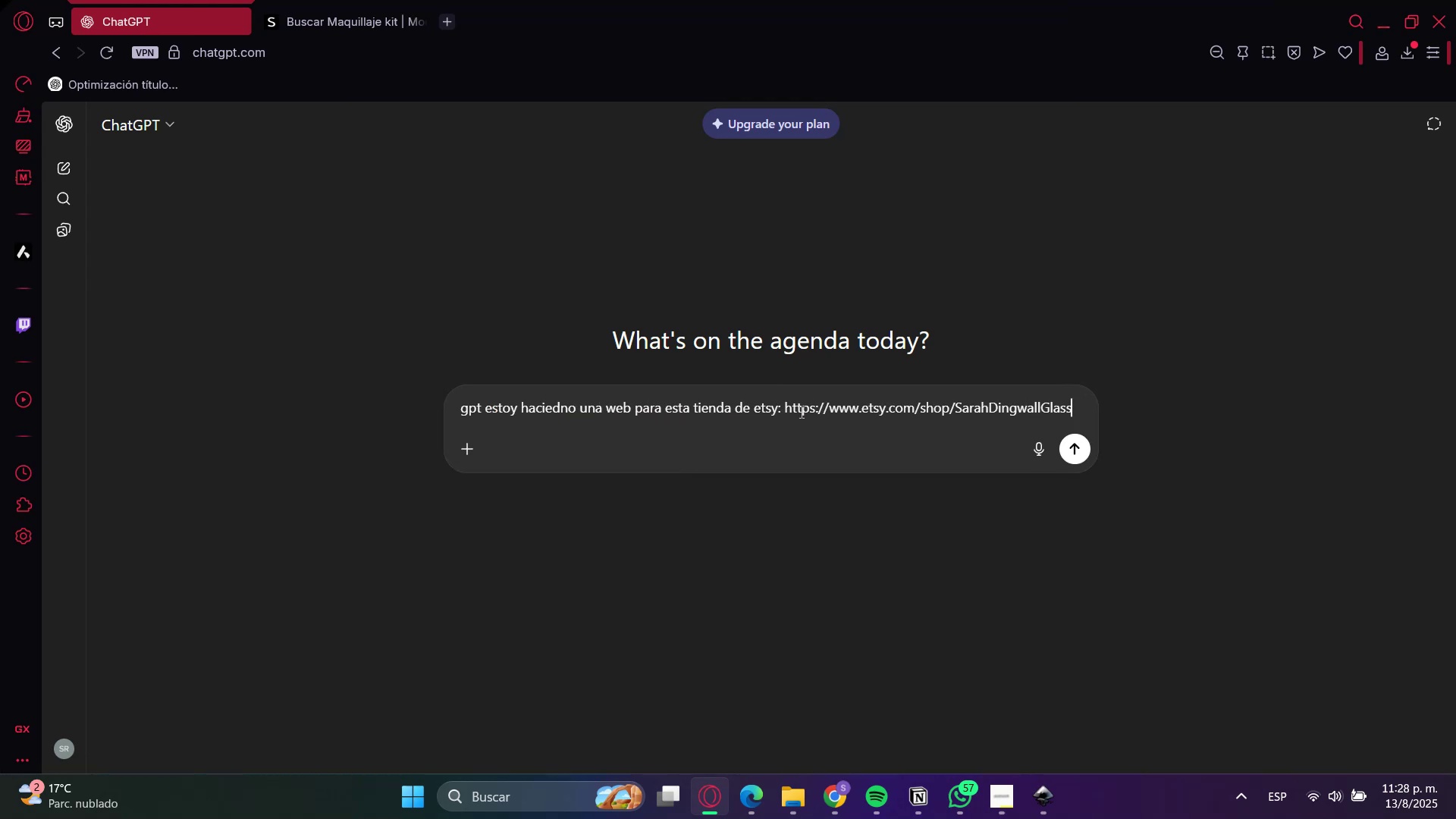 
key(Shift+Enter)
 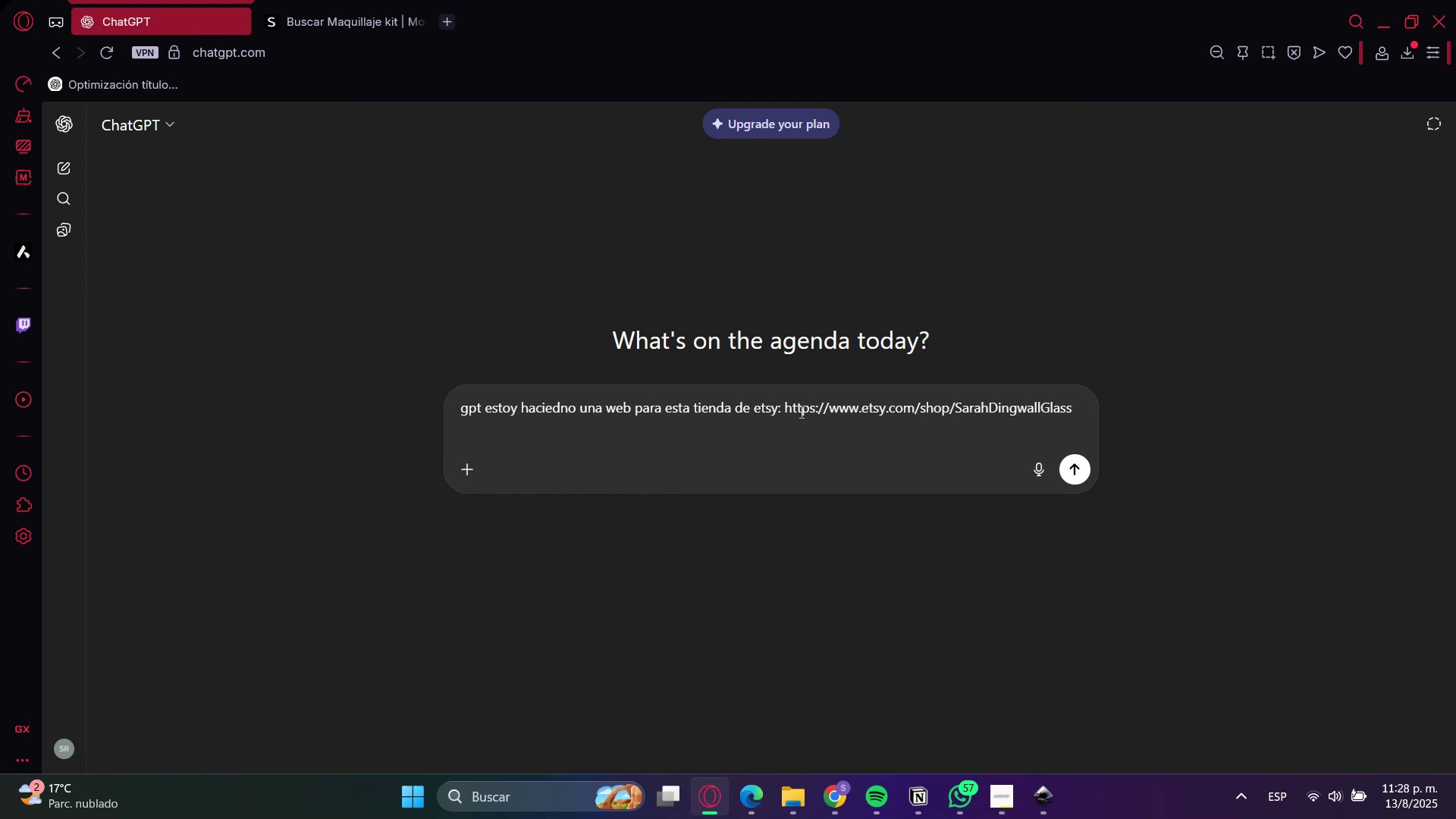 
type(ahora estoy haciendo el heade)
key(Backspace)
key(Backspace)
key(Backspace)
key(Backspace)
type(ero section, necesito u)
key(Backspace)
type(un H1 que est;e optimizado a SEO)
 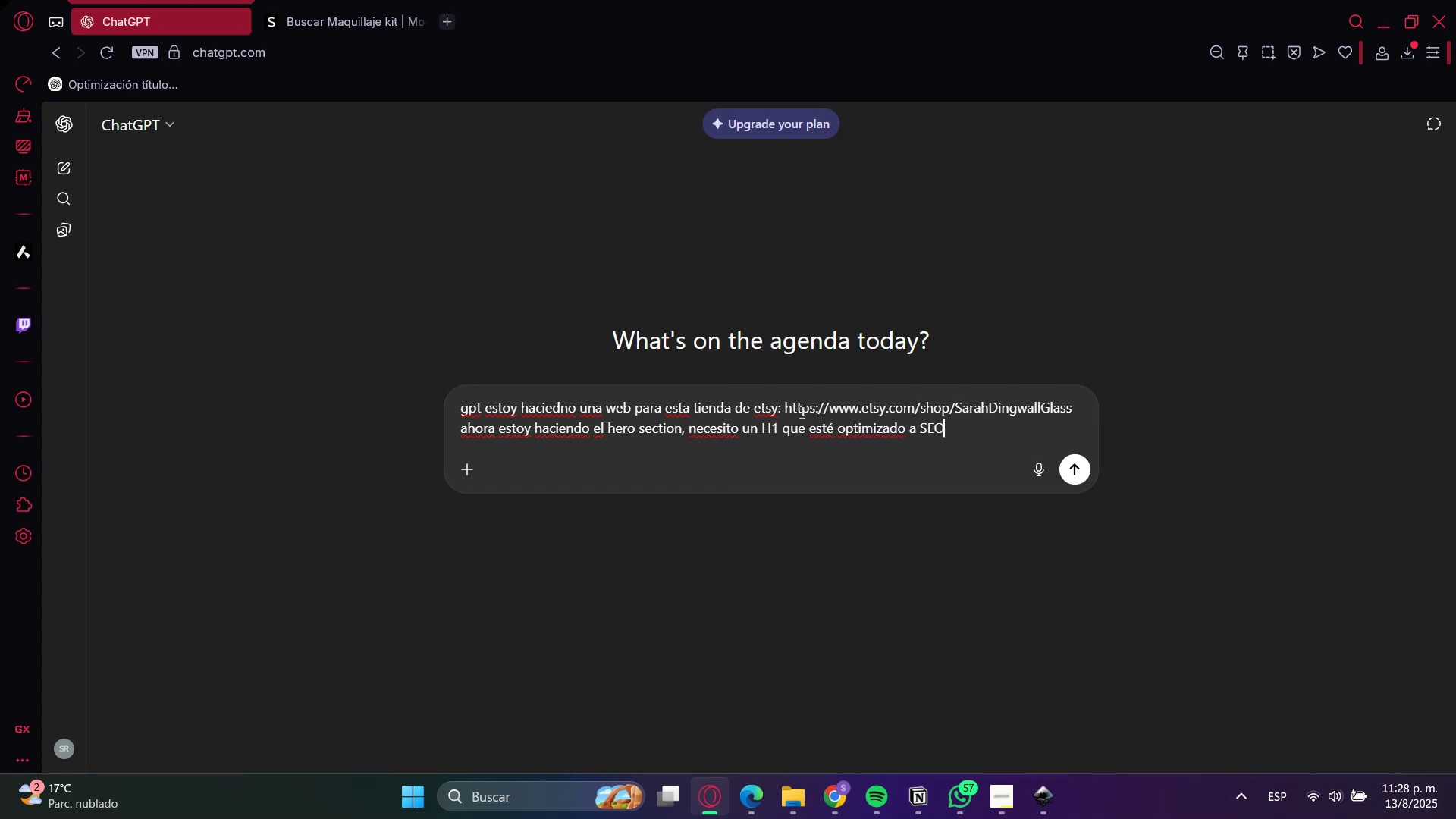 
key(Enter)
 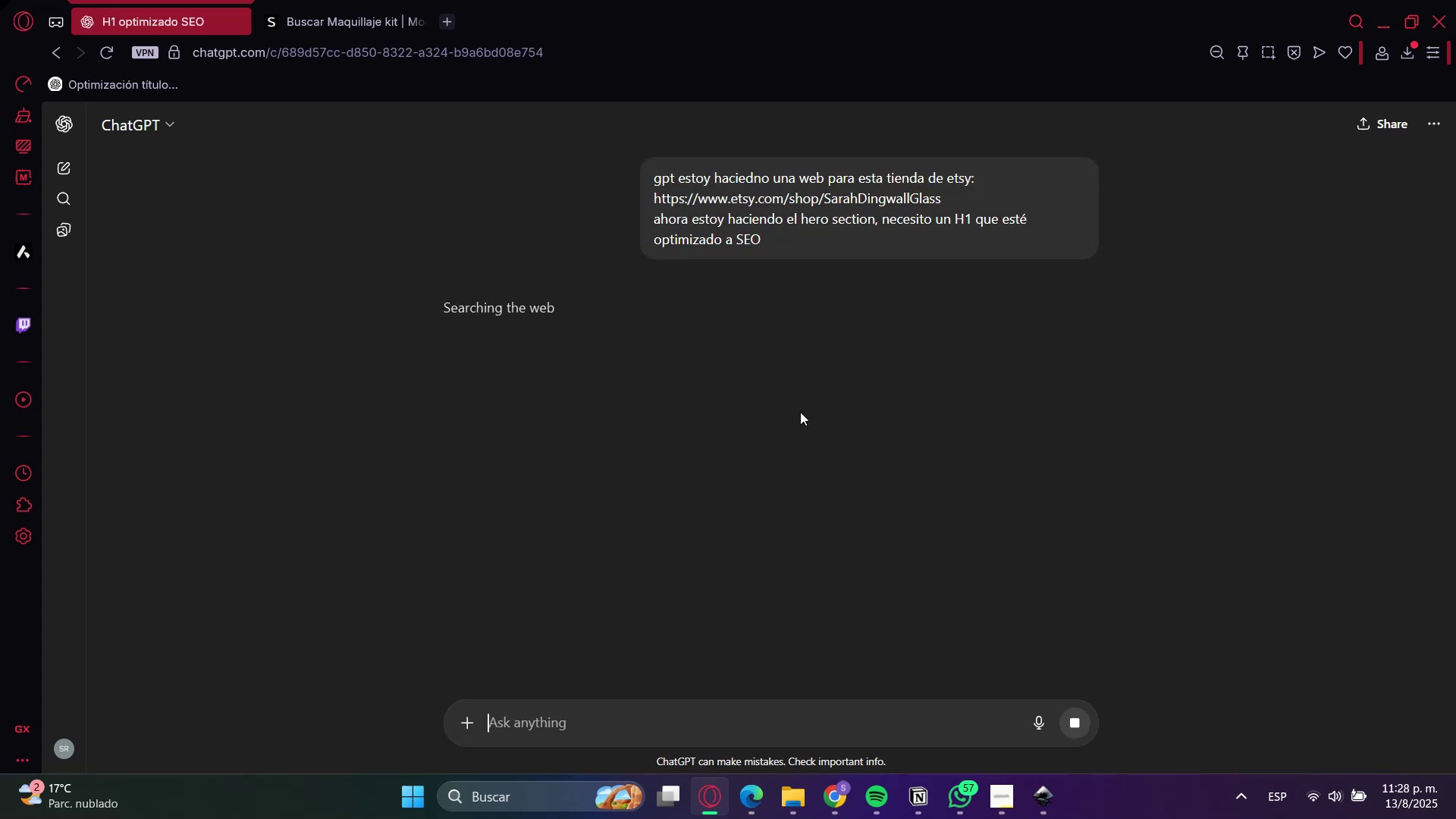 
wait(9.96)
 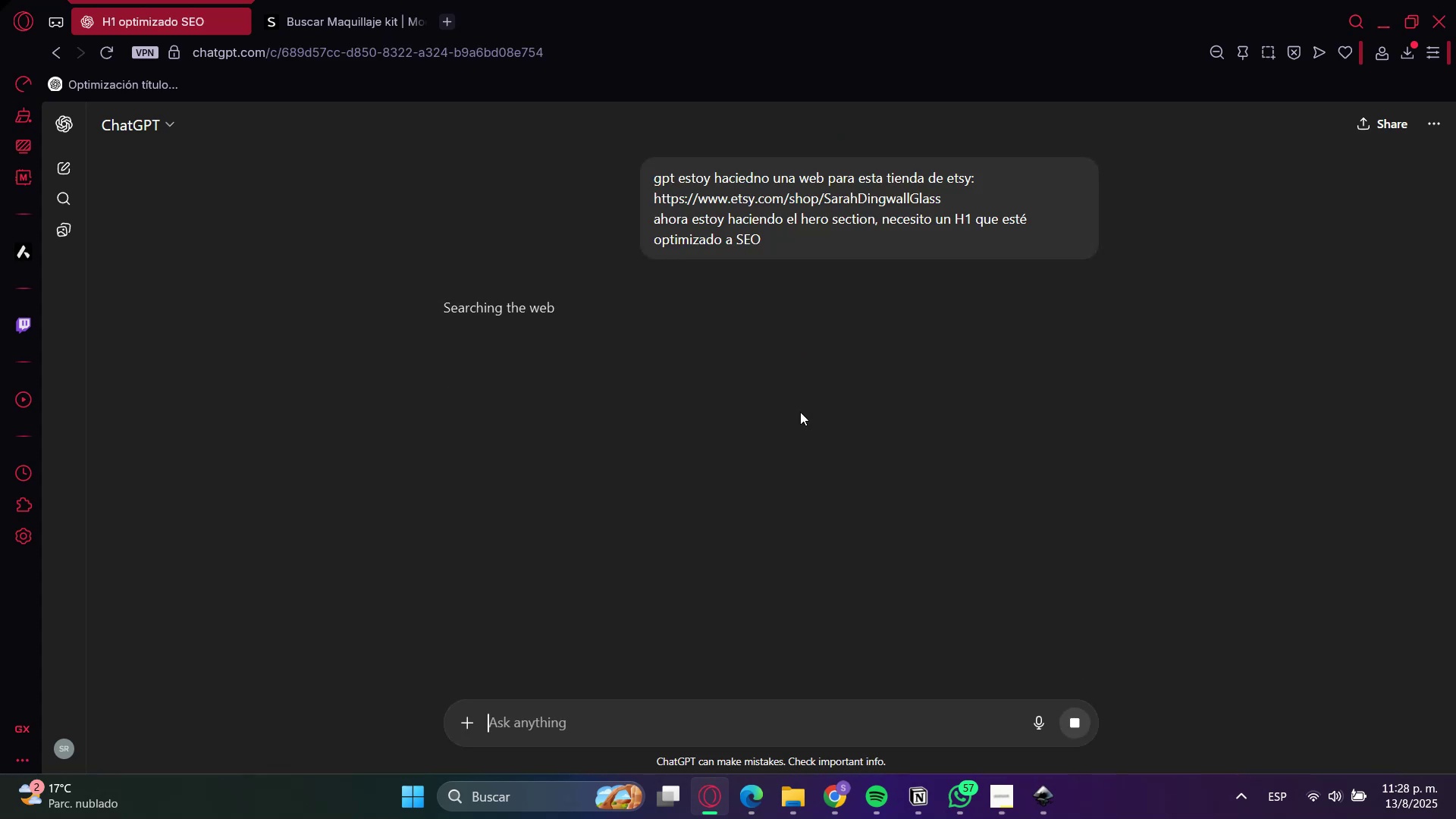 
scroll: coordinate [395, 535], scroll_direction: down, amount: 1.0
 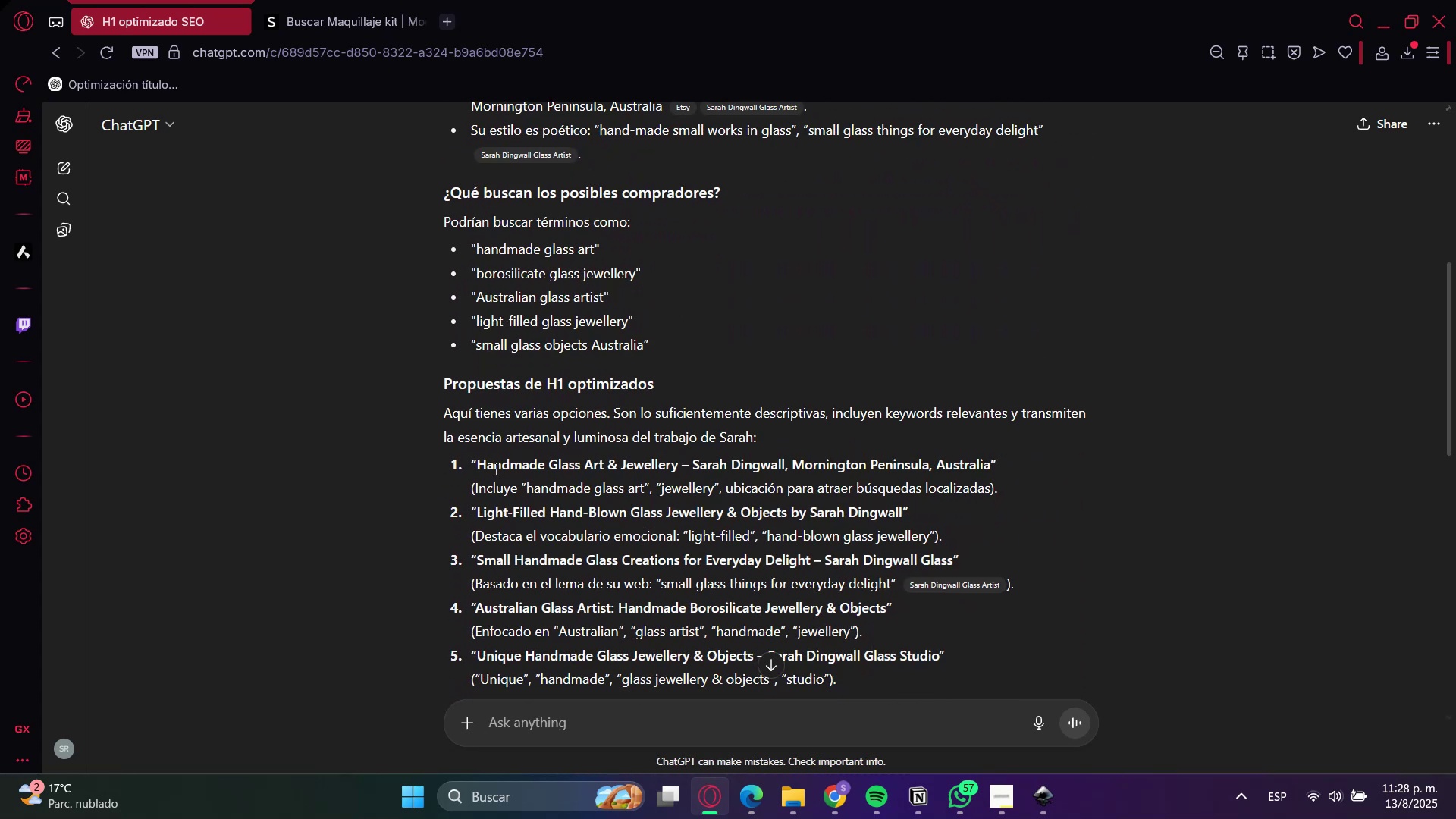 
left_click([489, 466])
 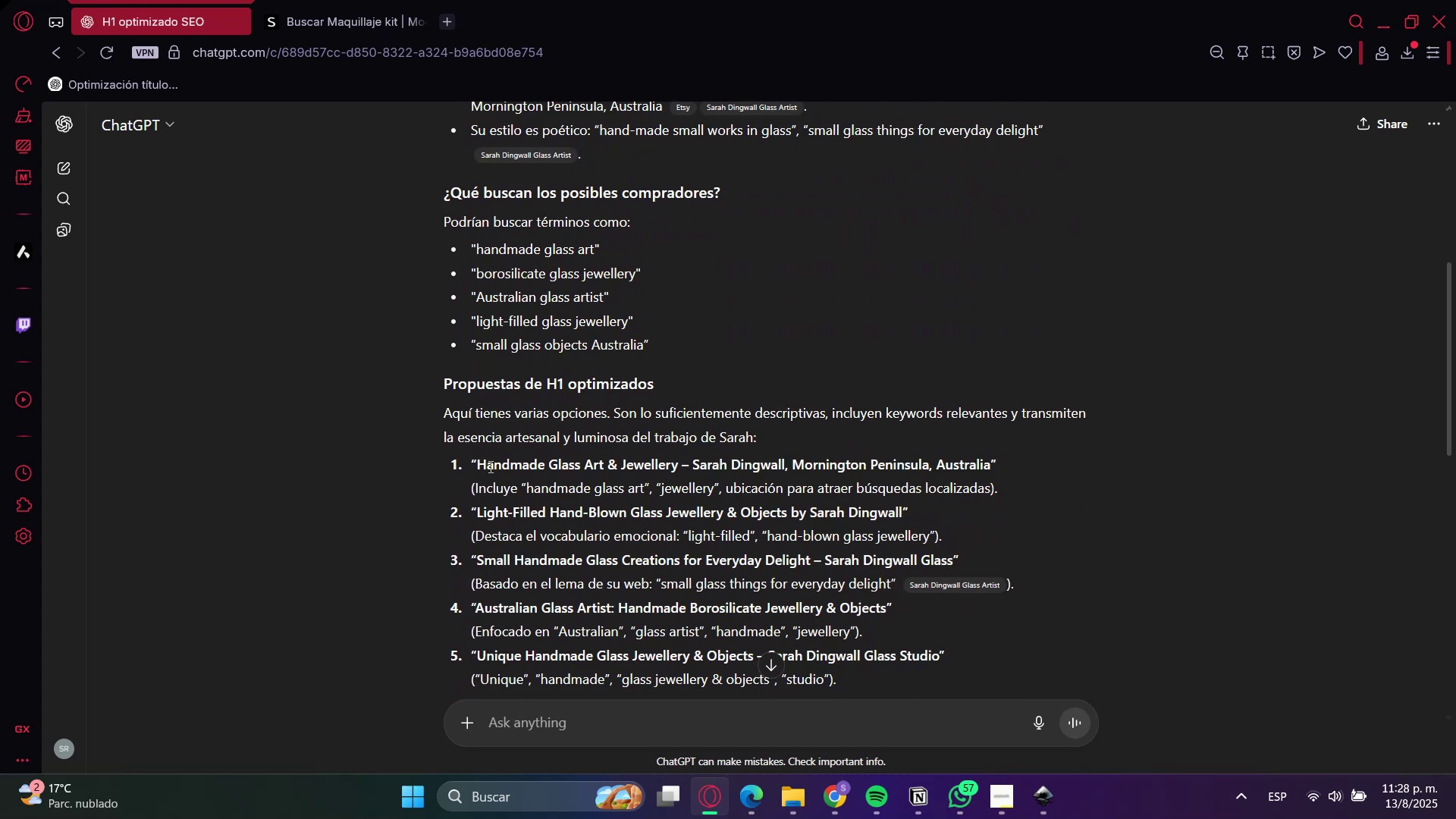 
left_click_drag(start_coordinate=[489, 466], to_coordinate=[641, 464])
 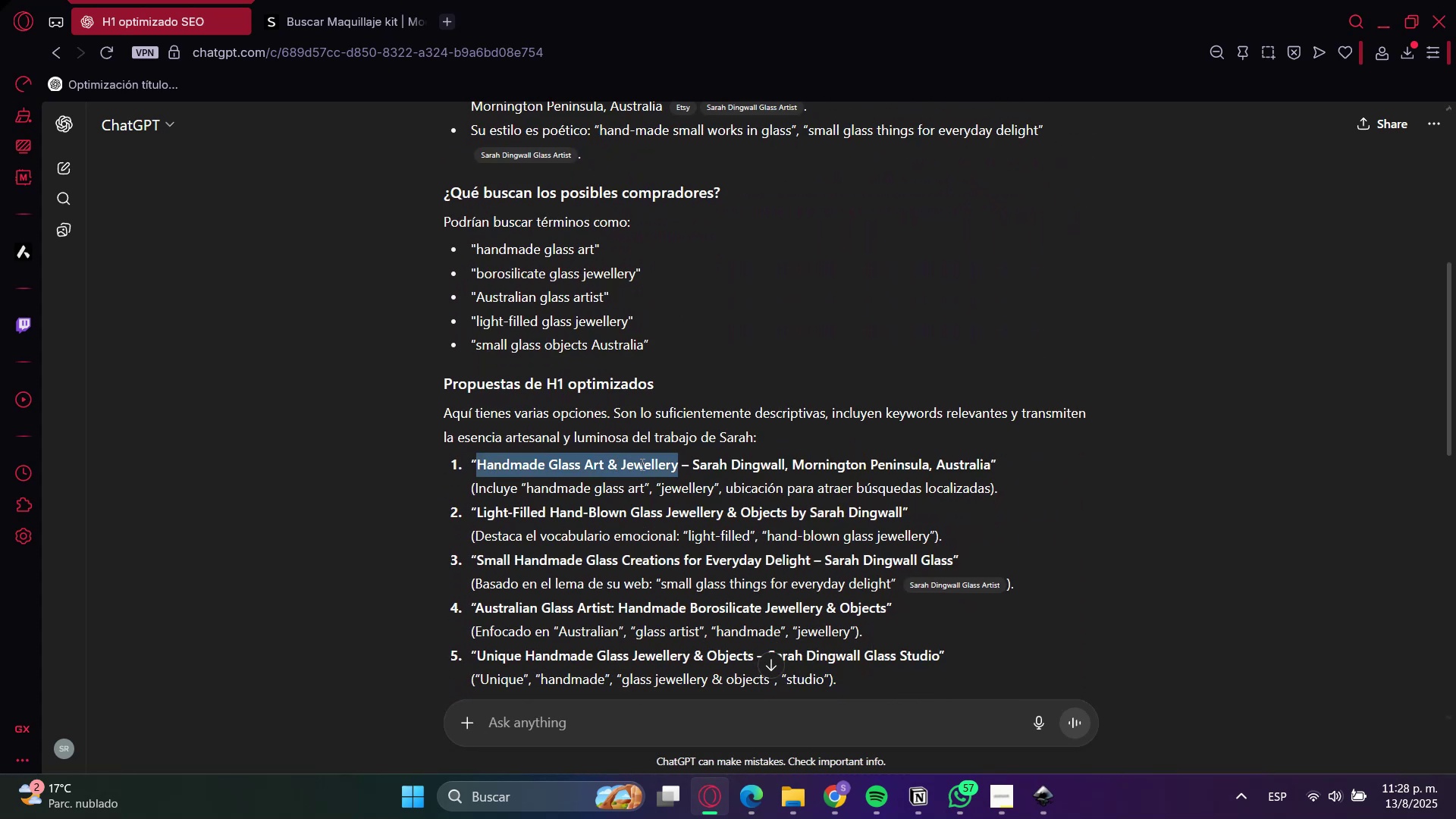 
key(Control+C)
 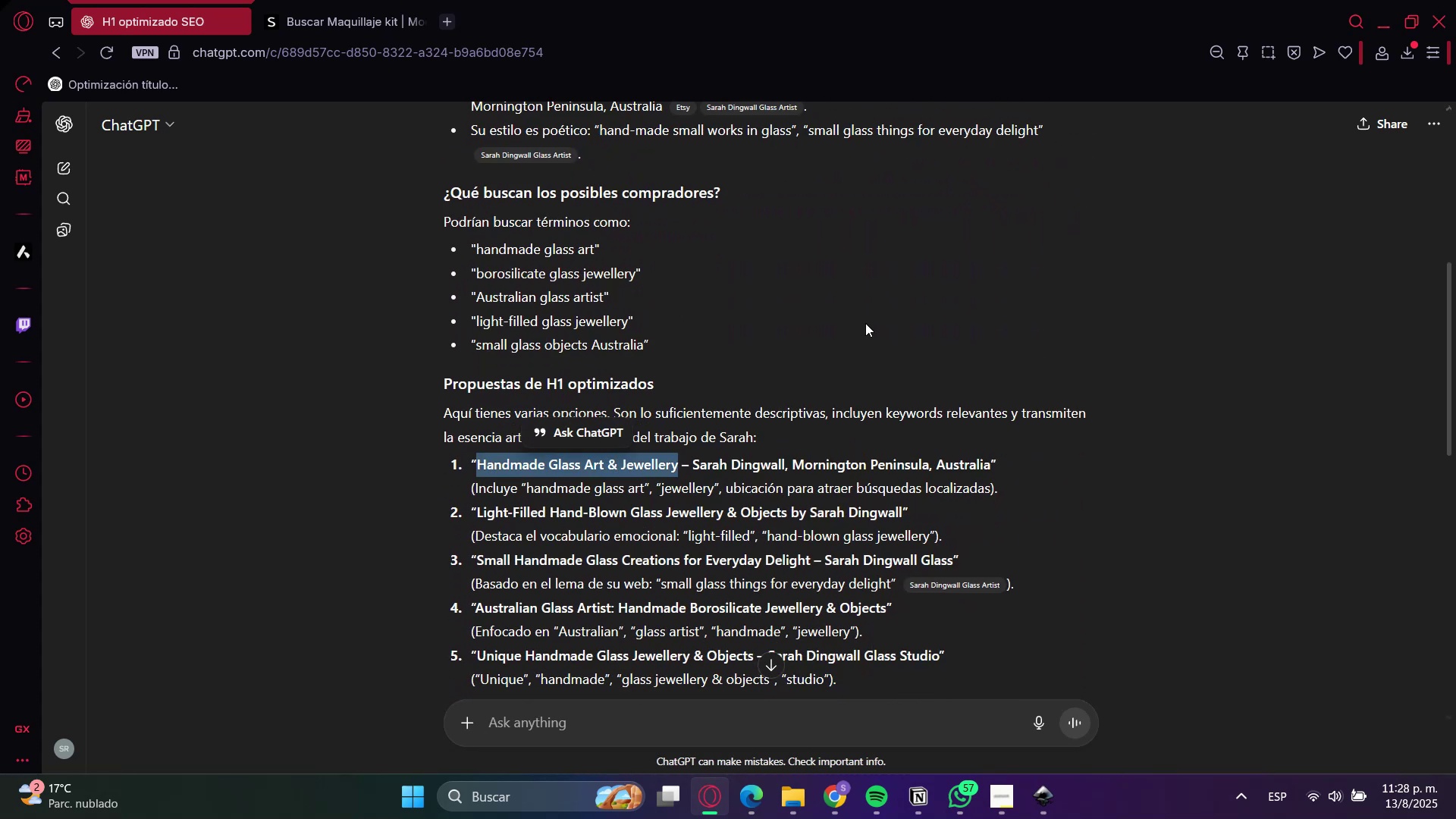 
key(Control+C)
 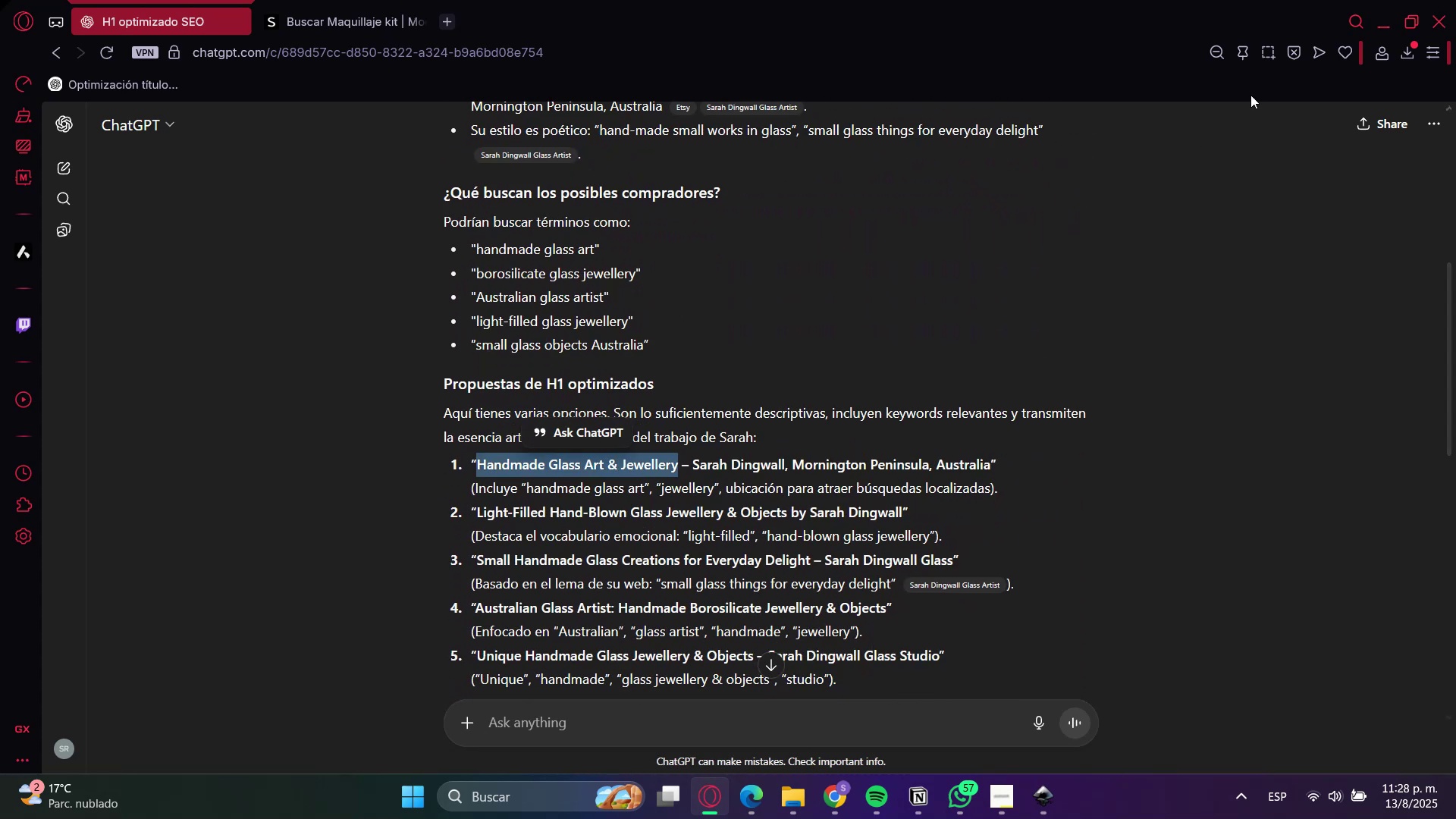 
key(Control+C)
 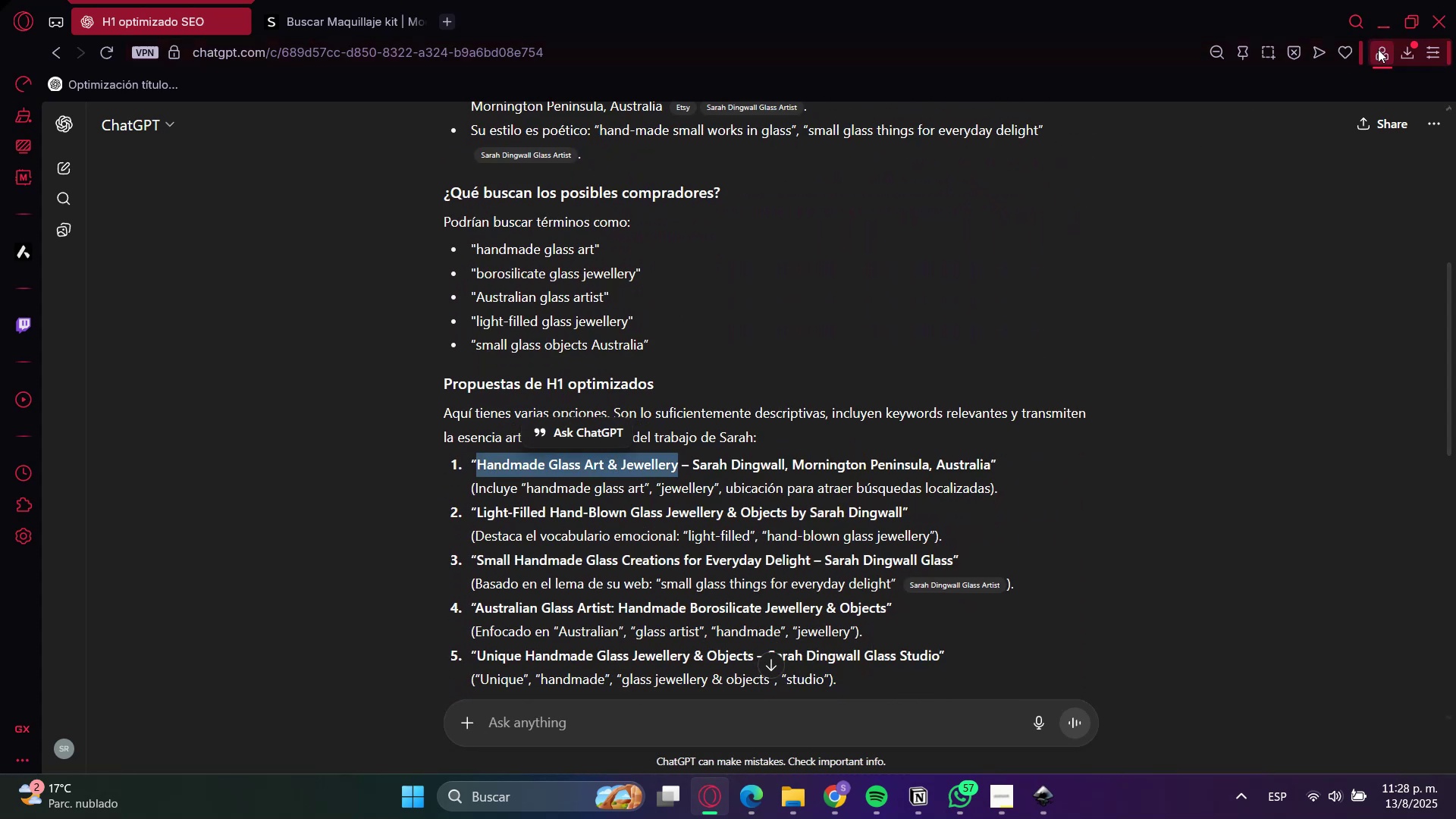 
left_click([1384, 25])
 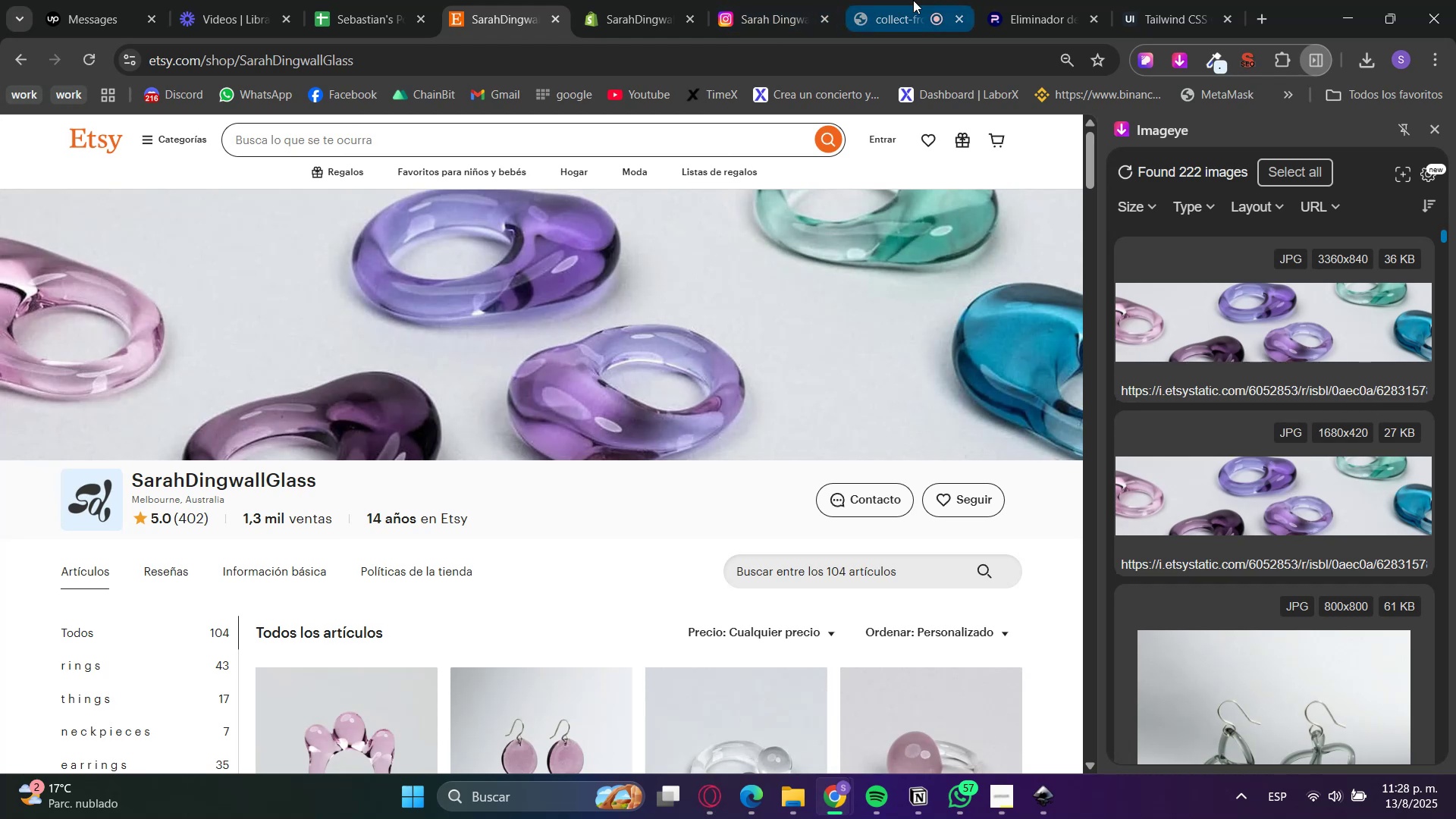 
double_click([661, 0])
 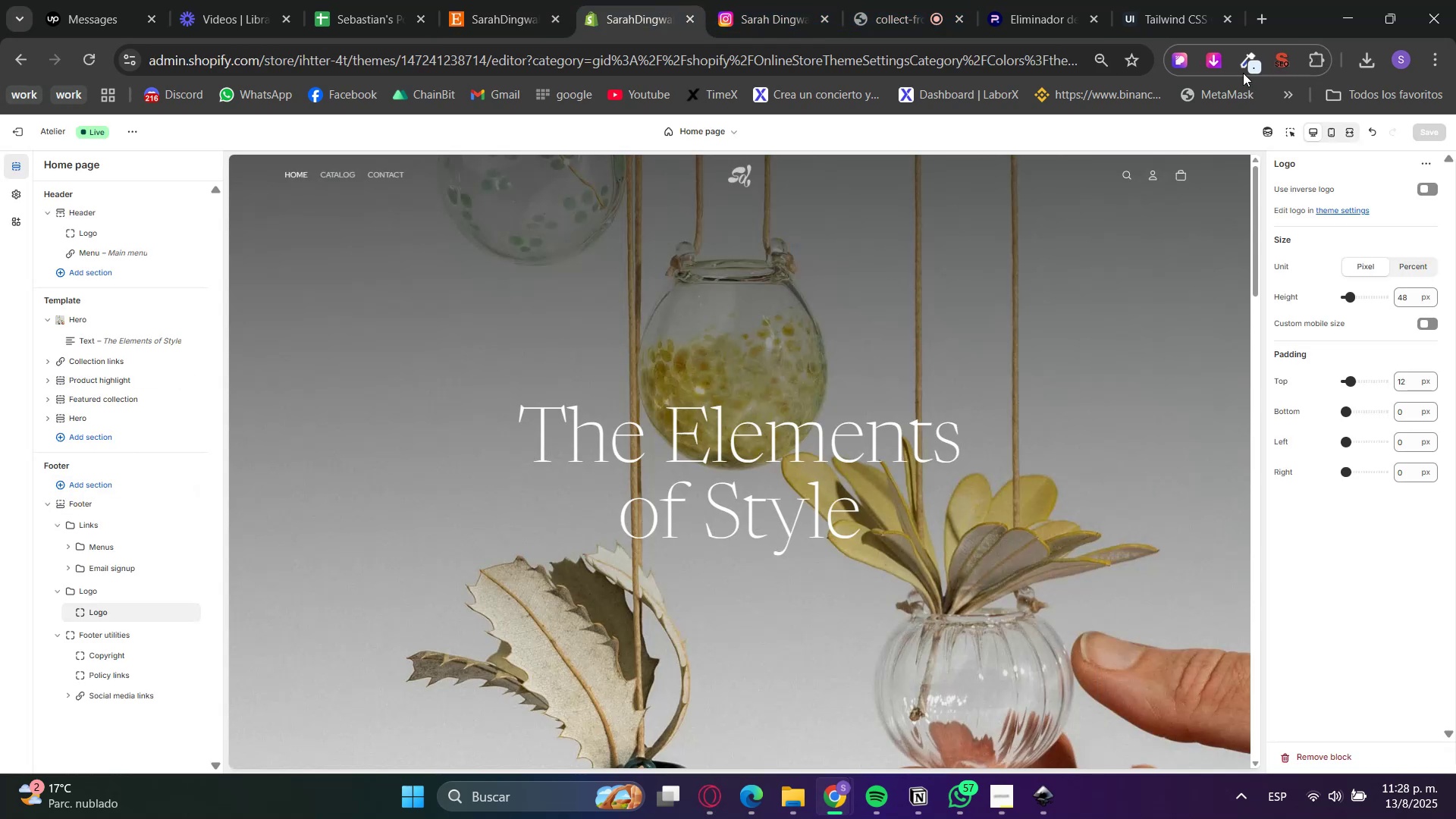 
left_click([1291, 134])
 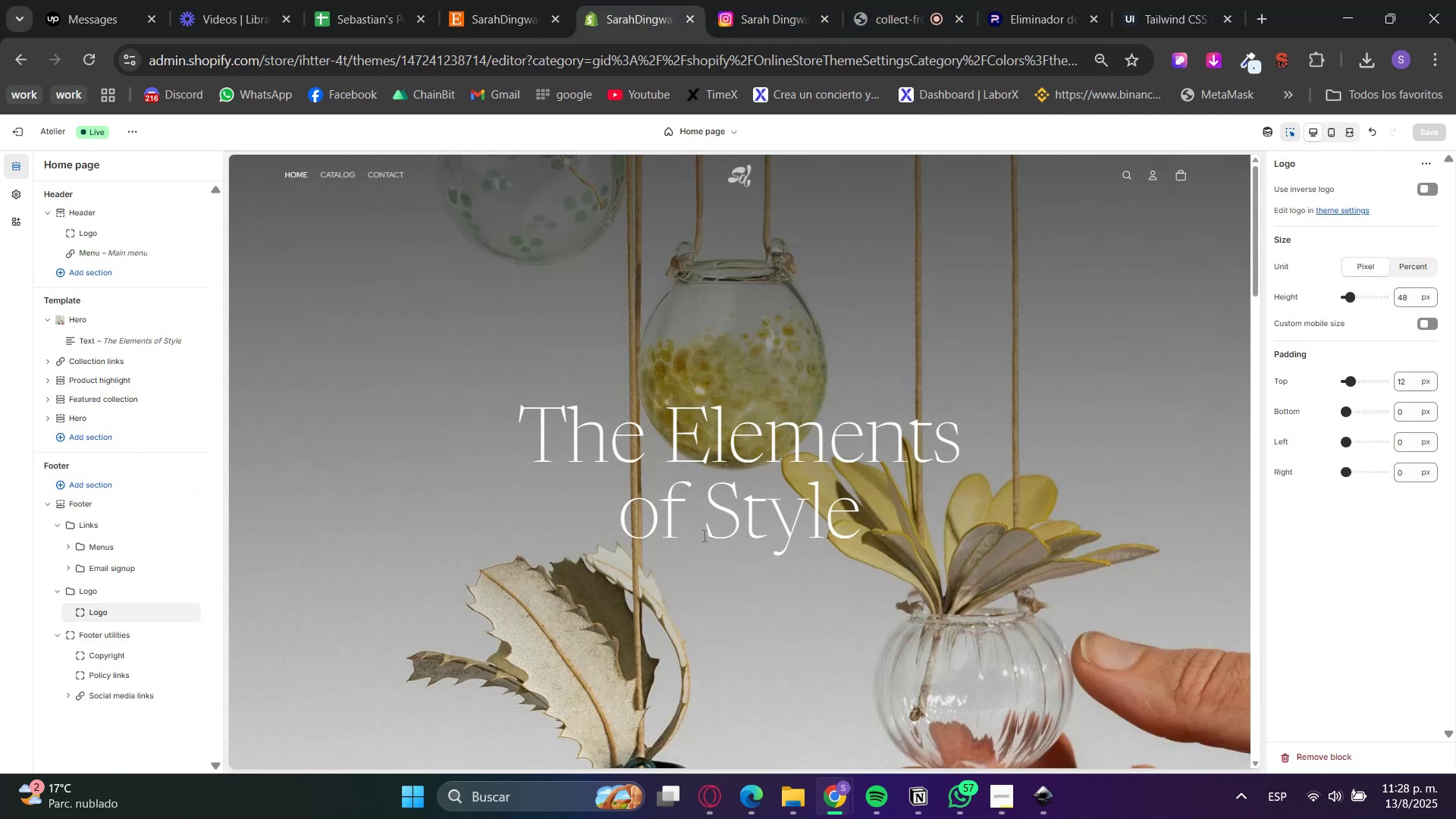 
left_click([724, 477])
 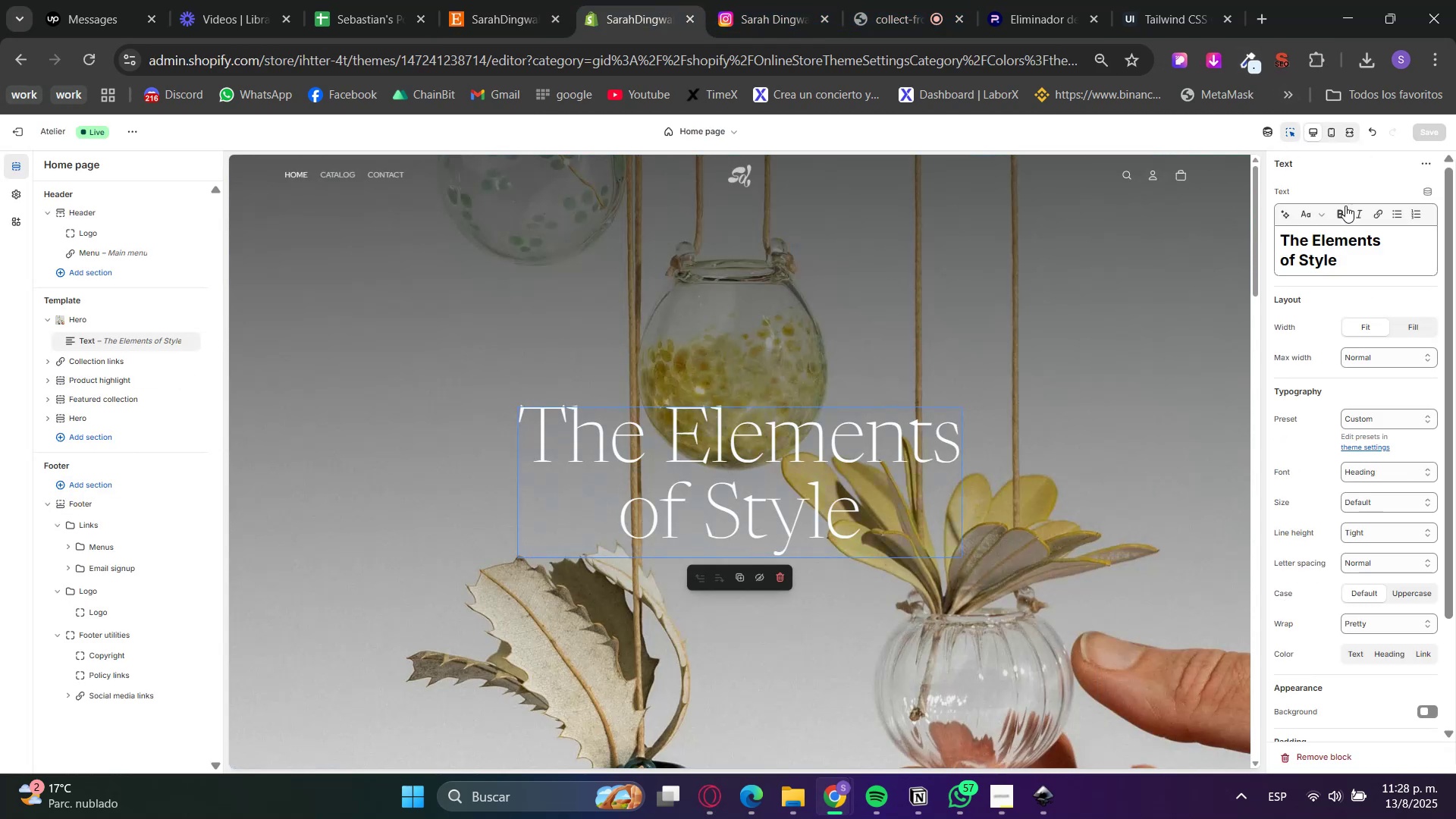 
double_click([1347, 250])
 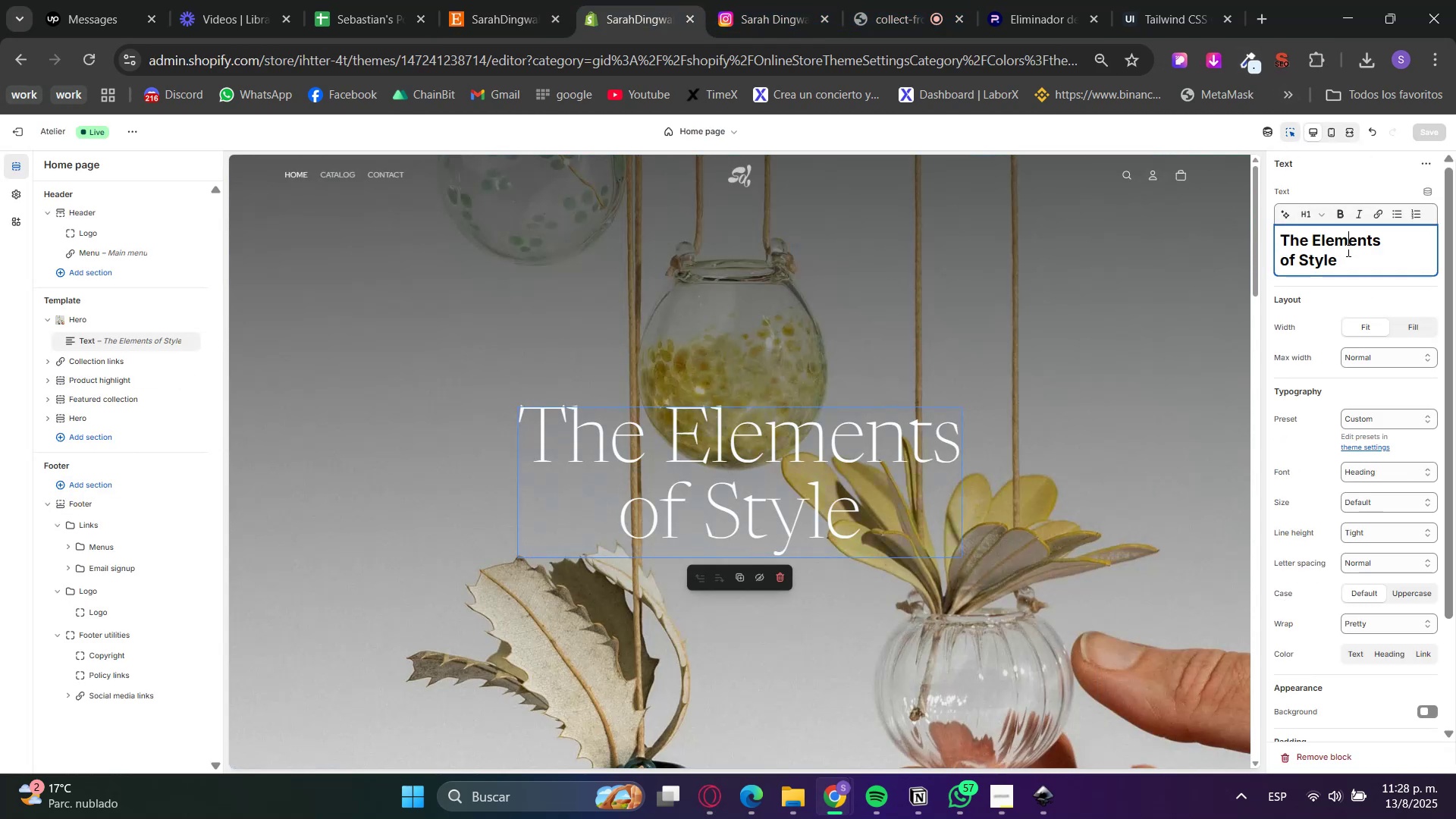 
triple_click([1347, 250])
 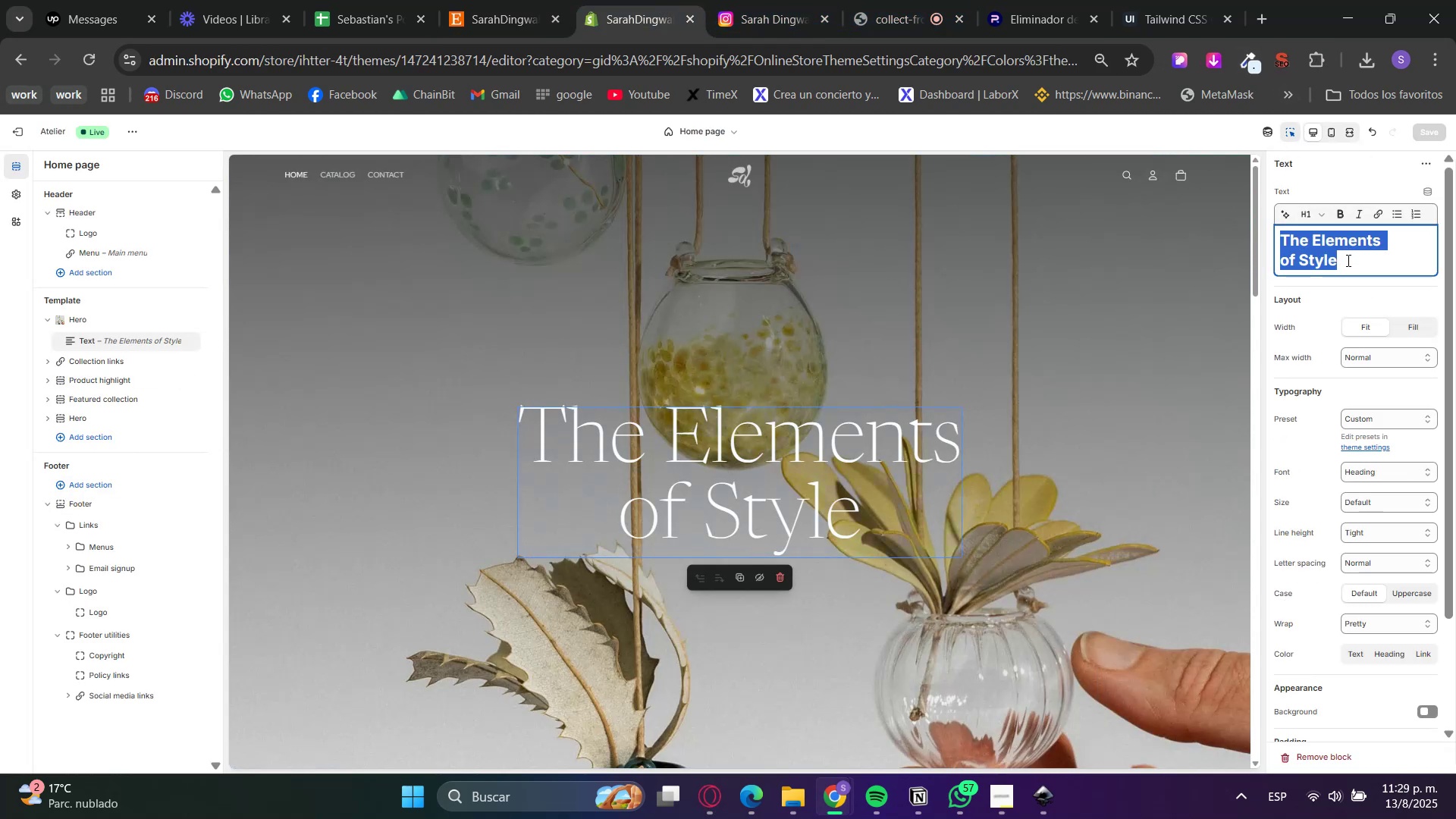 
triple_click([1347, 262])
 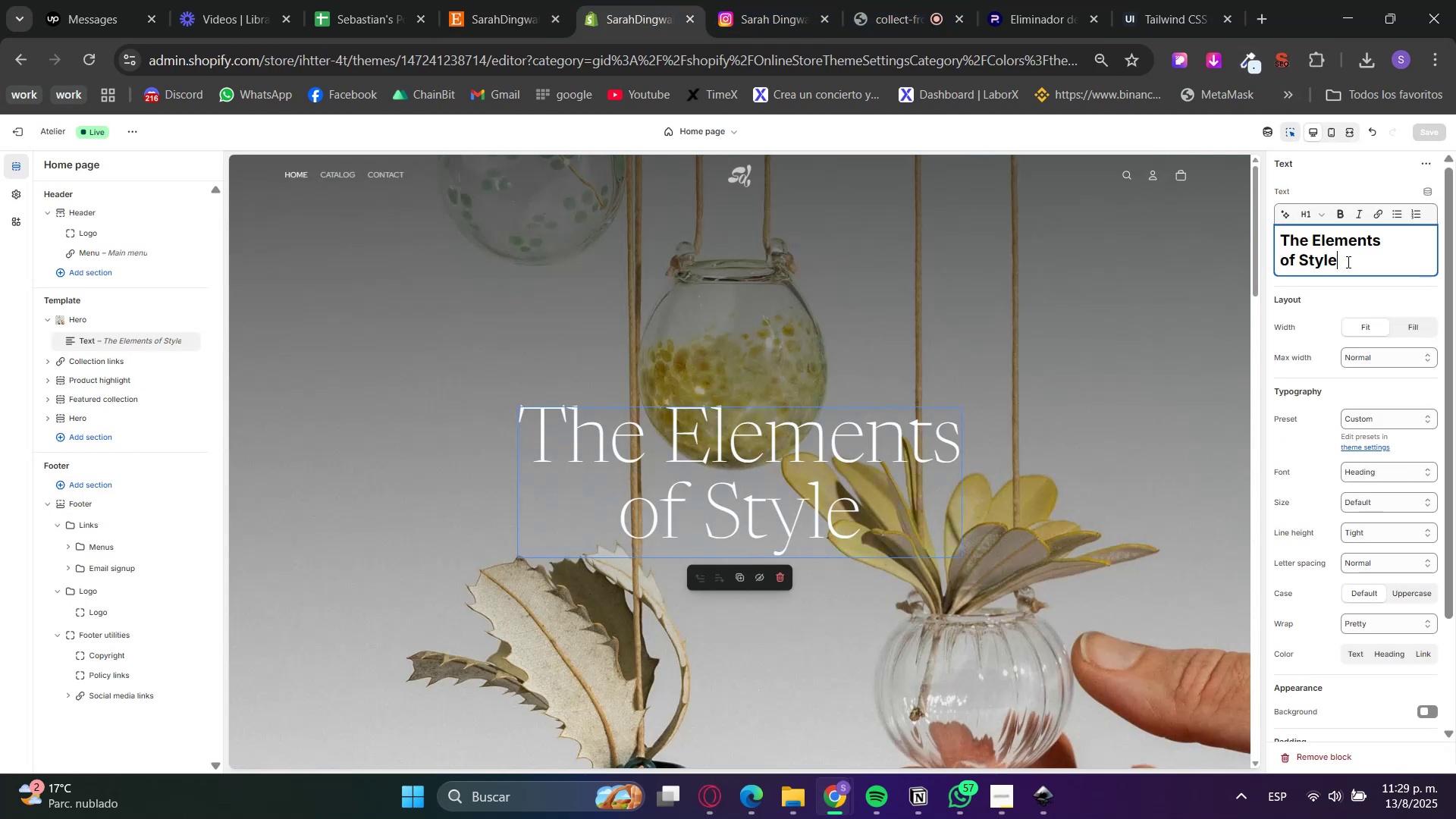 
triple_click([1347, 262])
 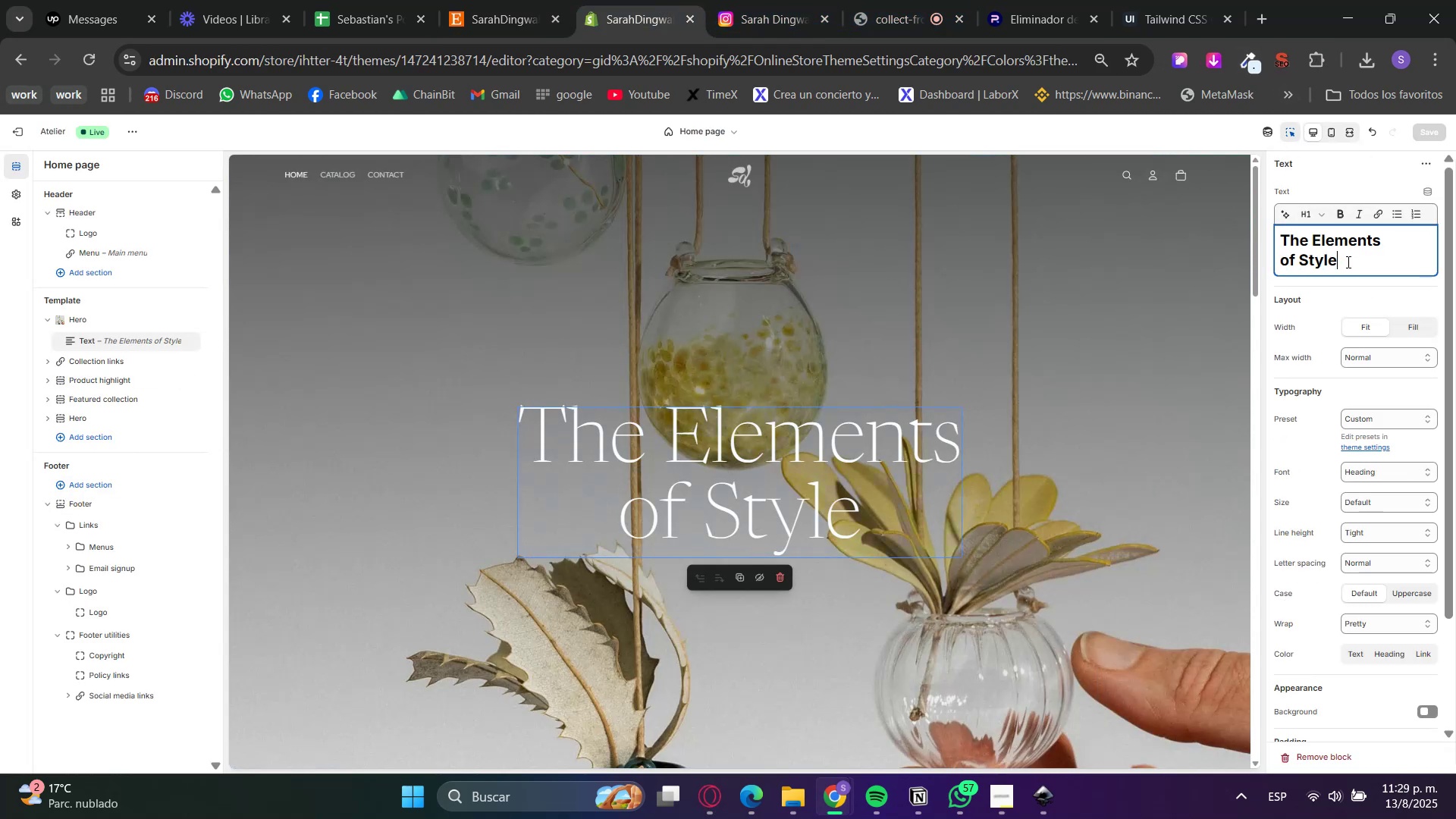 
left_click_drag(start_coordinate=[1347, 262], to_coordinate=[1185, 202])
 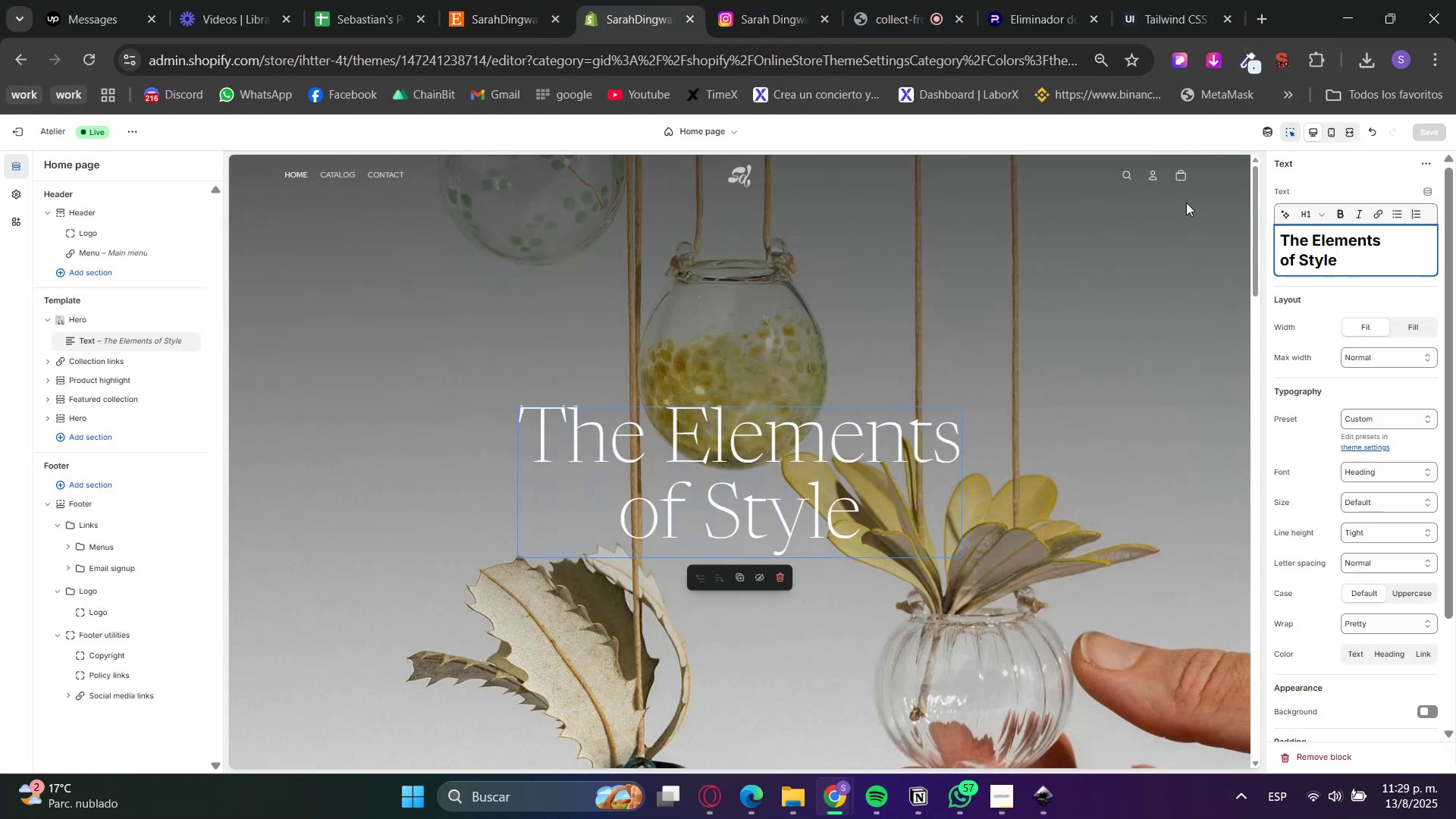 
key(Control+ControlLeft)
 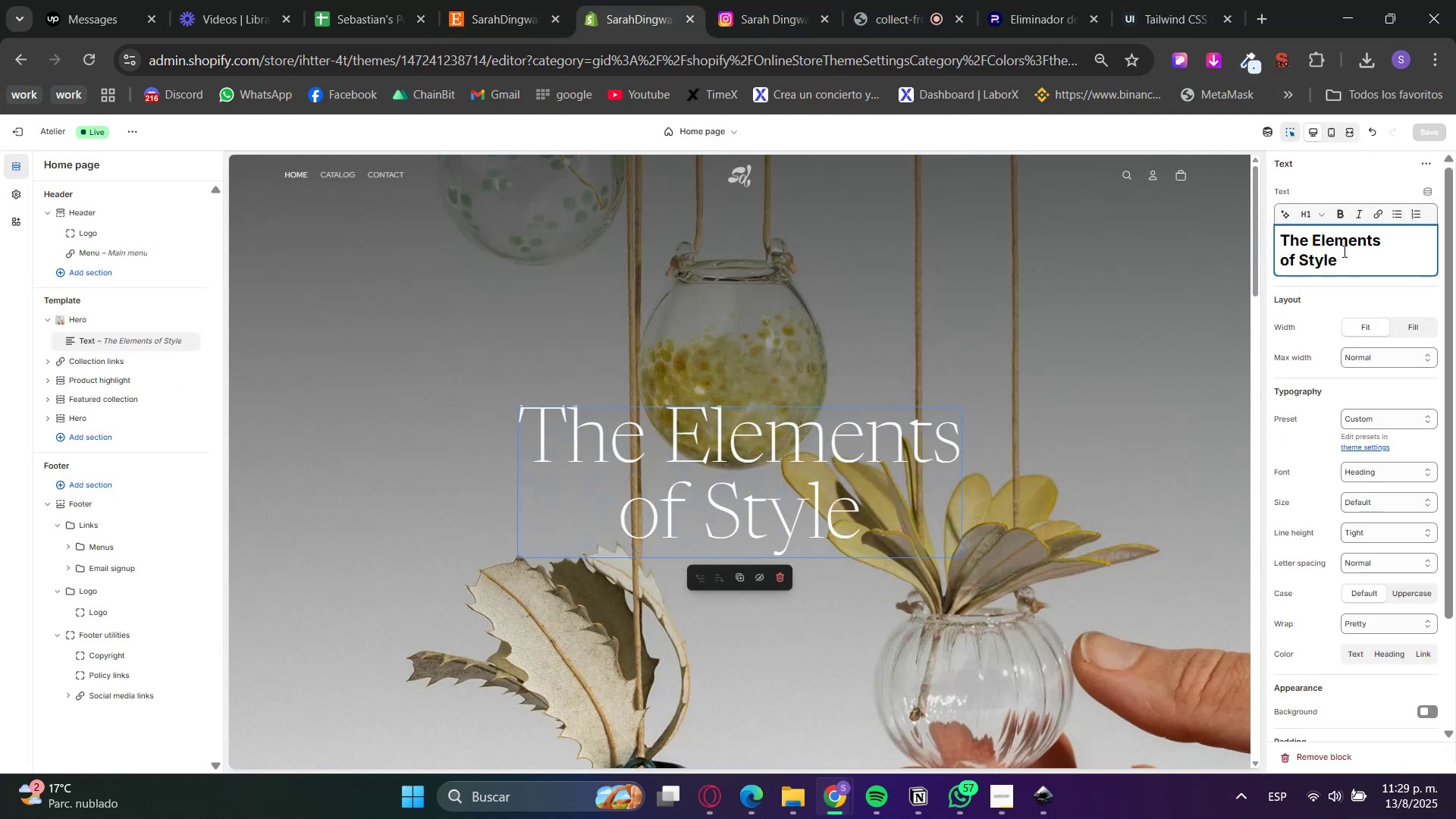 
left_click_drag(start_coordinate=[1366, 260], to_coordinate=[1191, 208])
 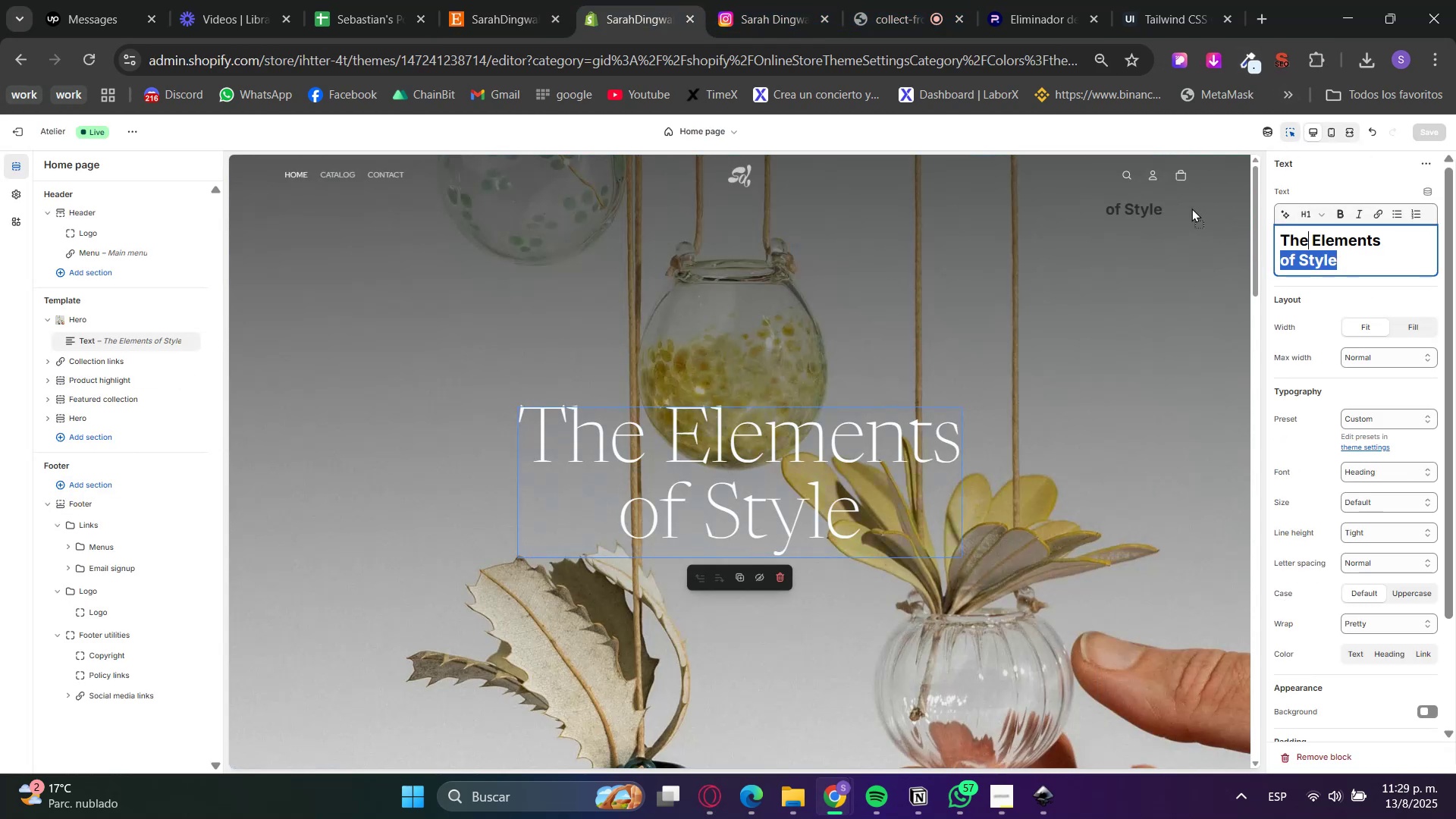 
key(Control+ControlLeft)
 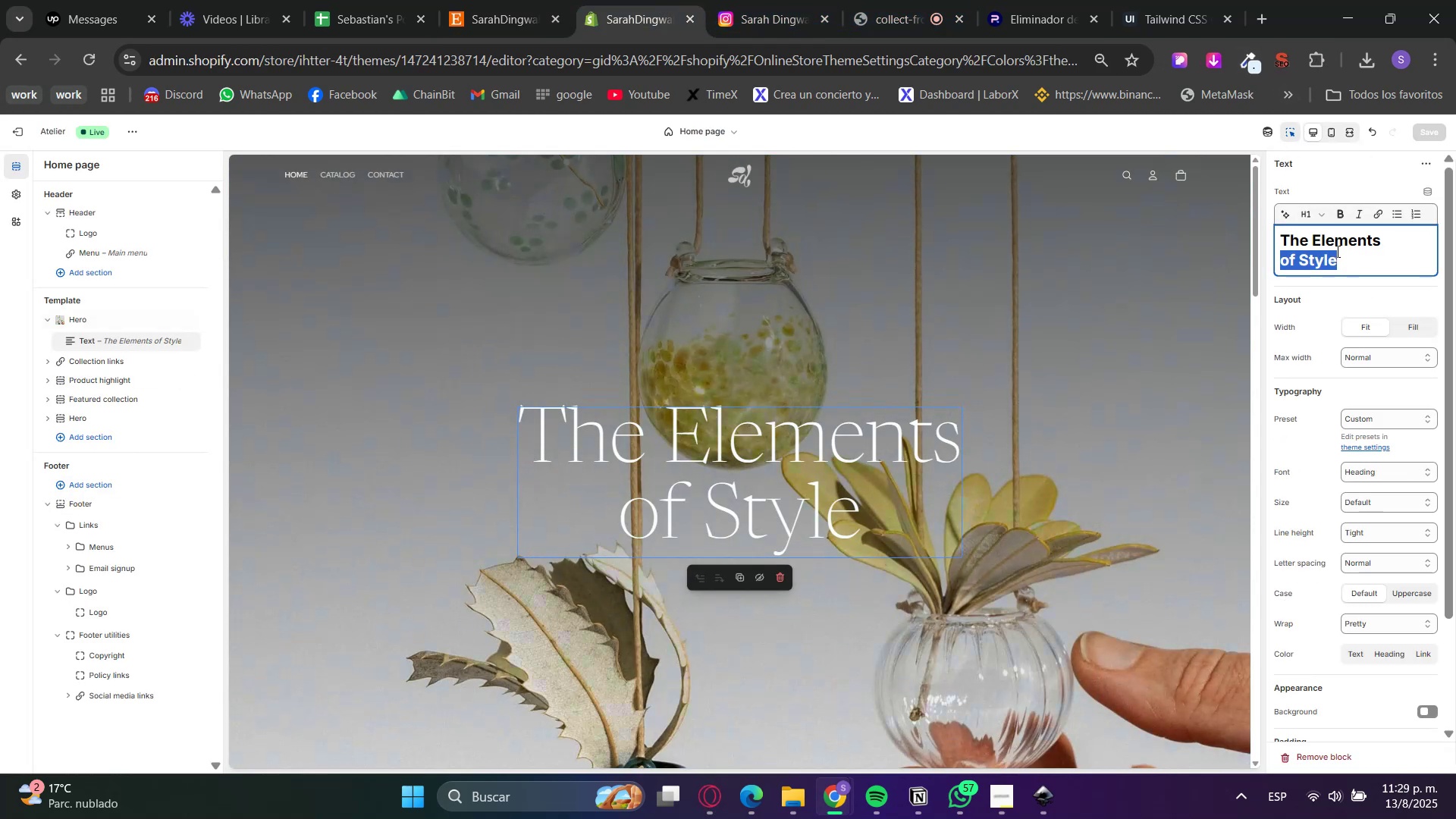 
left_click([1361, 259])
 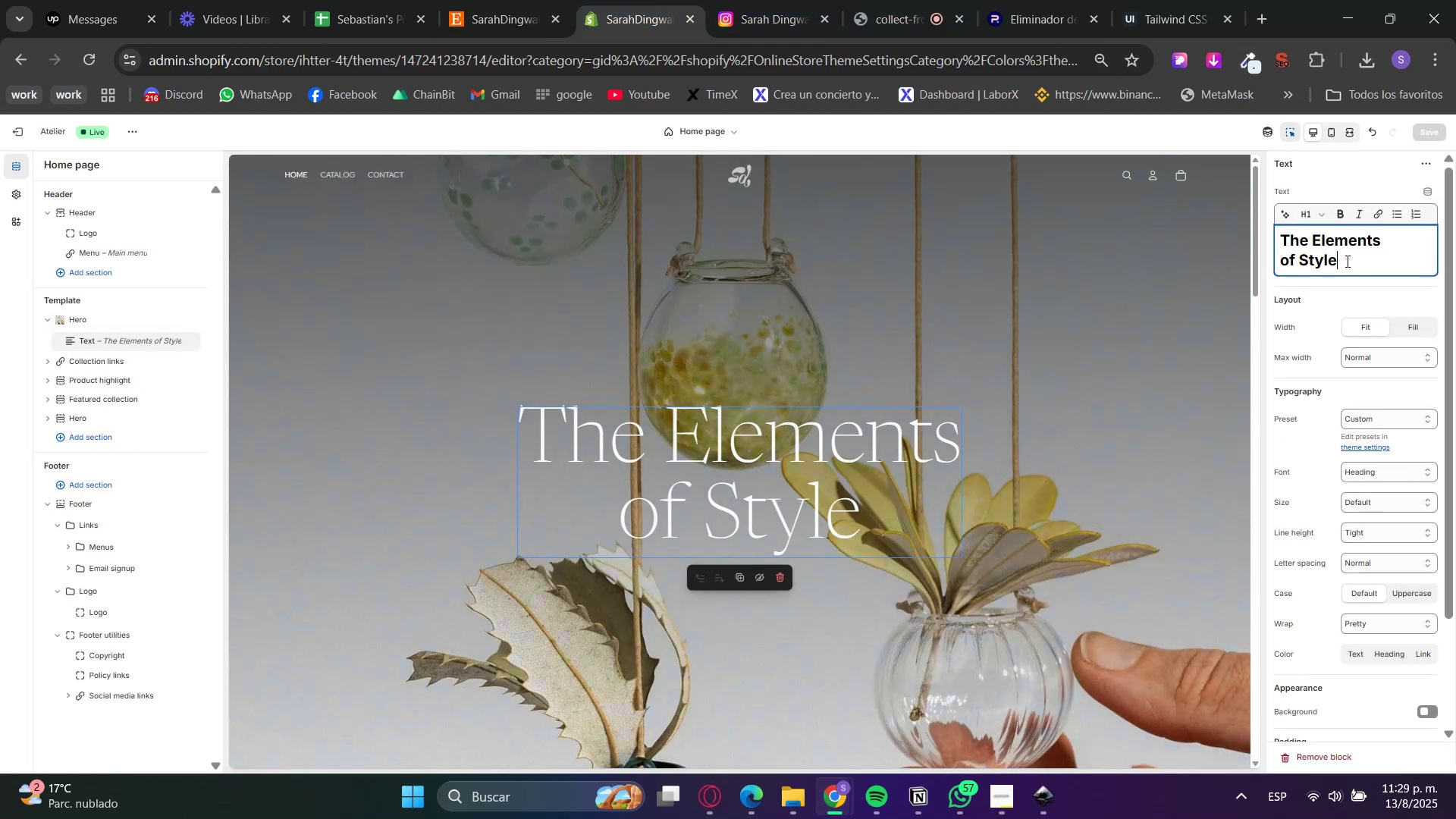 
left_click_drag(start_coordinate=[1346, 261], to_coordinate=[1257, 224])
 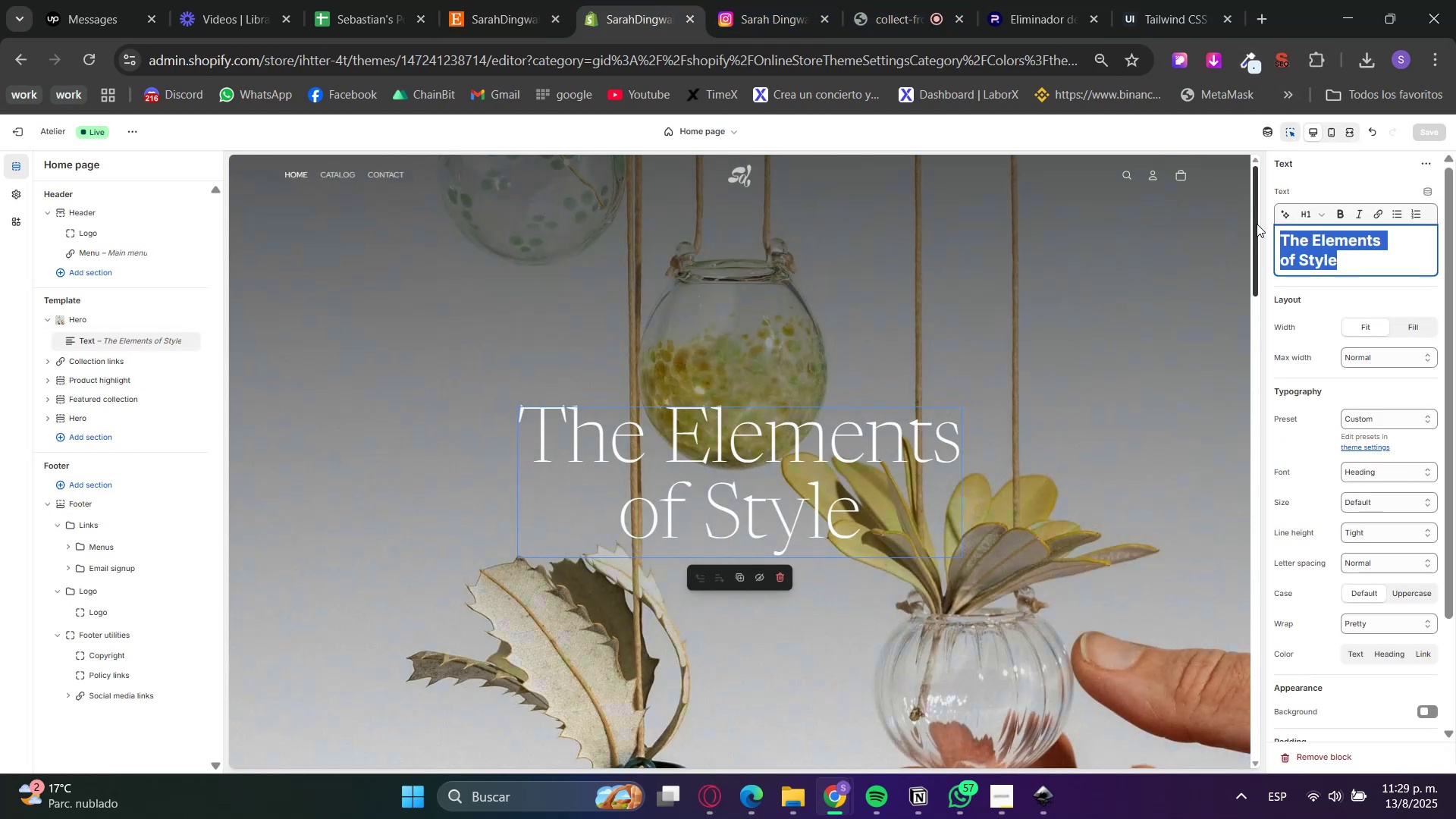 
key(Control+ControlLeft)
 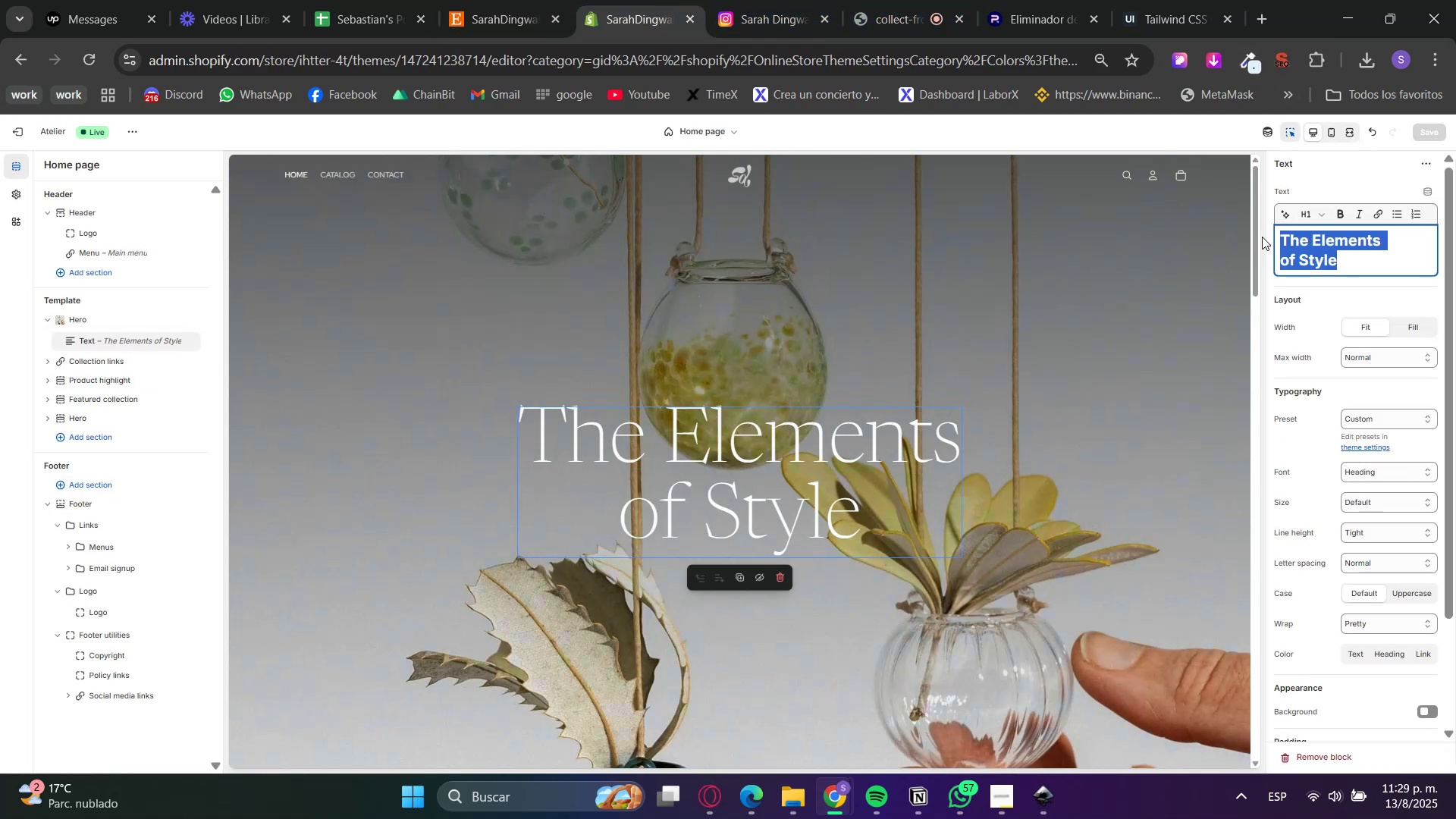 
key(Control+V)
 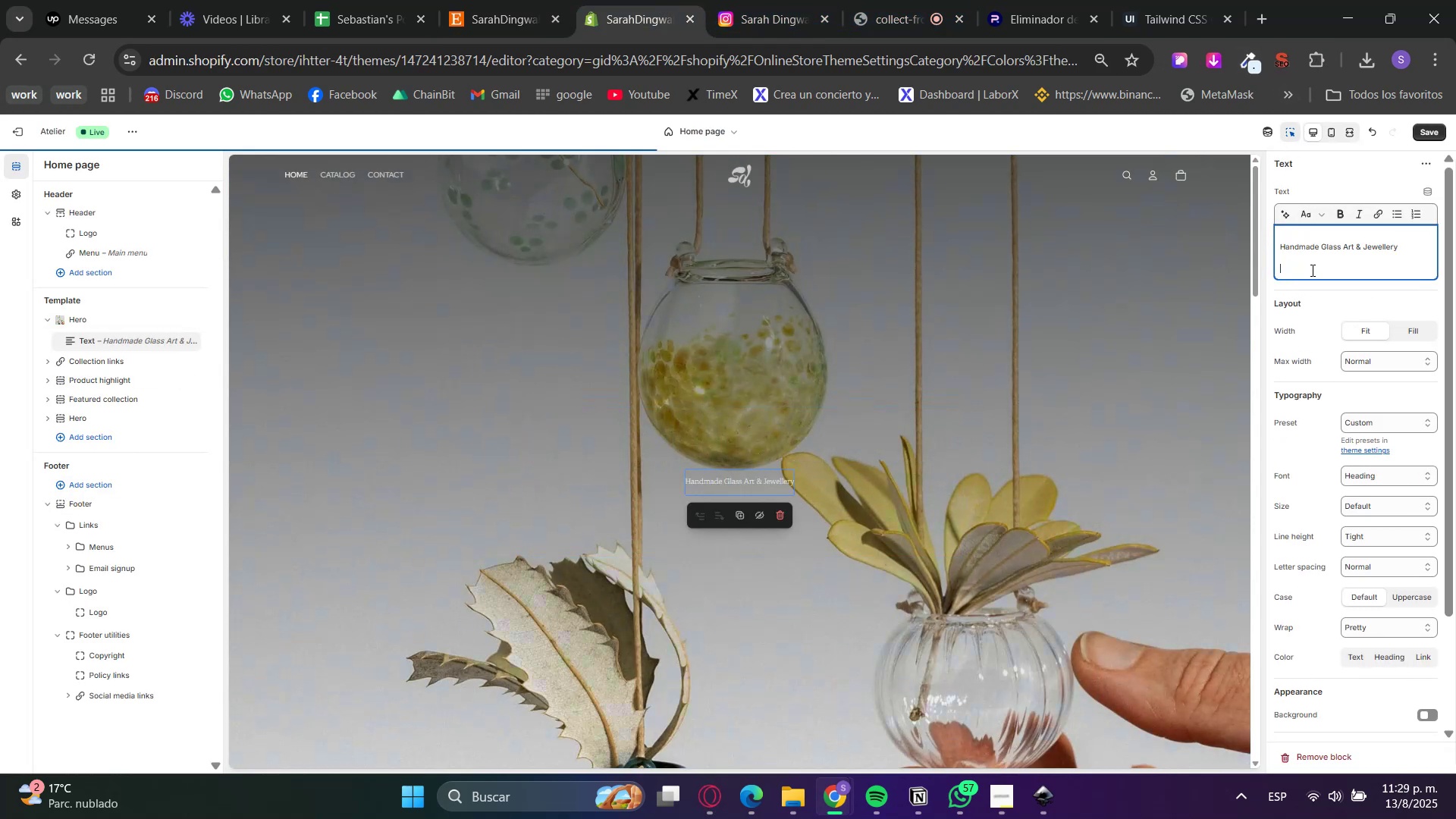 
key(Backspace)
 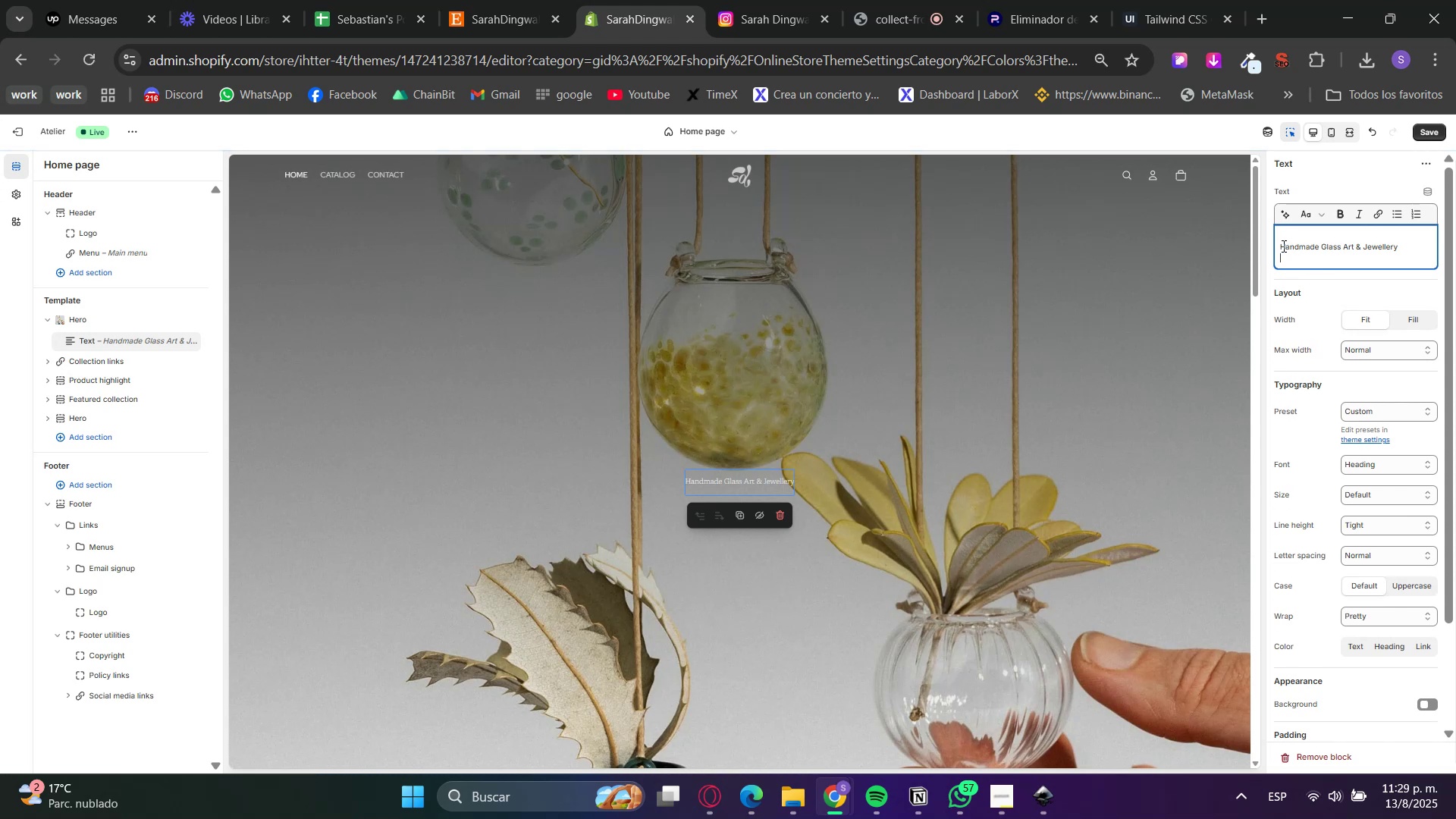 
key(Backspace)
 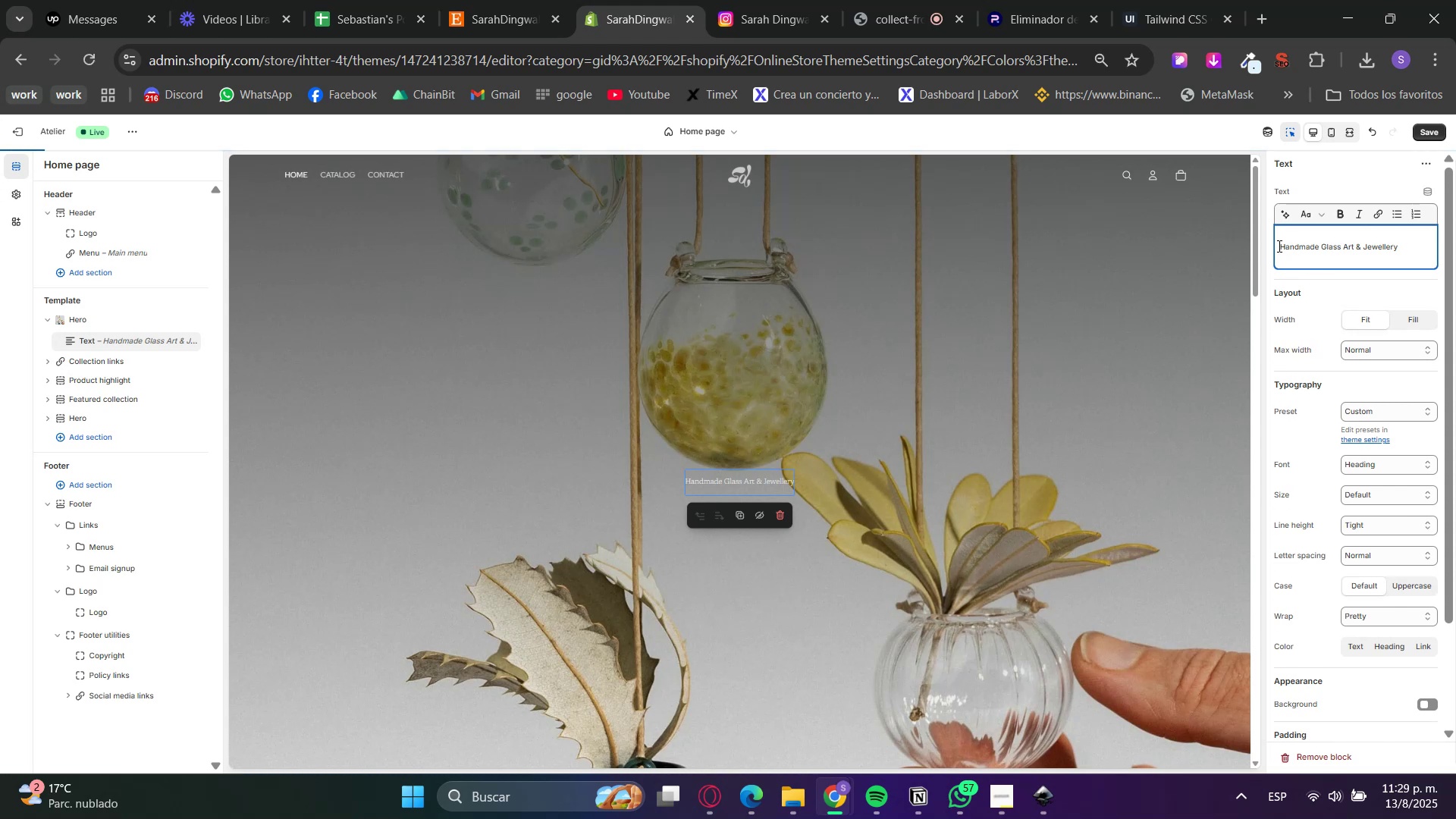 
left_click([1278, 246])
 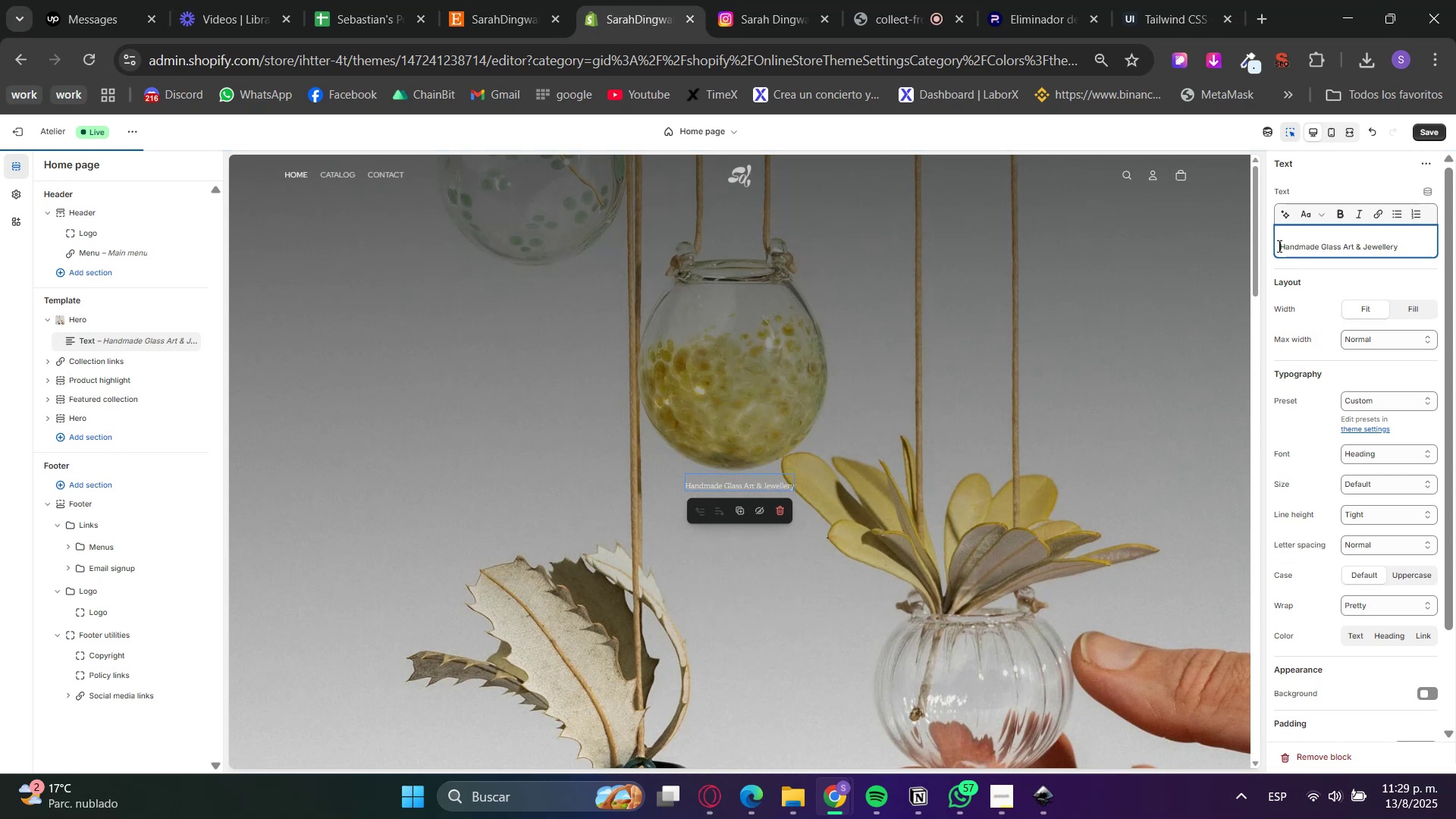 
key(Backspace)
 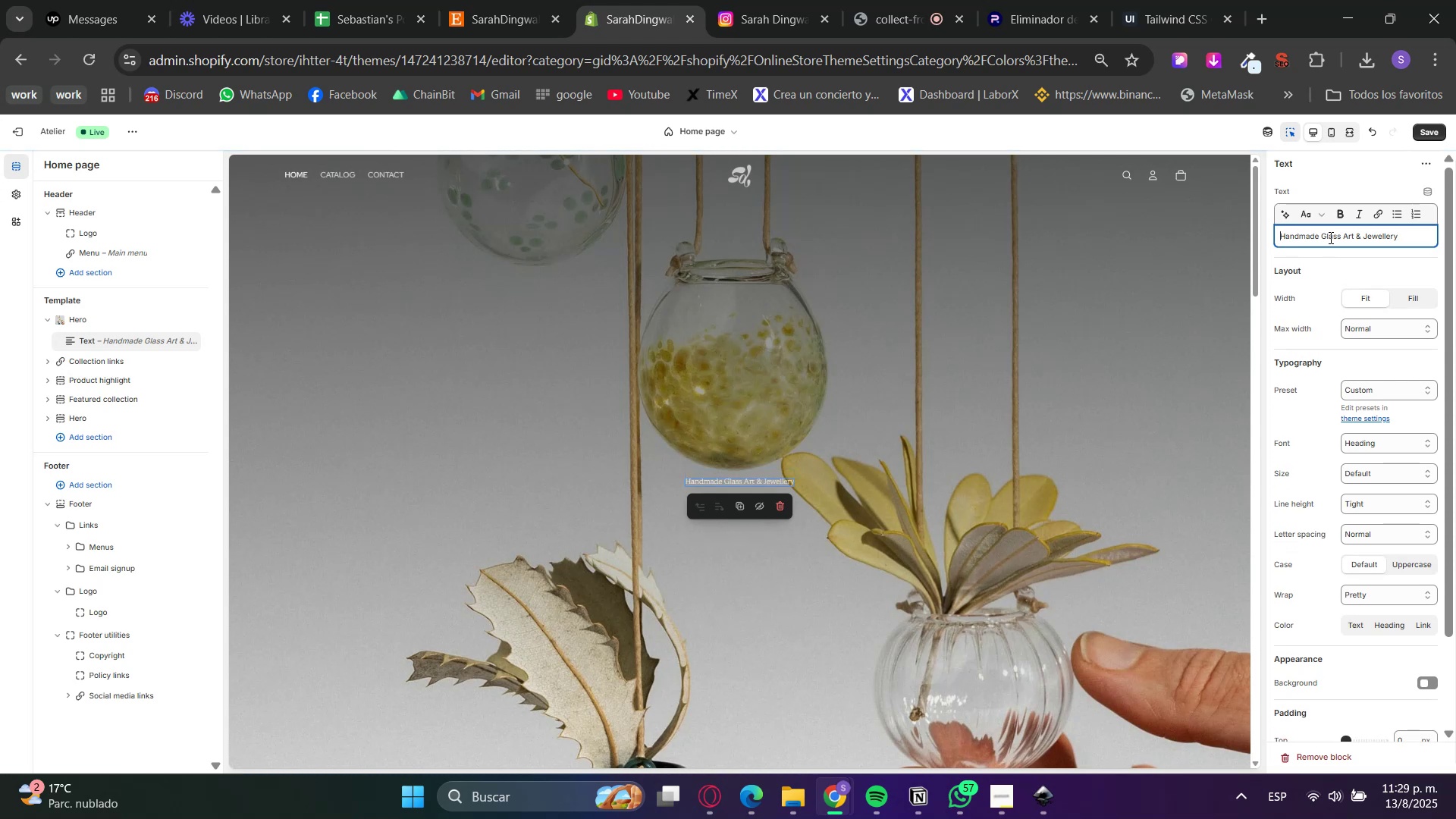 
left_click([1346, 238])
 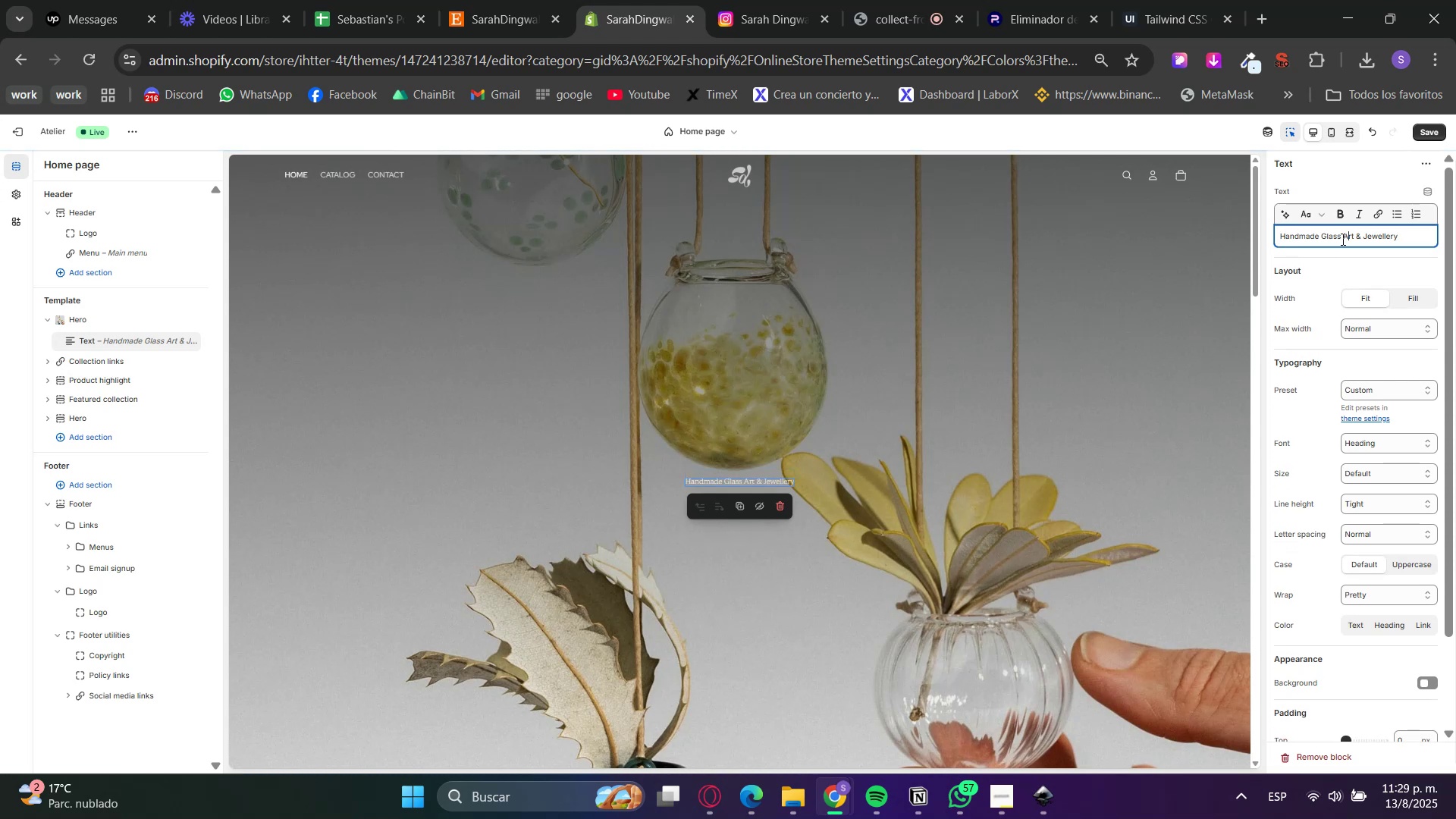 
double_click([1341, 239])
 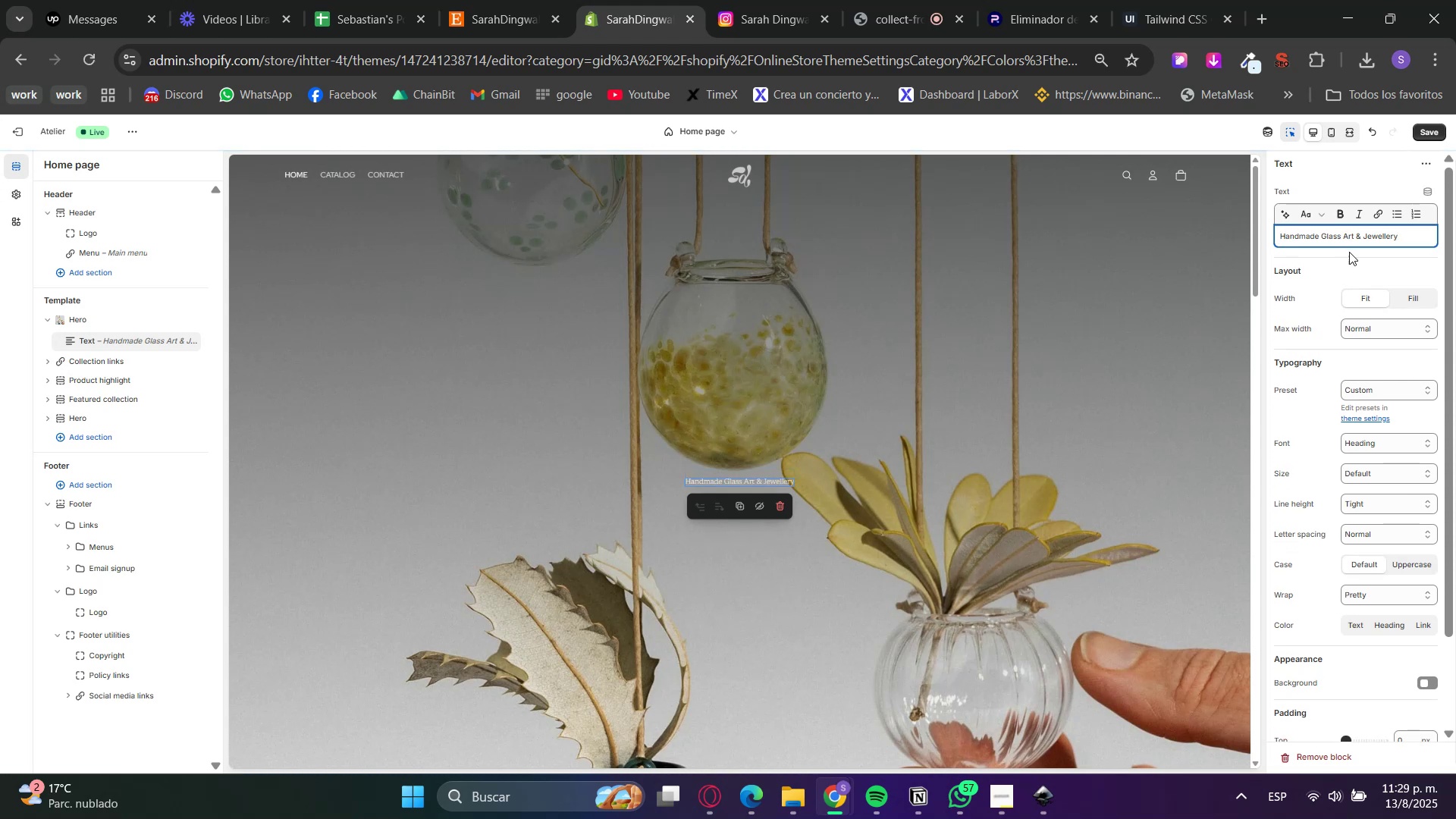 
key(Enter)
 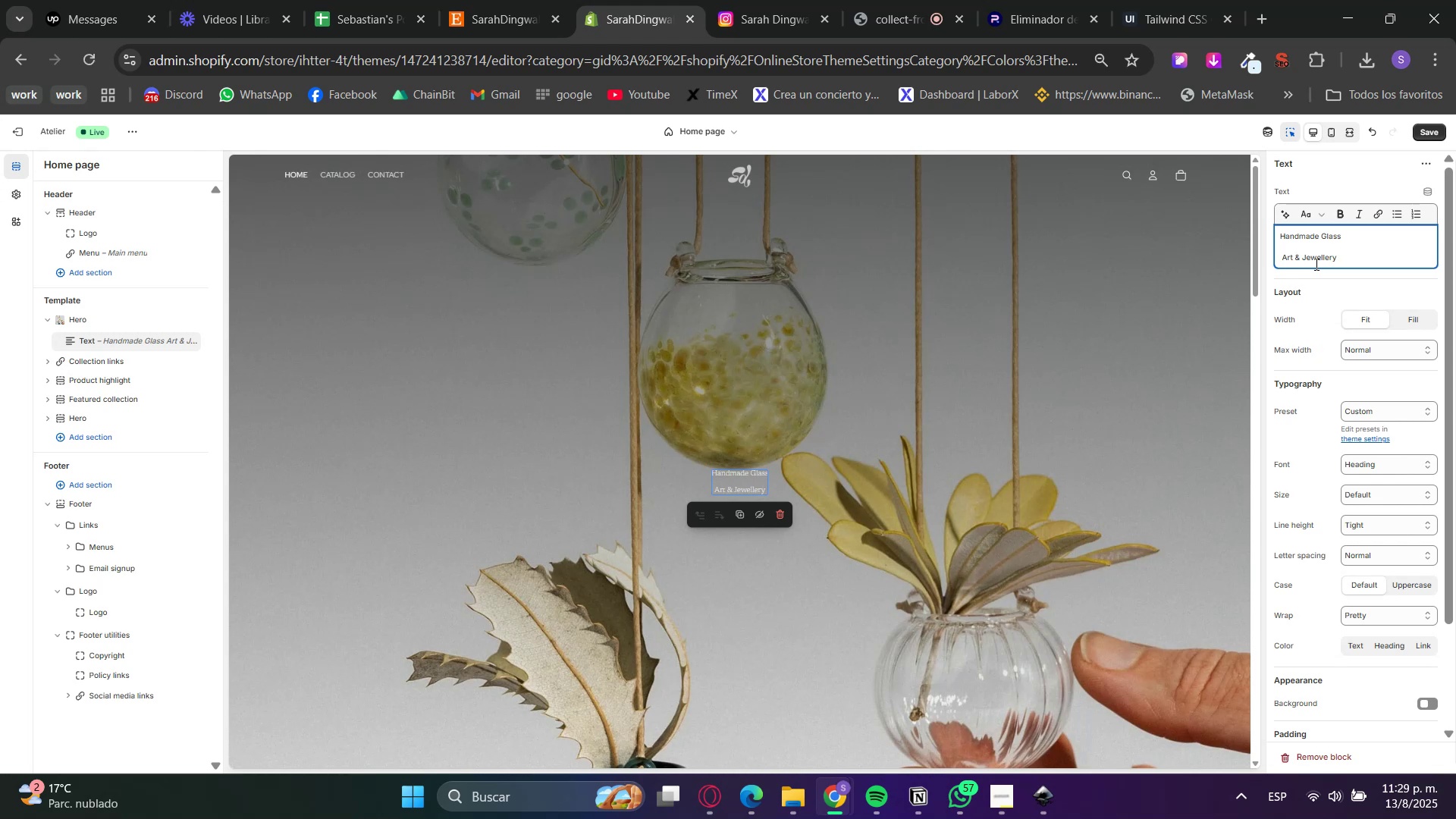 
wait(13.49)
 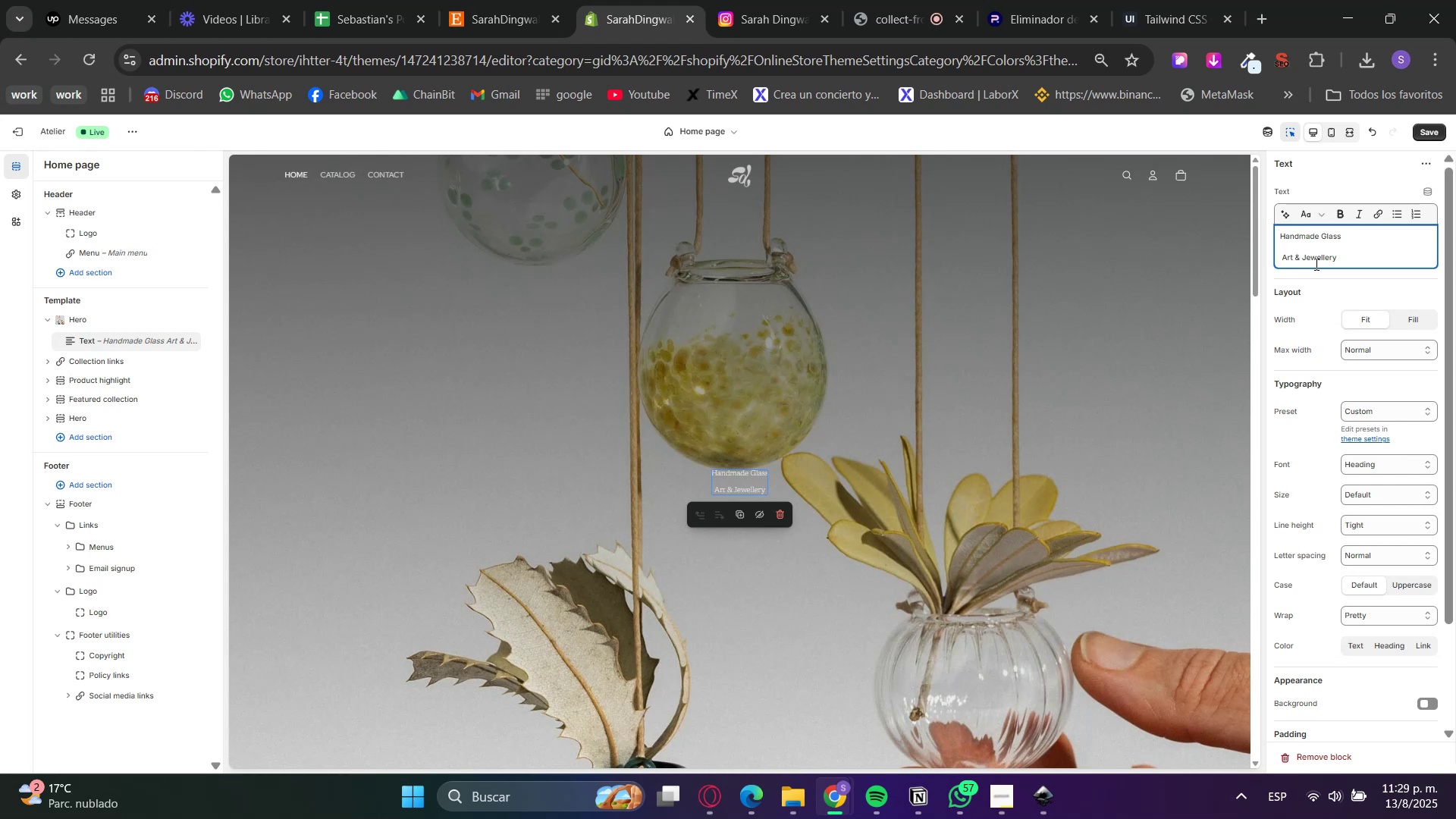 
left_click([1310, 258])
 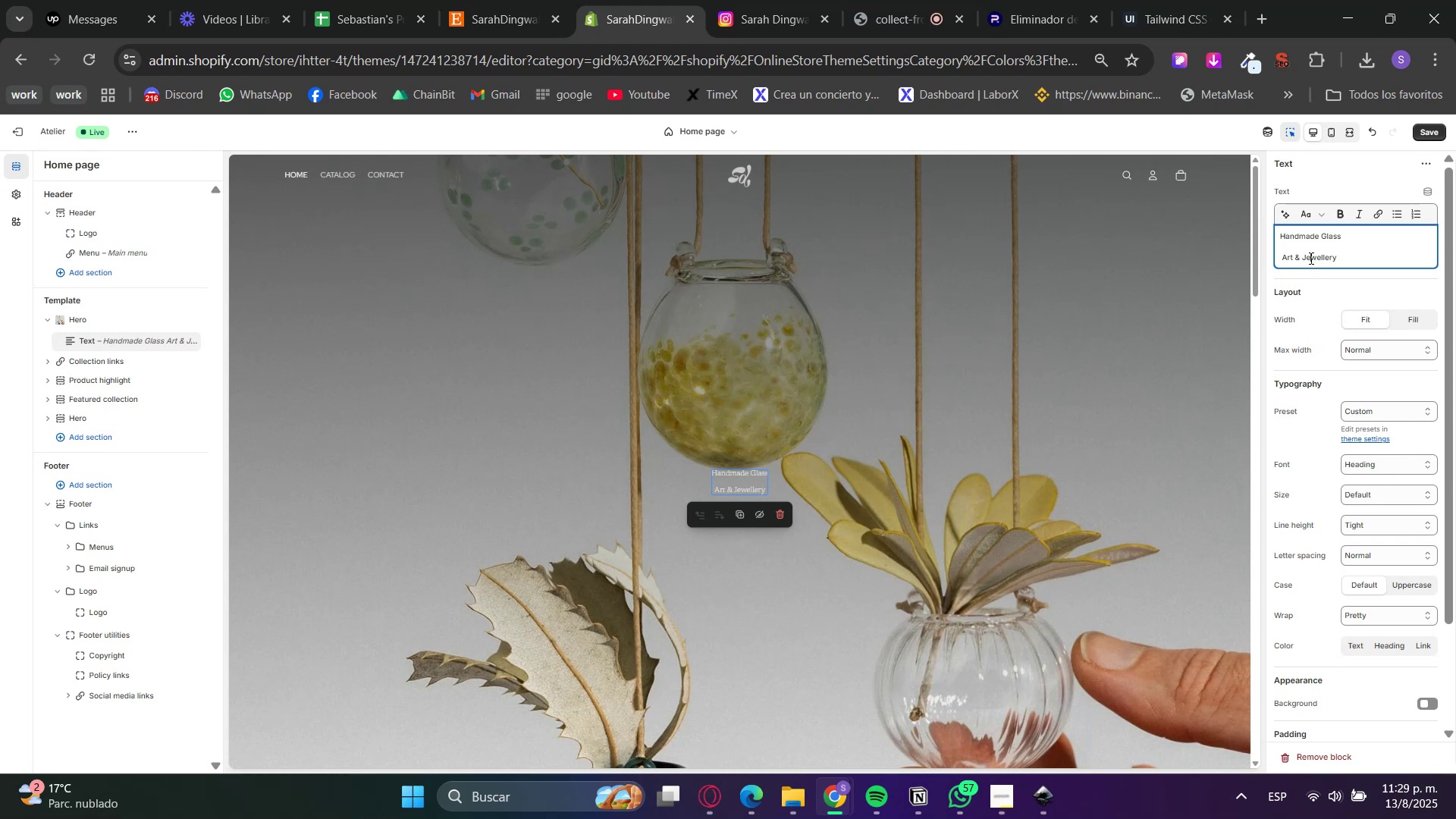 
left_click_drag(start_coordinate=[1310, 258], to_coordinate=[1274, 221])
 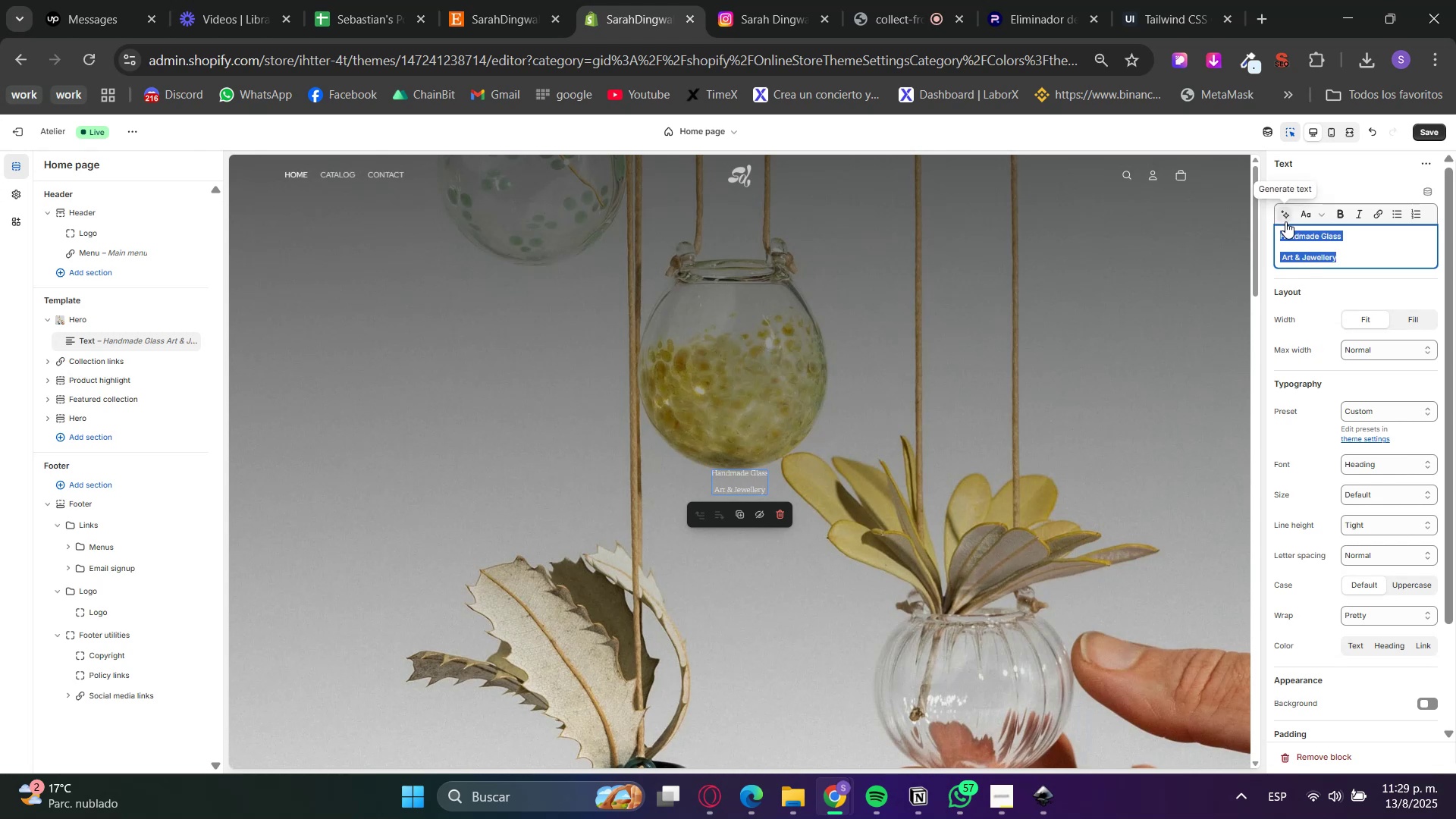 
left_click([1305, 212])
 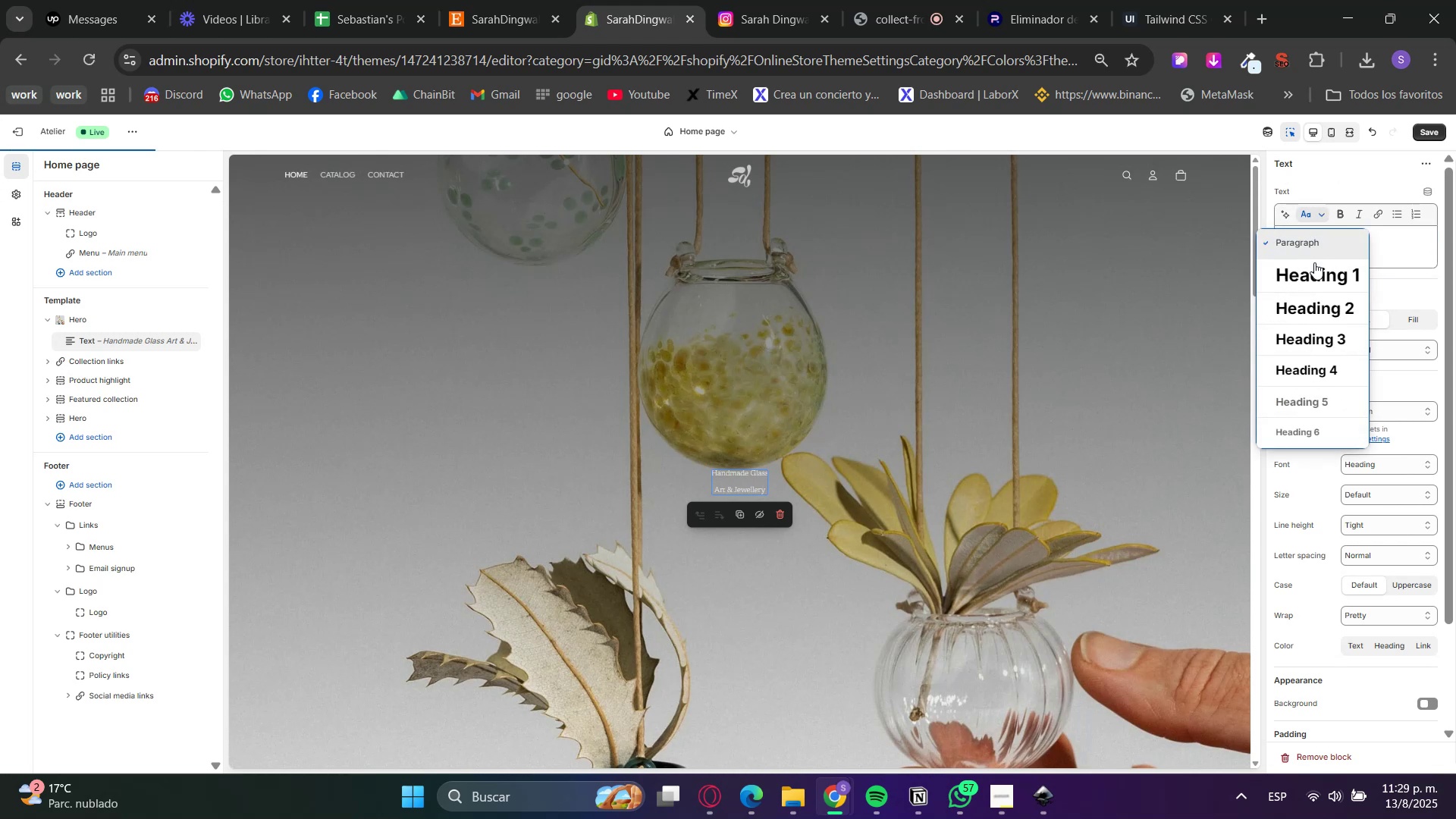 
left_click([1314, 278])
 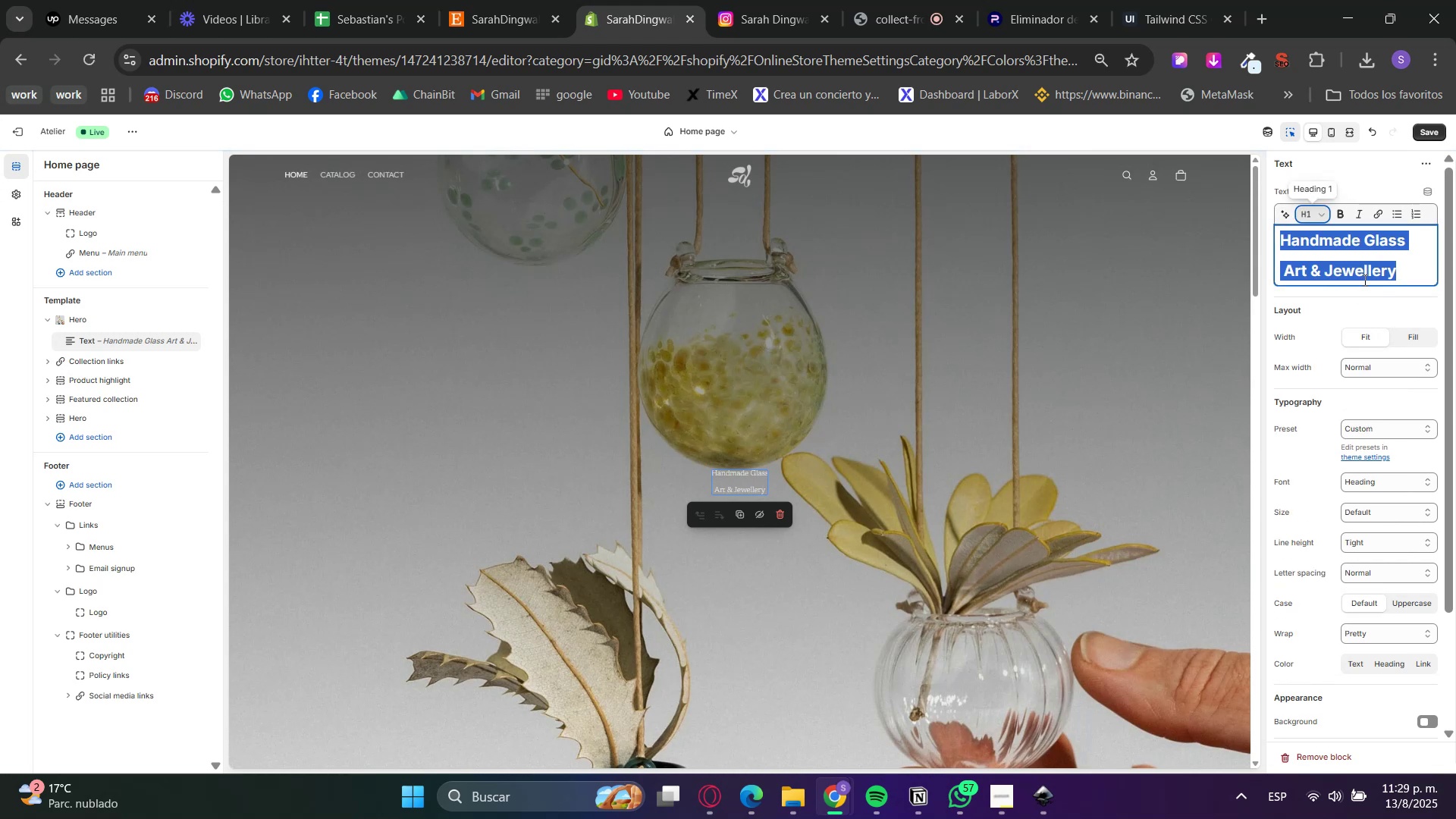 
left_click([1363, 292])
 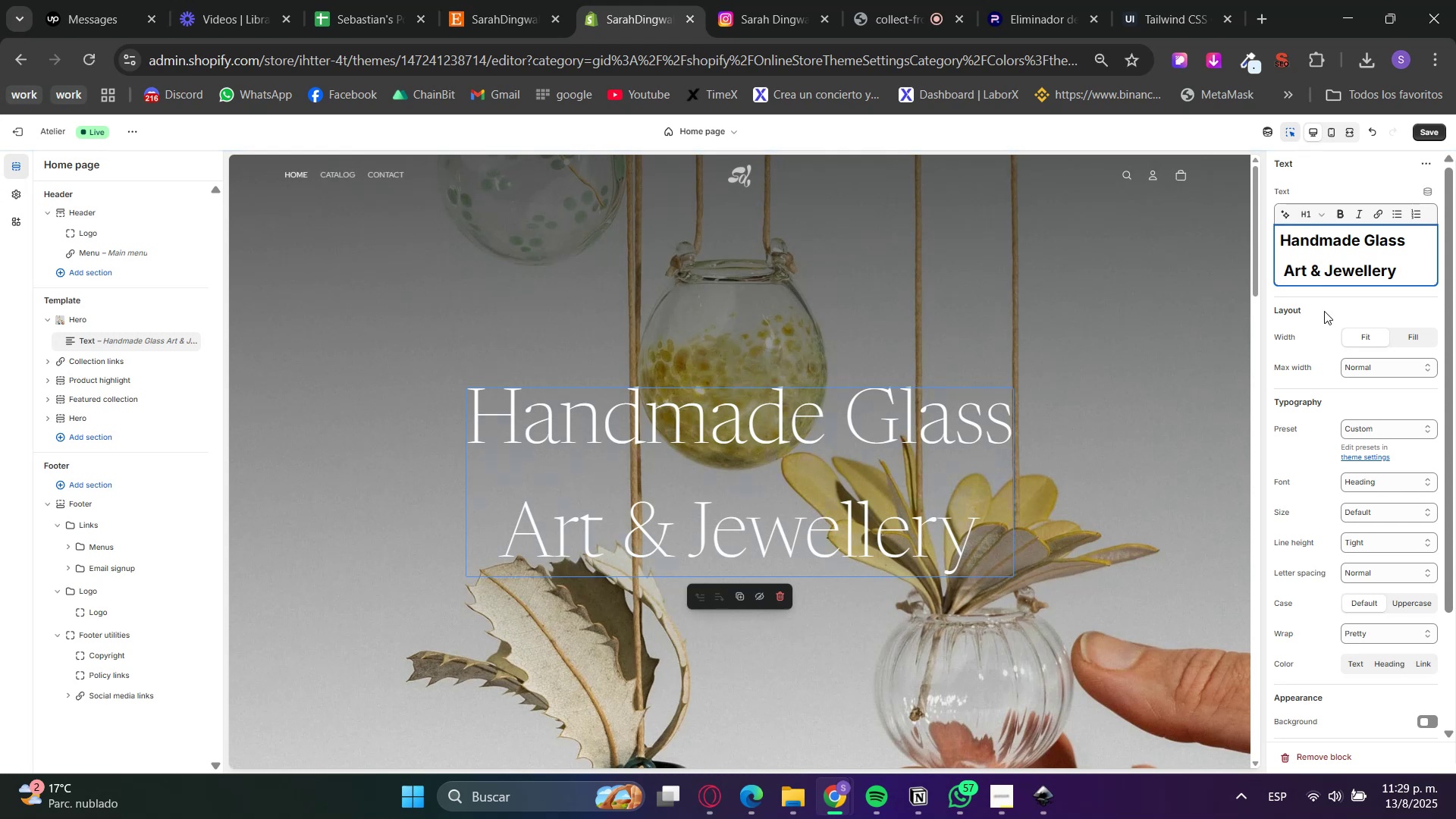 
left_click([1283, 273])
 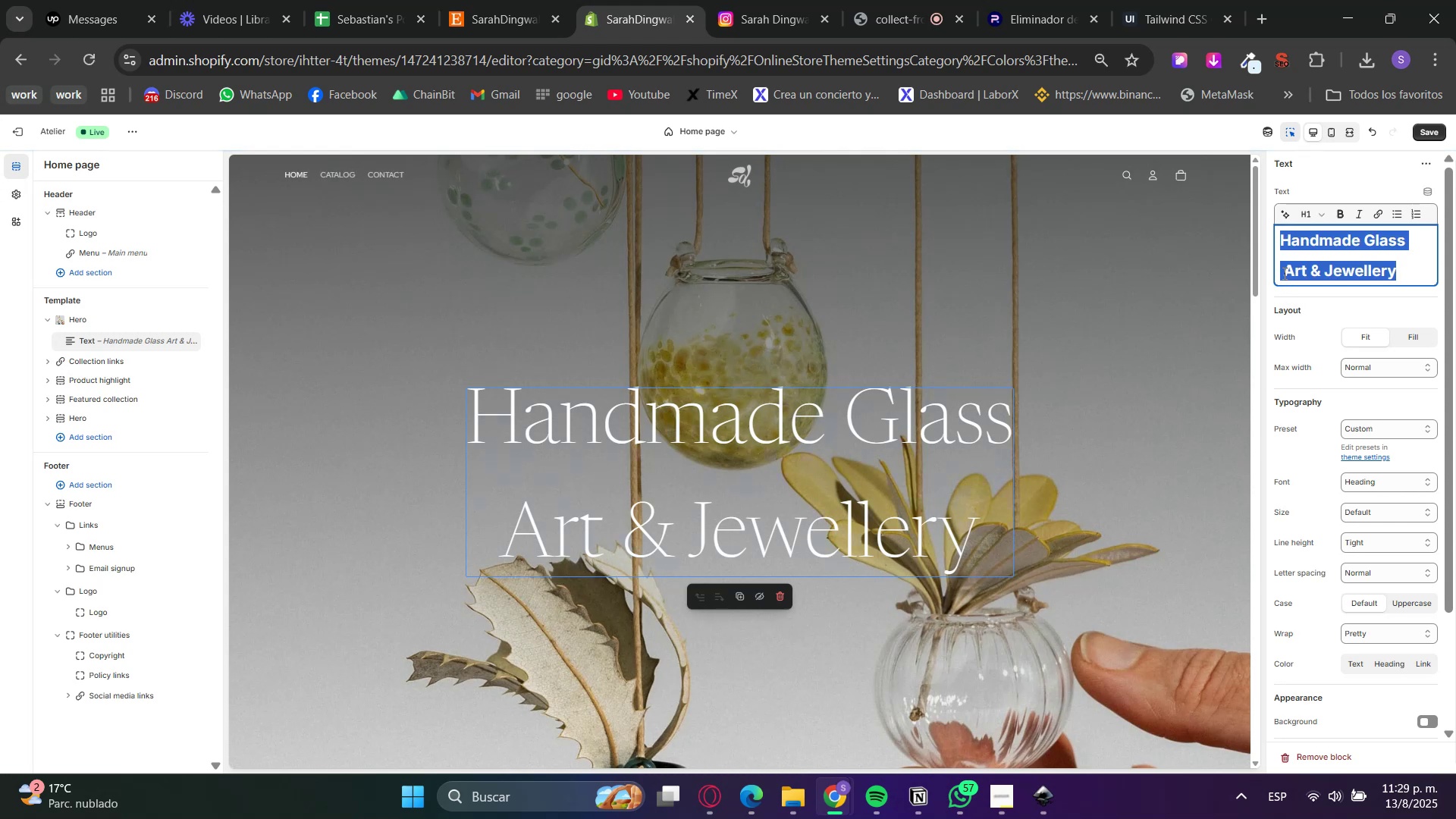 
key(Backspace)
 